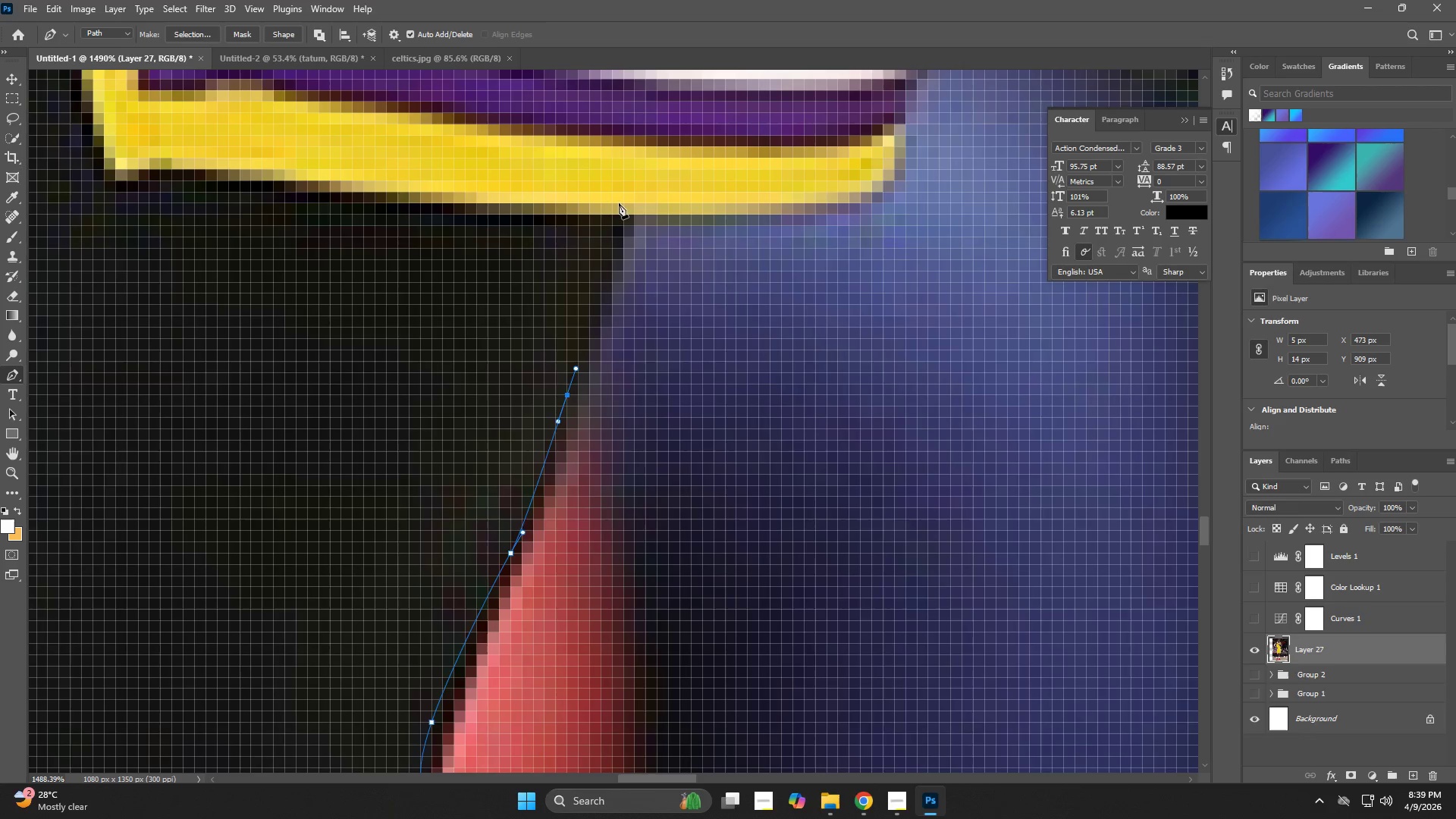 
hold_key(key=Space, duration=0.69)
 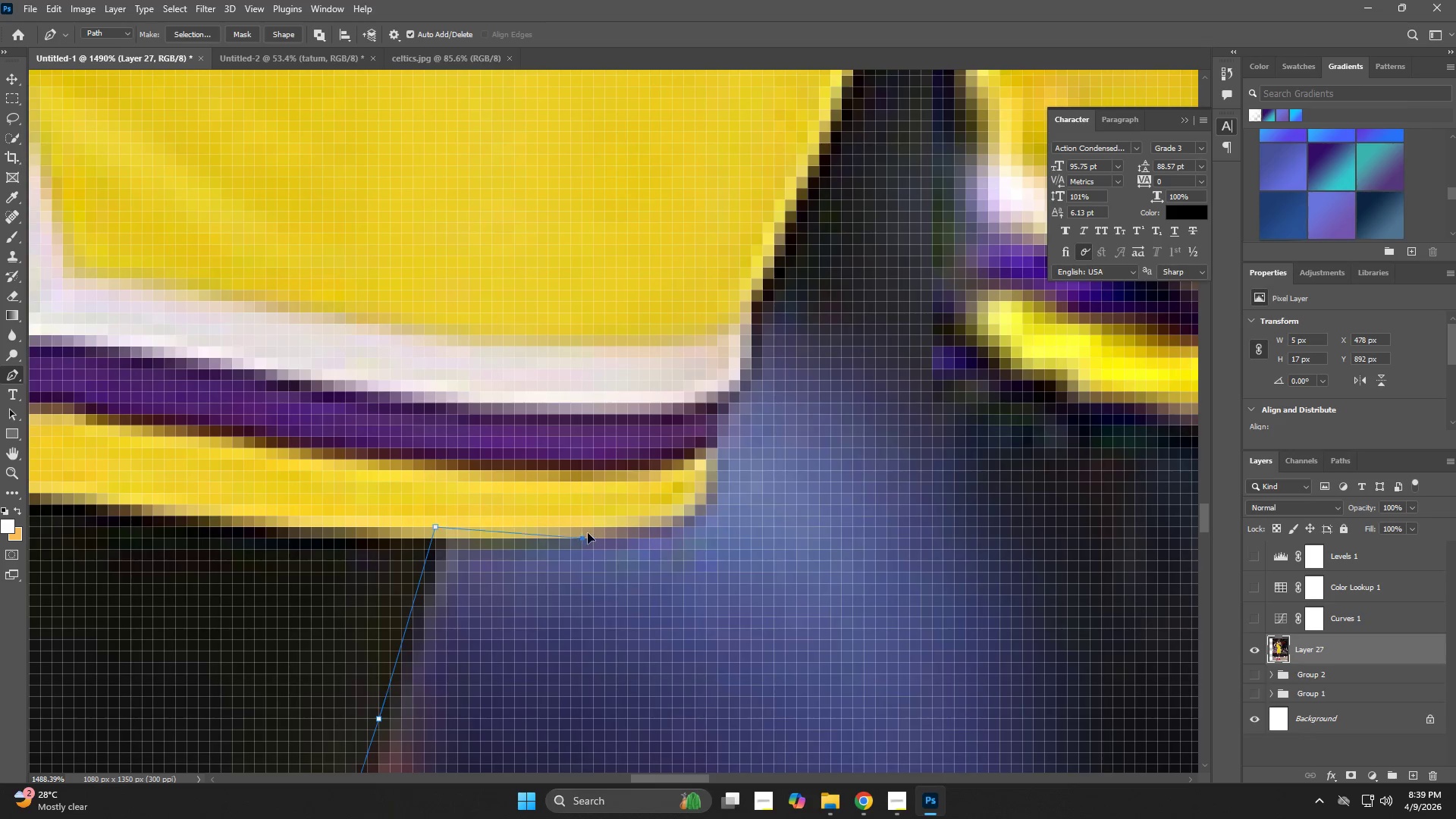 
left_click_drag(start_coordinate=[727, 269], to_coordinate=[539, 593])
 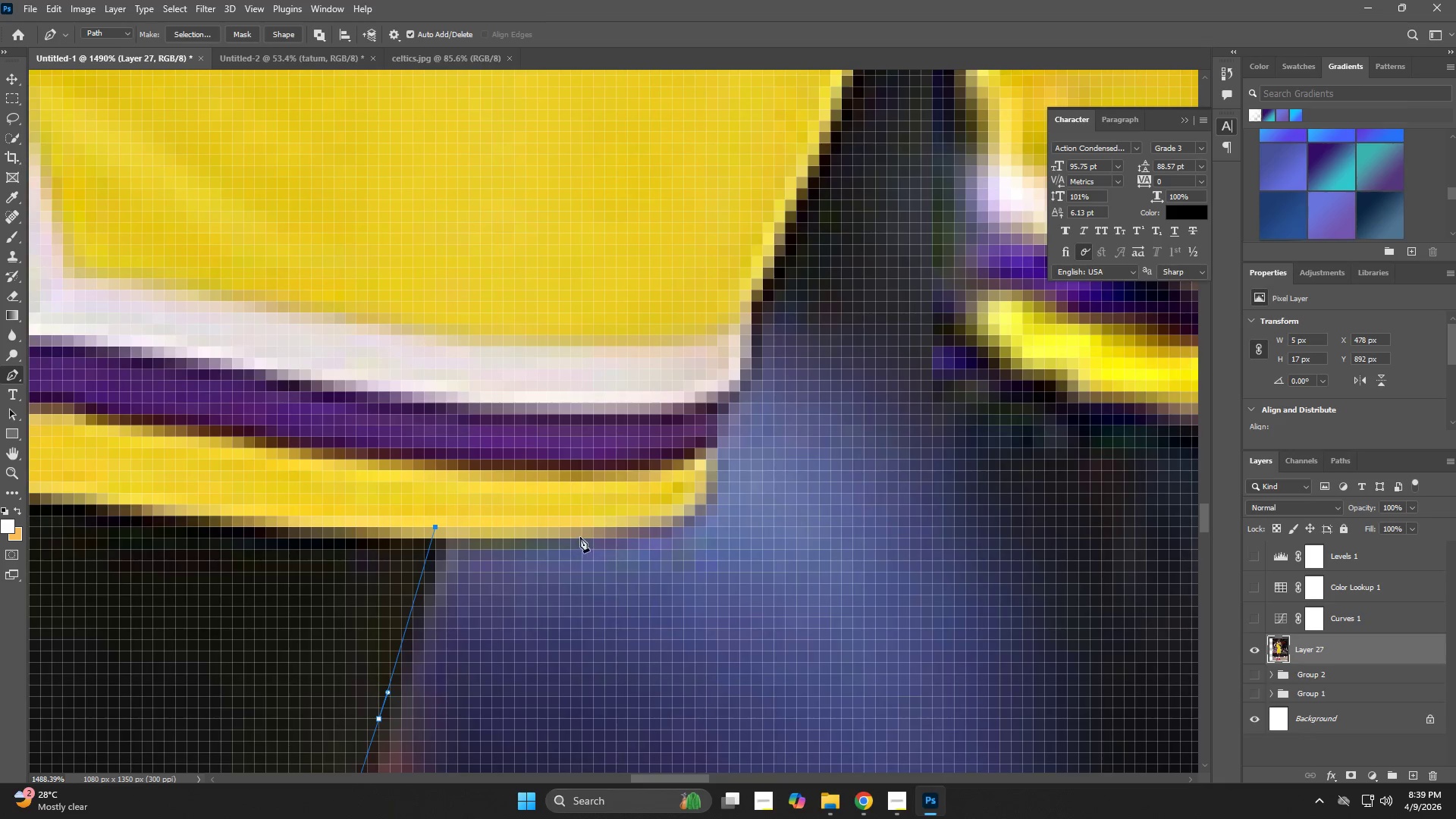 
left_click_drag(start_coordinate=[582, 533], to_coordinate=[634, 526])
 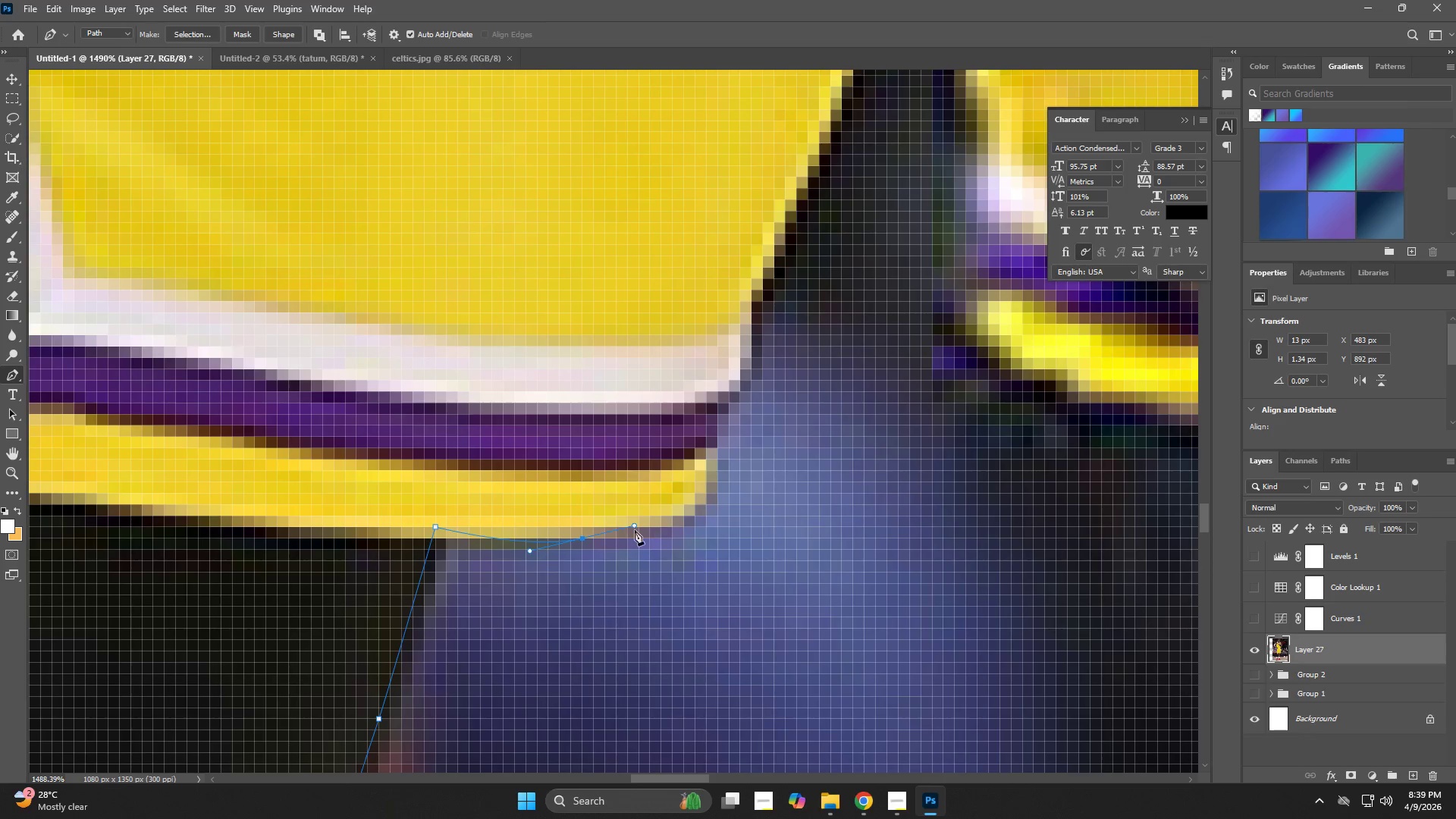 
key(Control+Z)
 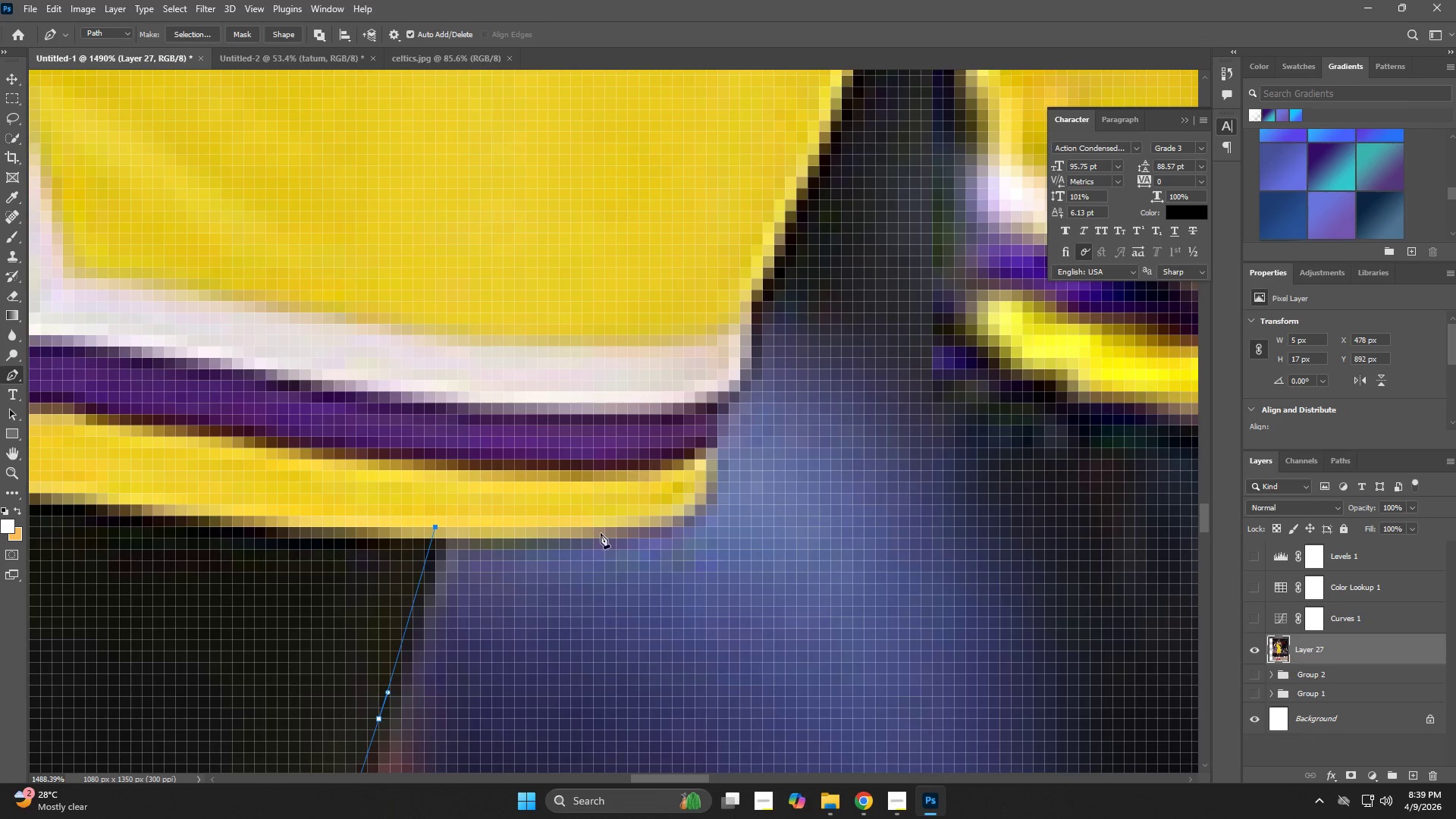 
left_click_drag(start_coordinate=[601, 533], to_coordinate=[608, 533])
 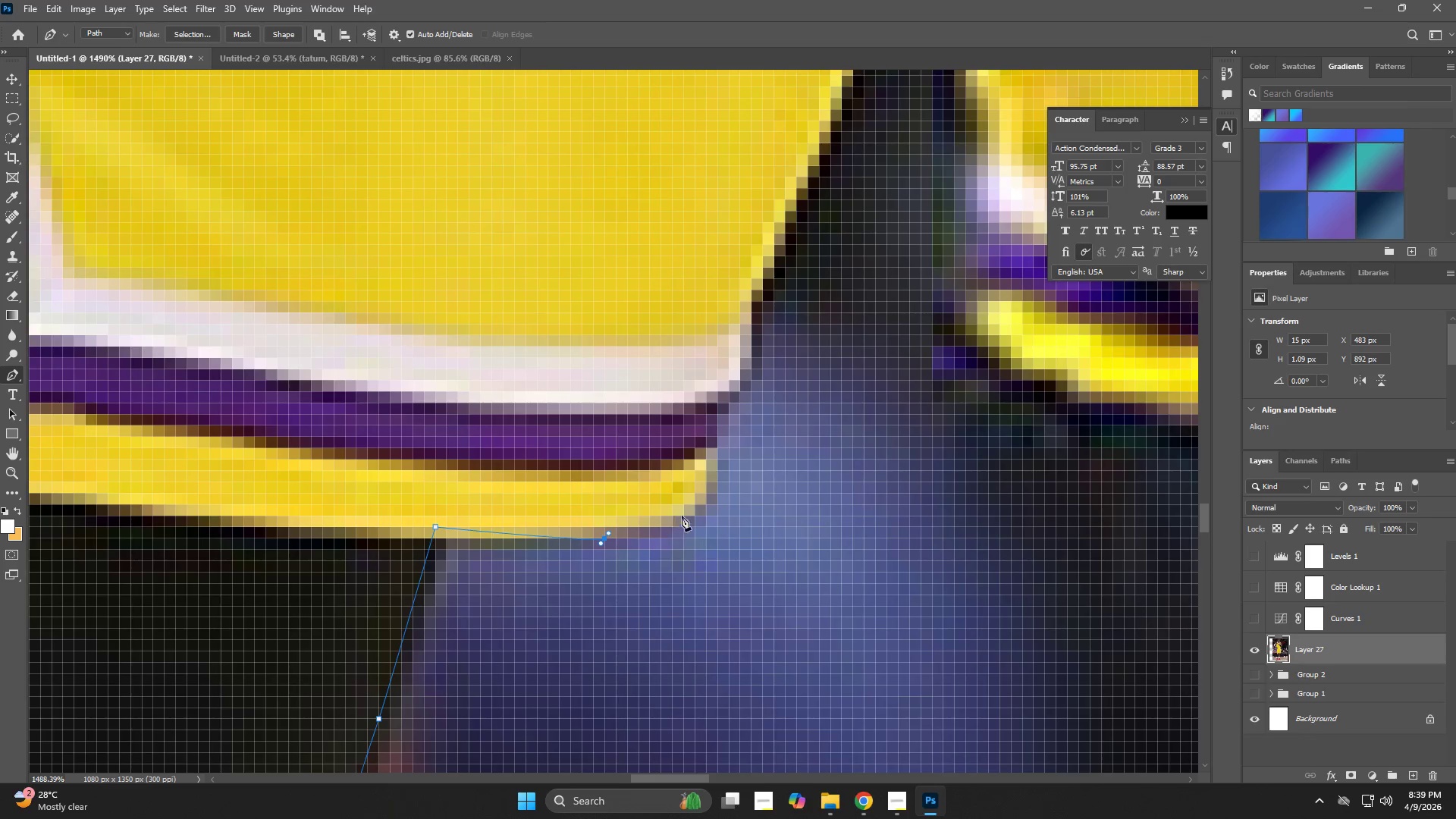 
left_click_drag(start_coordinate=[691, 511], to_coordinate=[704, 500])
 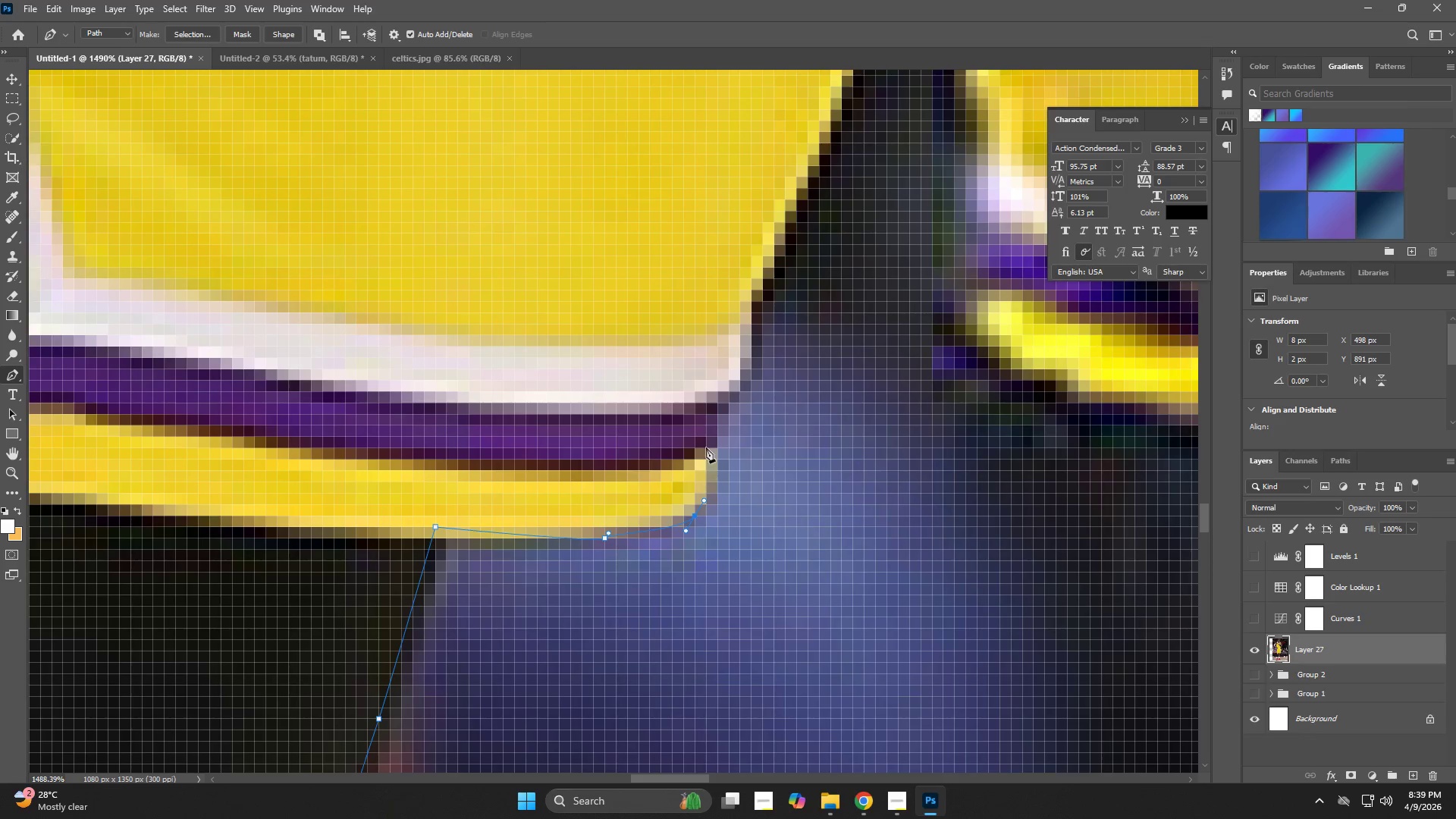 
left_click_drag(start_coordinate=[708, 437], to_coordinate=[713, 410])
 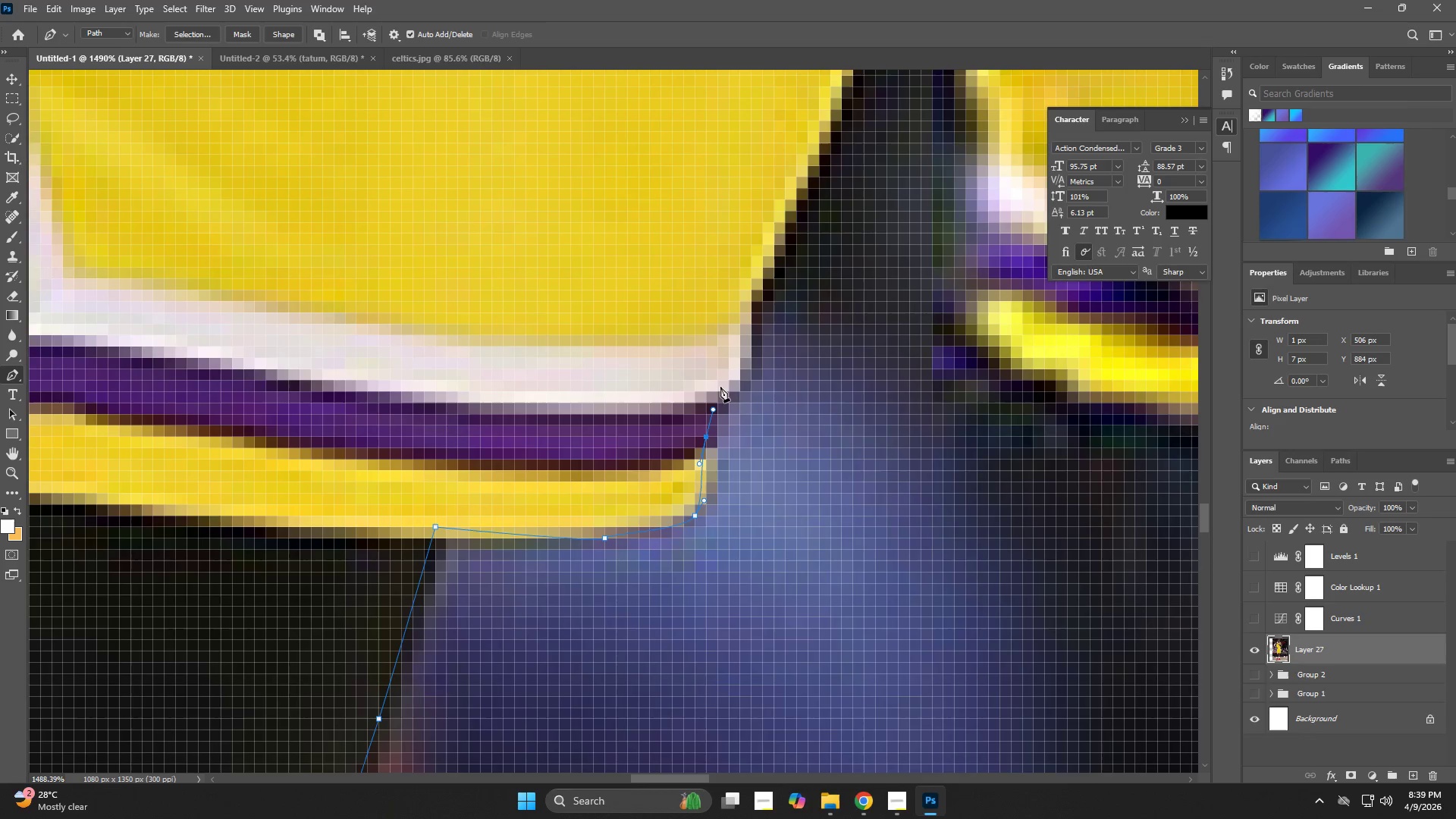 
left_click_drag(start_coordinate=[720, 384], to_coordinate=[725, 380])
 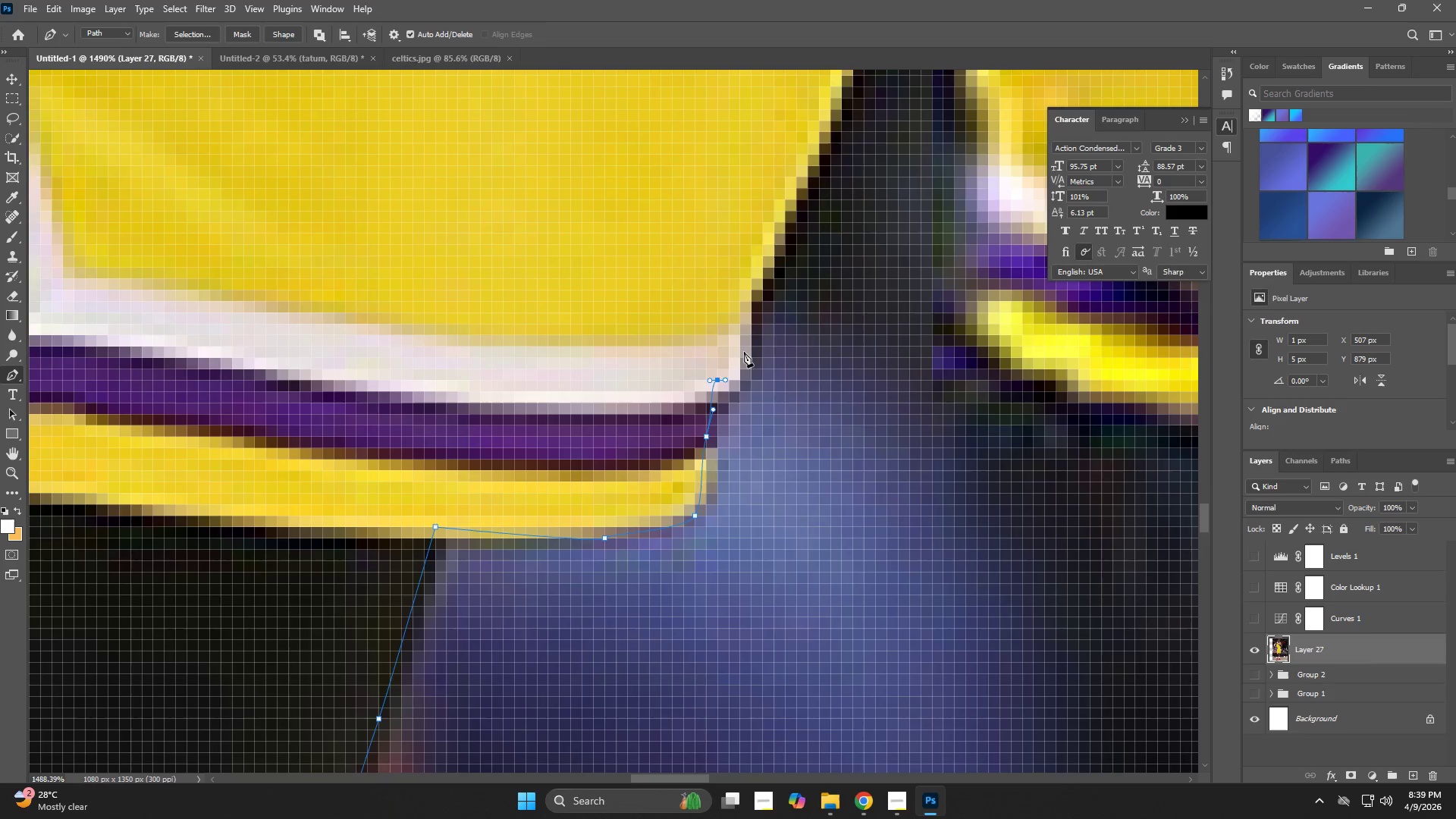 
left_click_drag(start_coordinate=[744, 352], to_coordinate=[744, 328])
 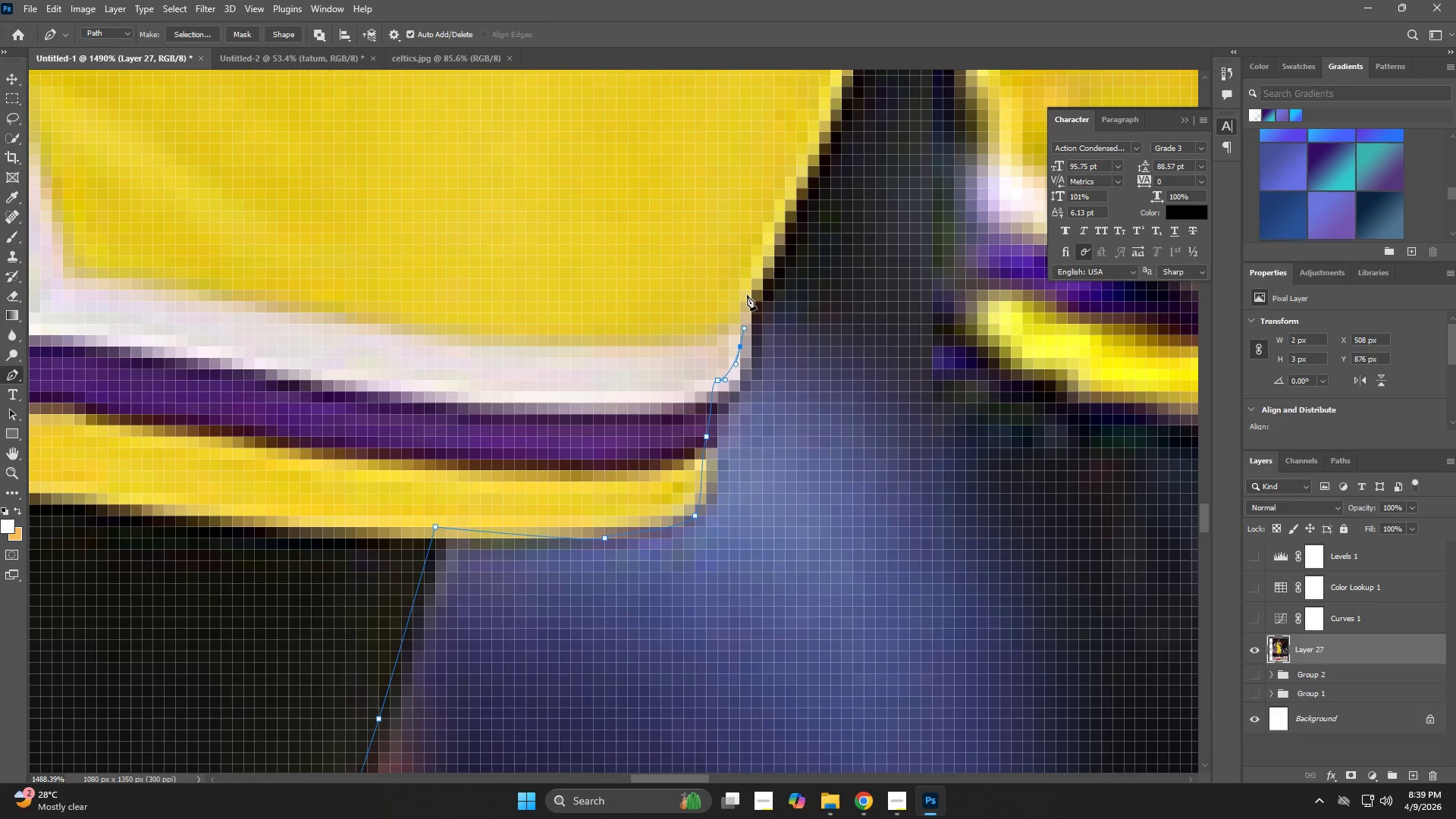 
left_click_drag(start_coordinate=[747, 292], to_coordinate=[750, 284])
 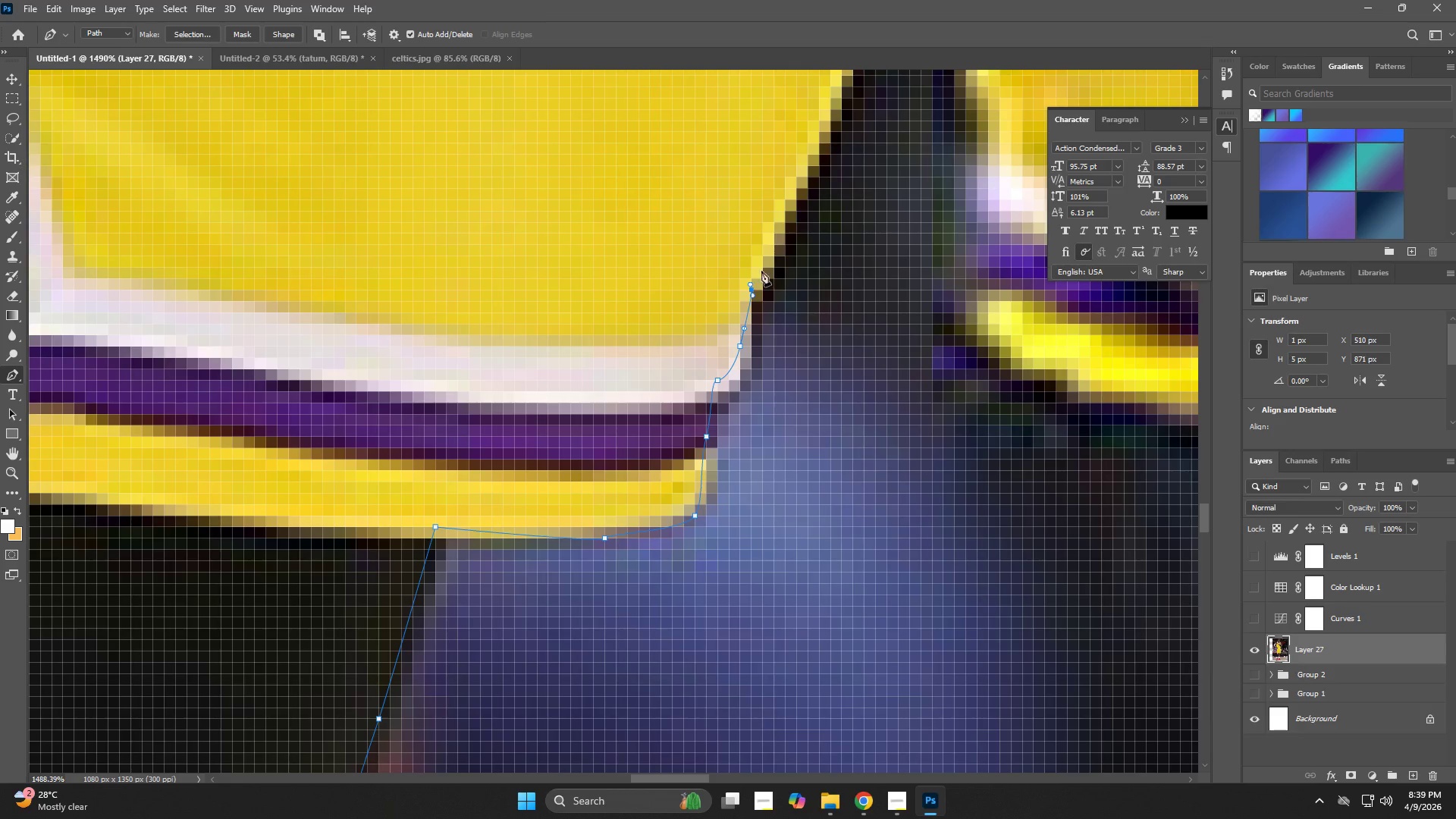 
hold_key(key=Space, duration=0.61)
 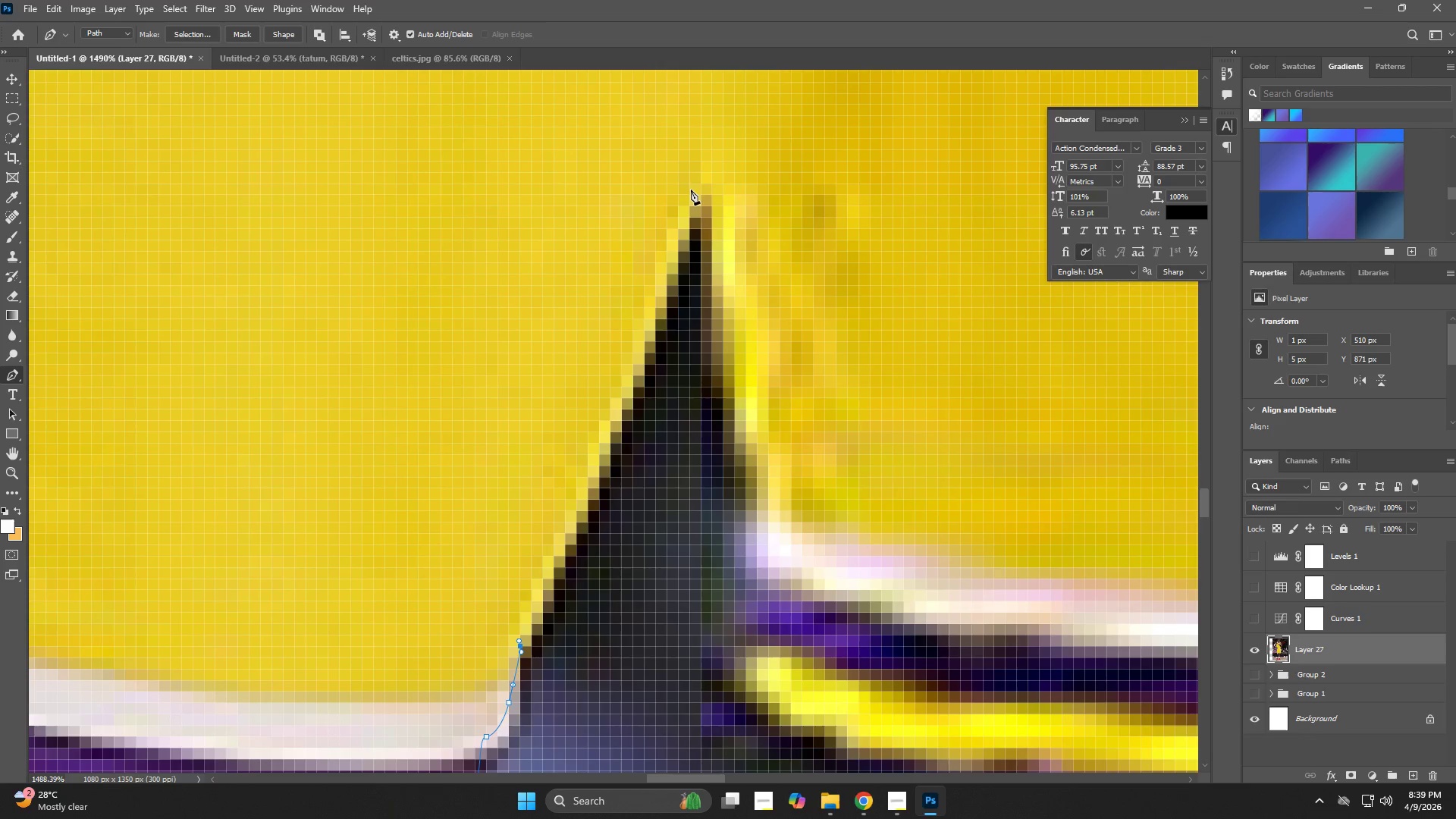 
left_click_drag(start_coordinate=[777, 257], to_coordinate=[546, 613])
 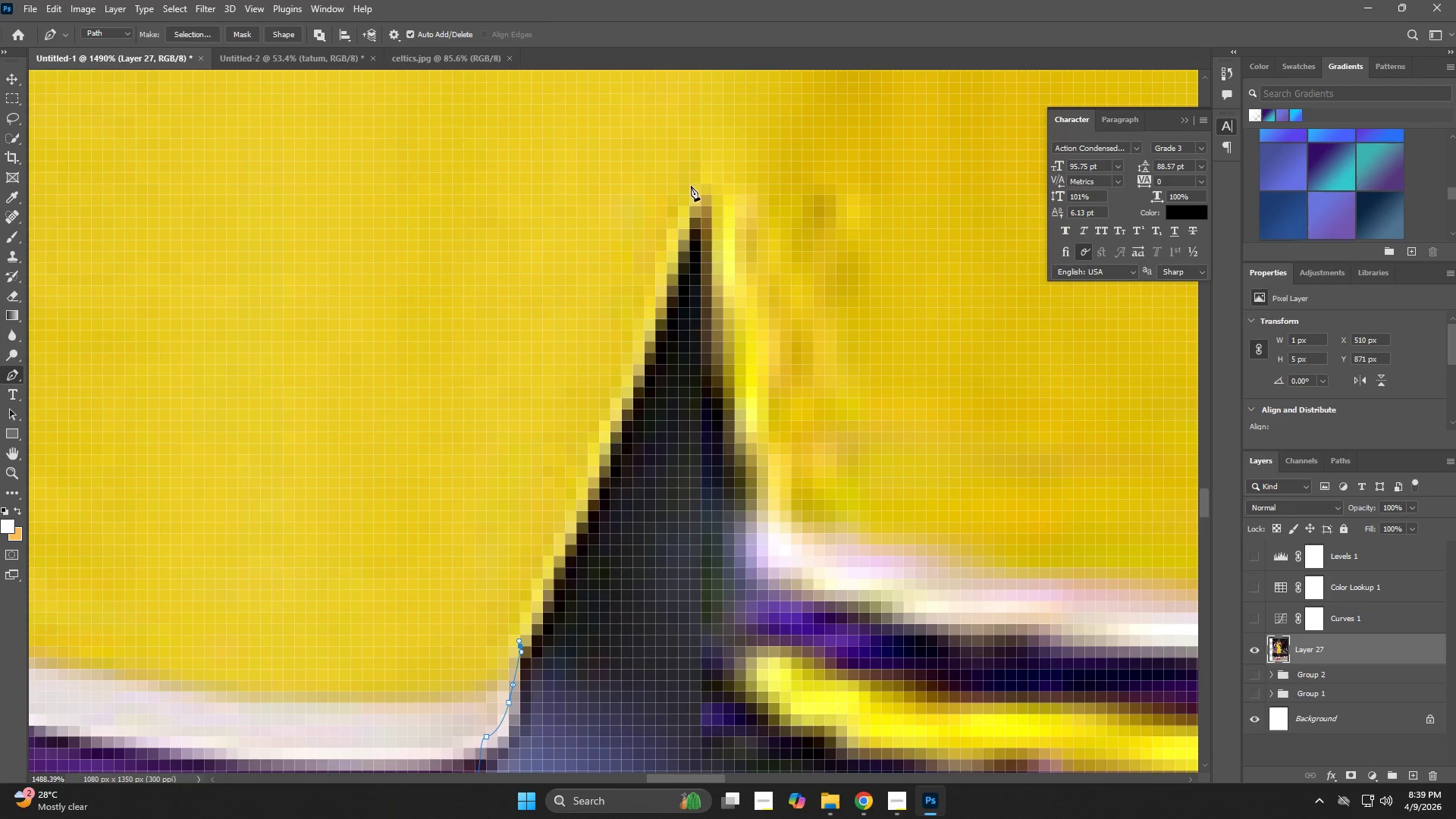 
left_click([702, 170])
 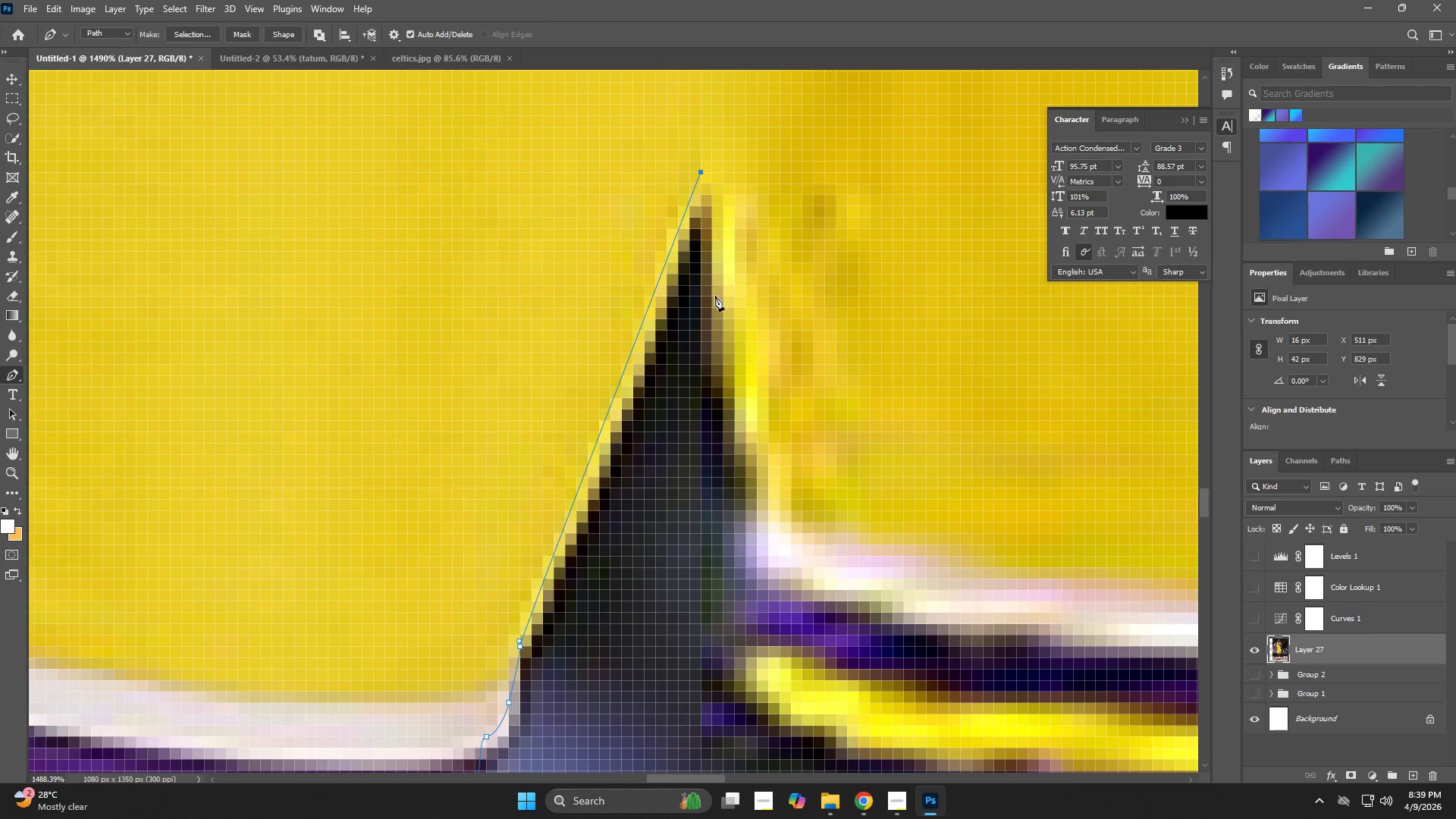 
left_click([718, 303])
 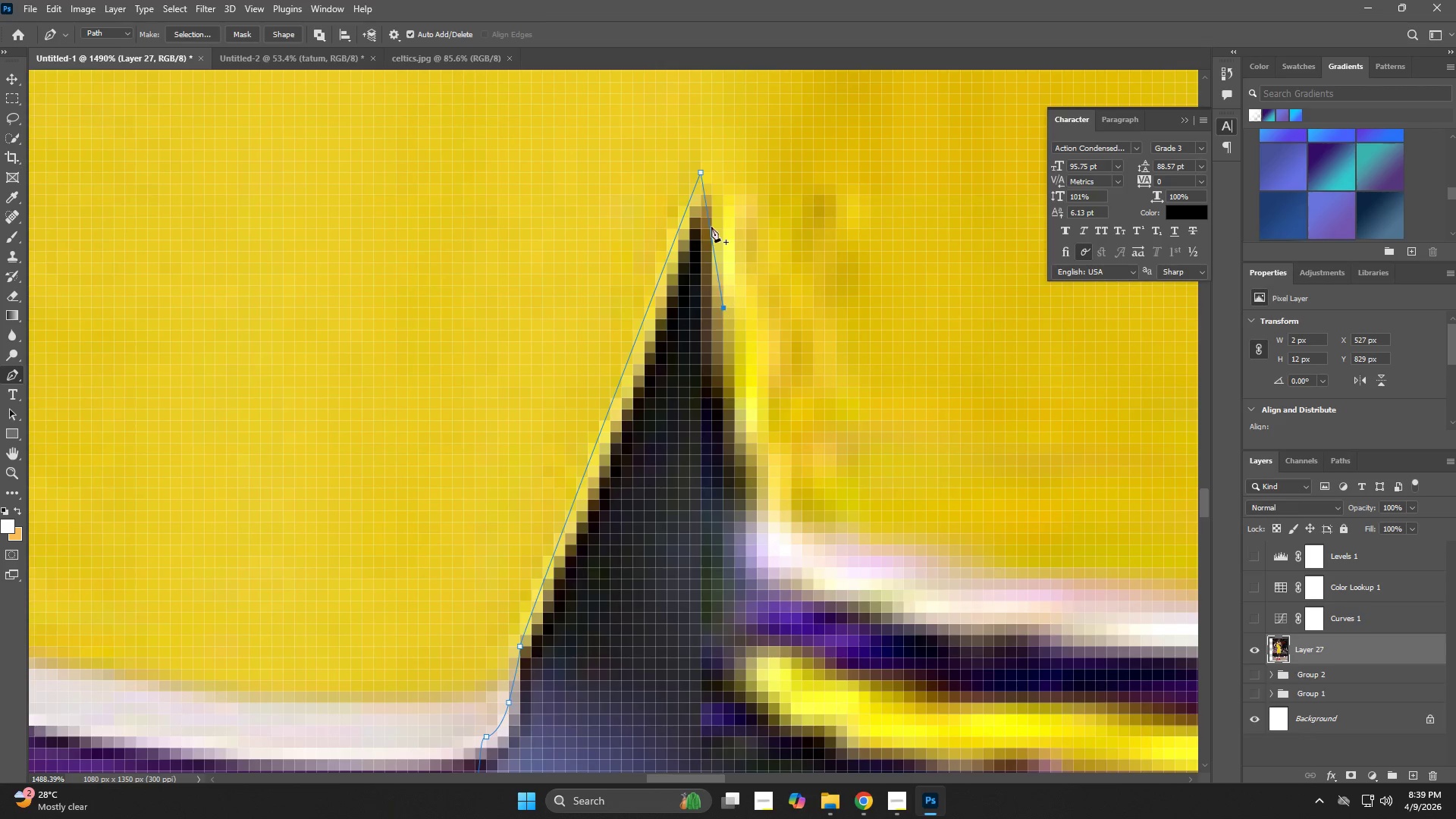 
key(Control+ControlLeft)
 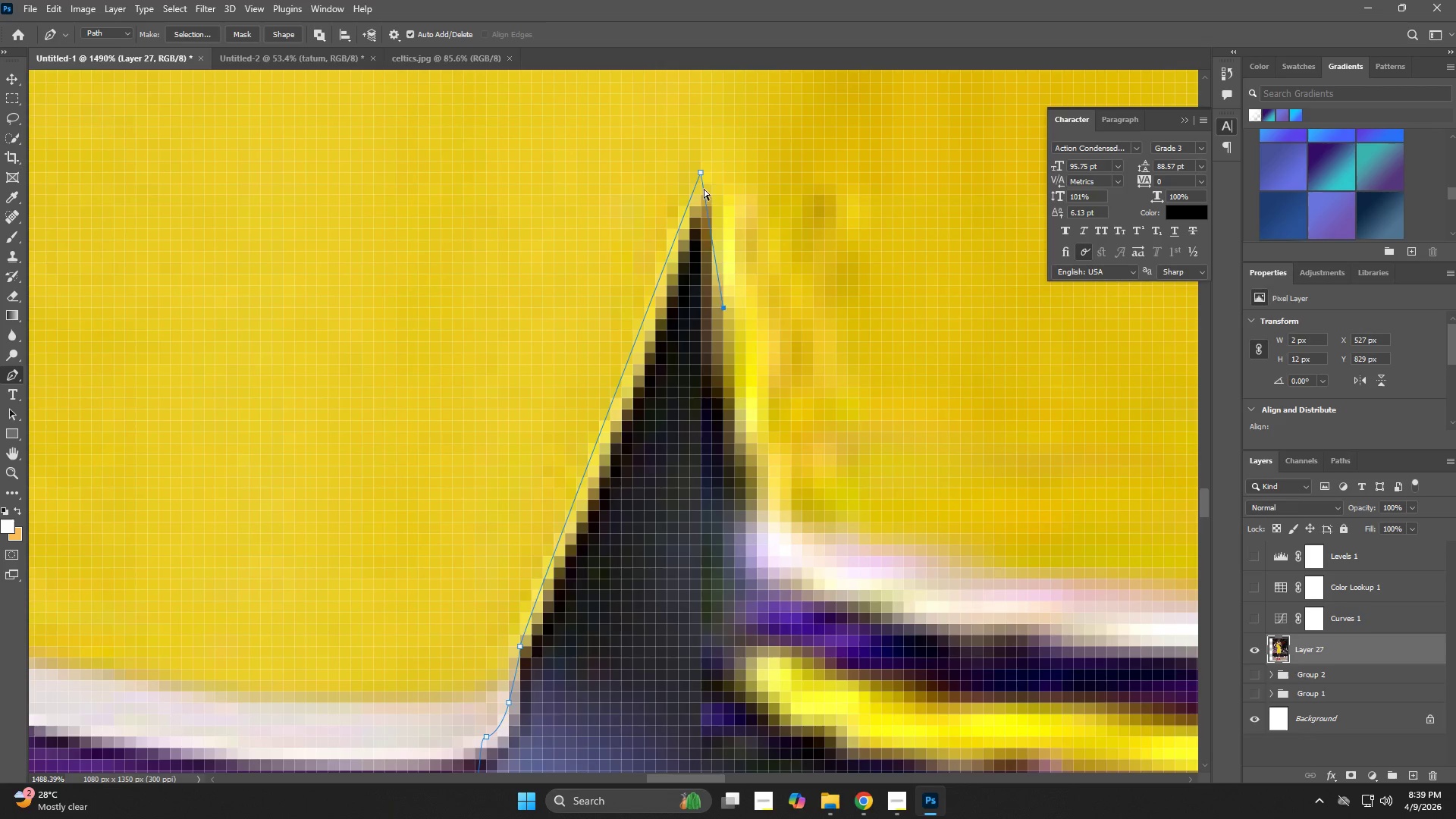 
key(Control+Z)
 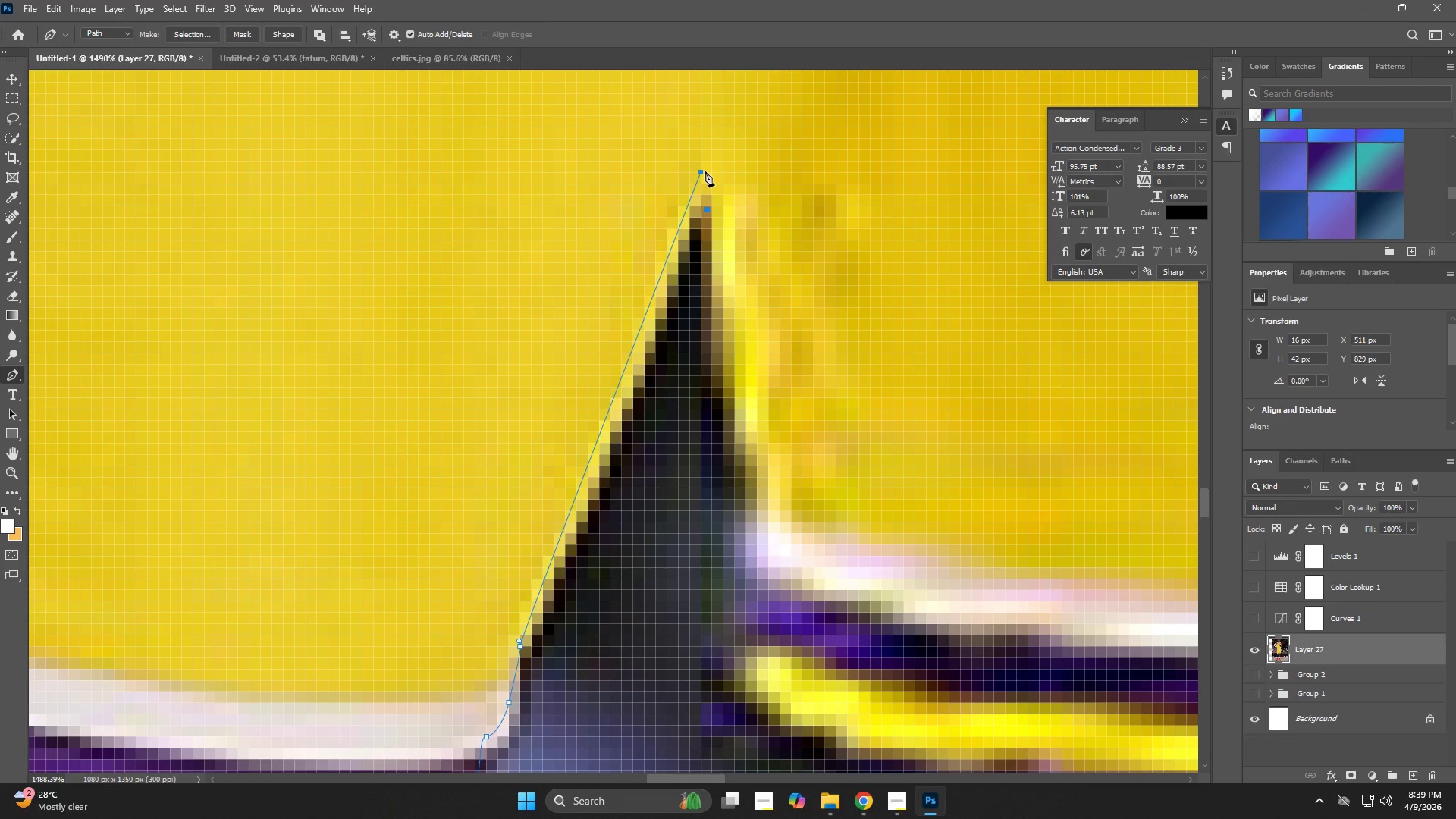 
left_click([705, 171])
 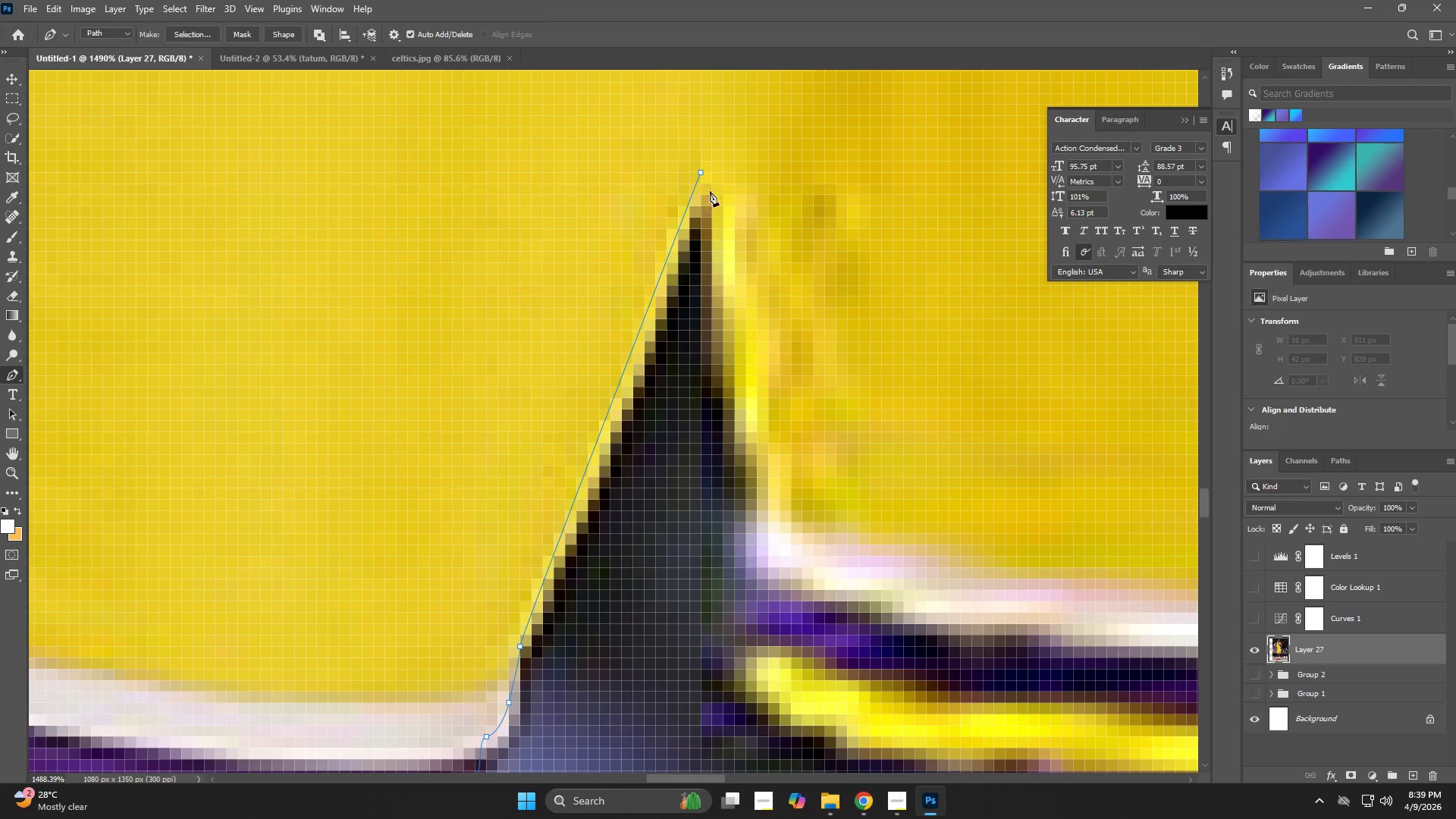 
left_click([710, 187])
 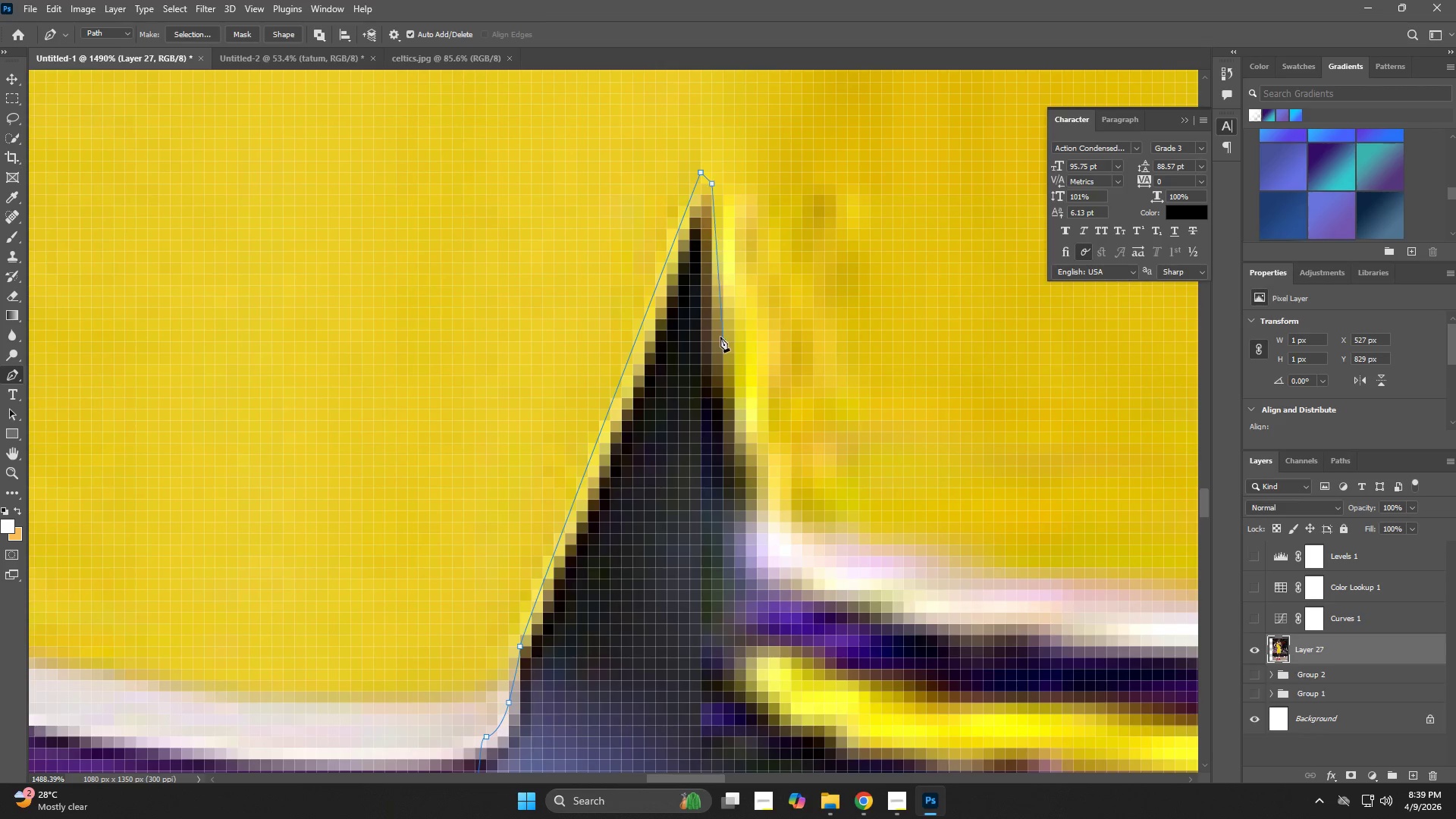 
hold_key(key=Space, duration=0.58)
 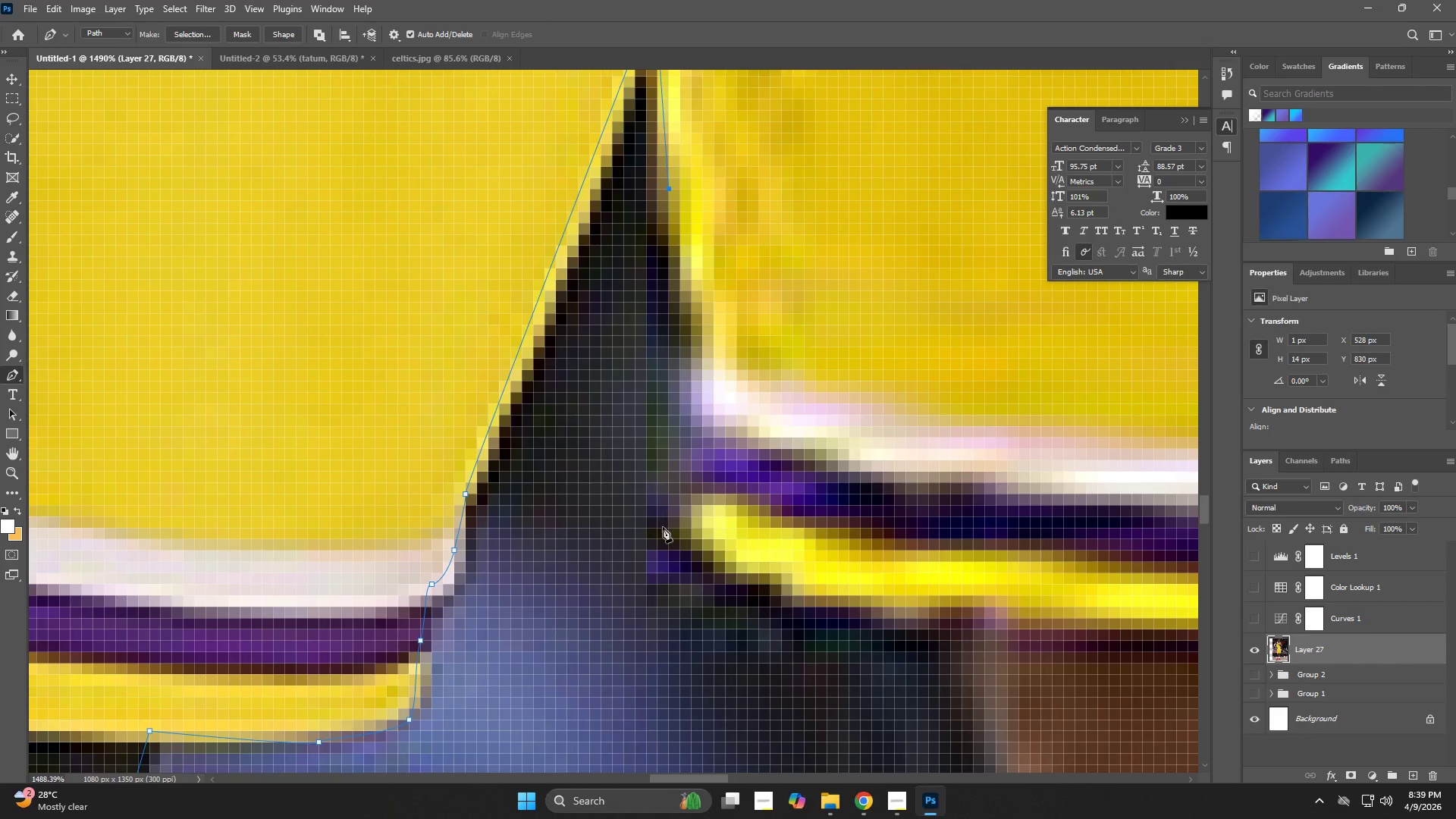 
left_click_drag(start_coordinate=[695, 596], to_coordinate=[646, 460])
 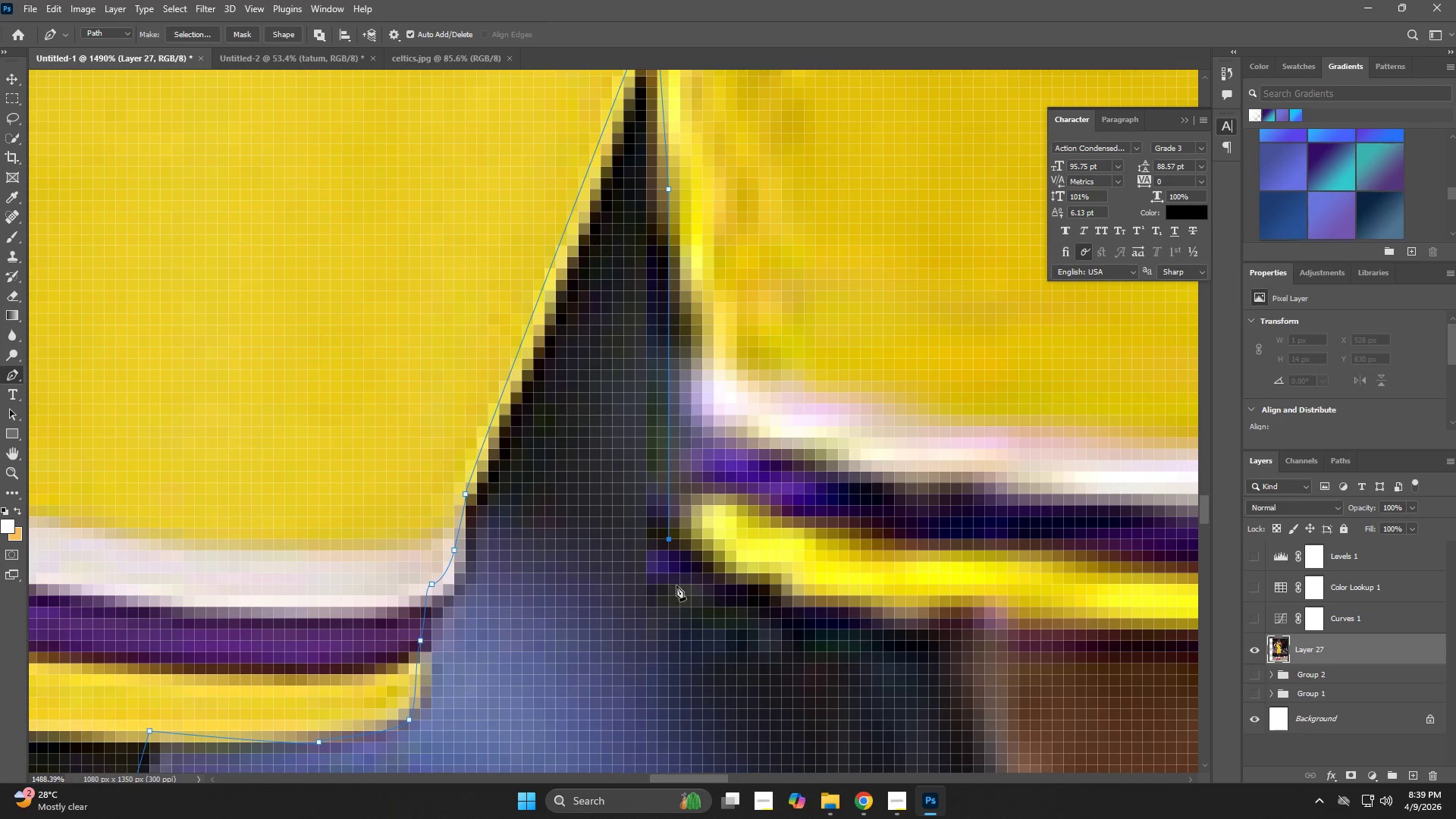 
left_click_drag(start_coordinate=[772, 609], to_coordinate=[784, 616])
 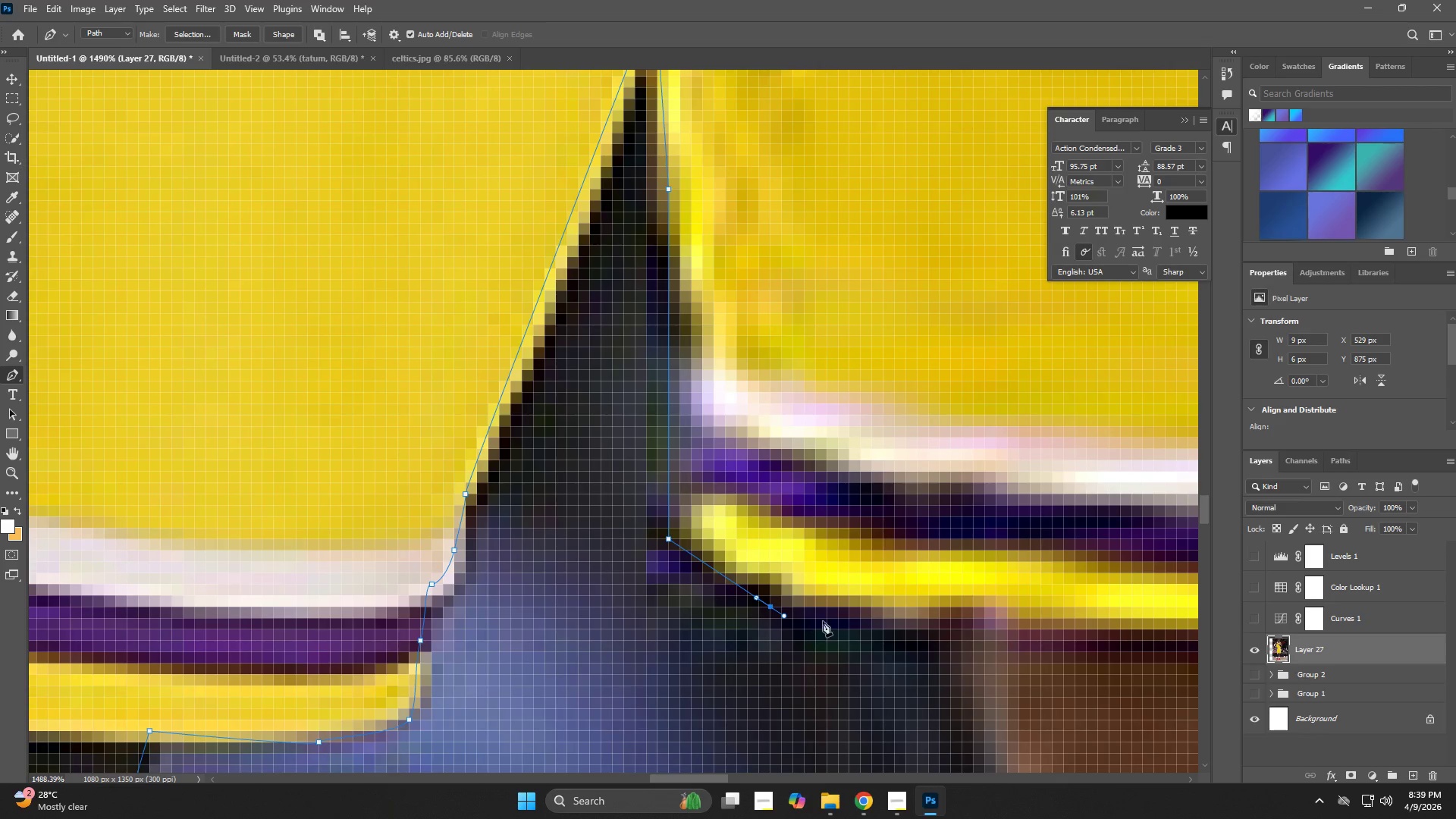 
hold_key(key=Space, duration=0.61)
 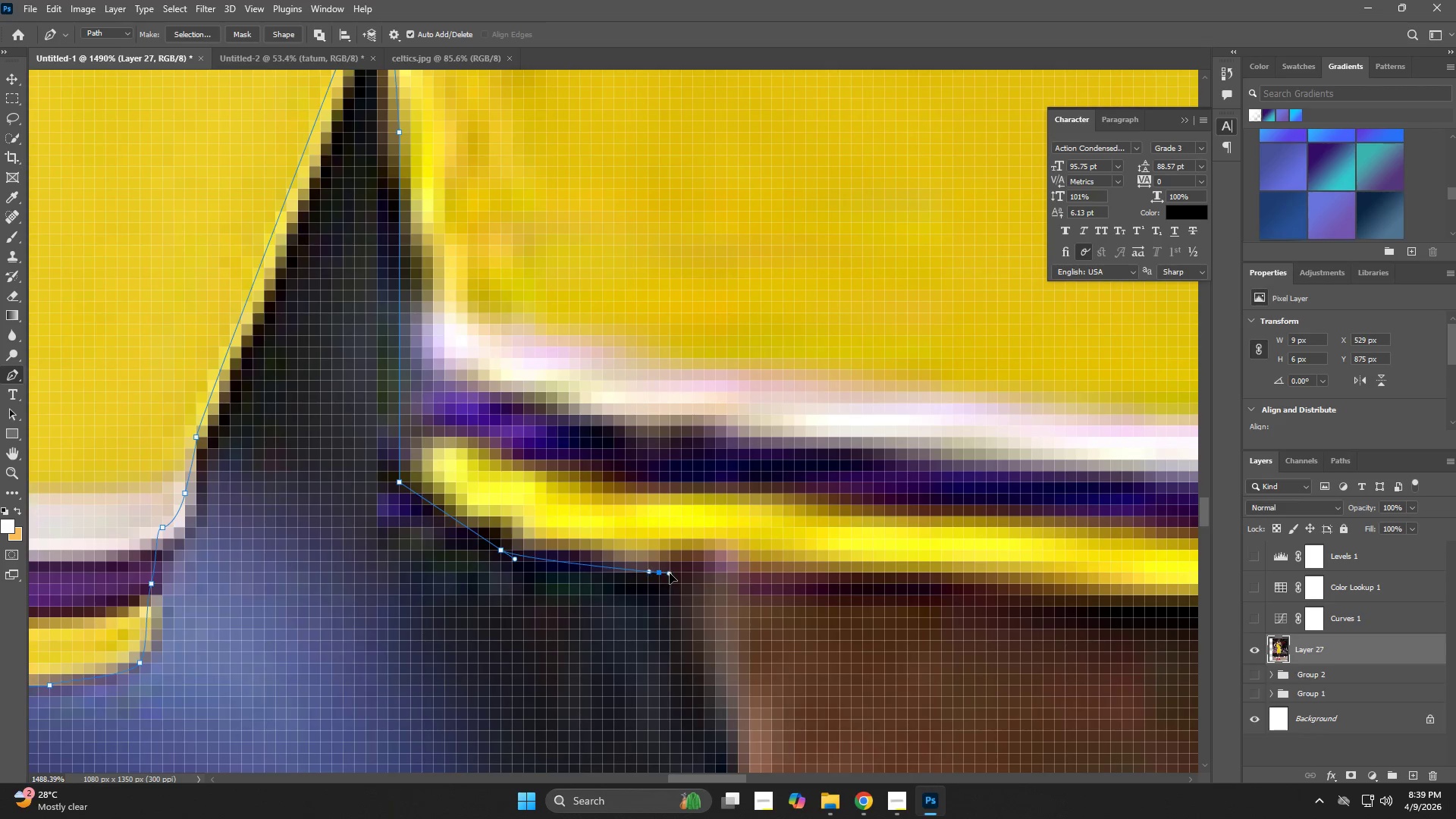 
left_click_drag(start_coordinate=[842, 629], to_coordinate=[595, 572])
 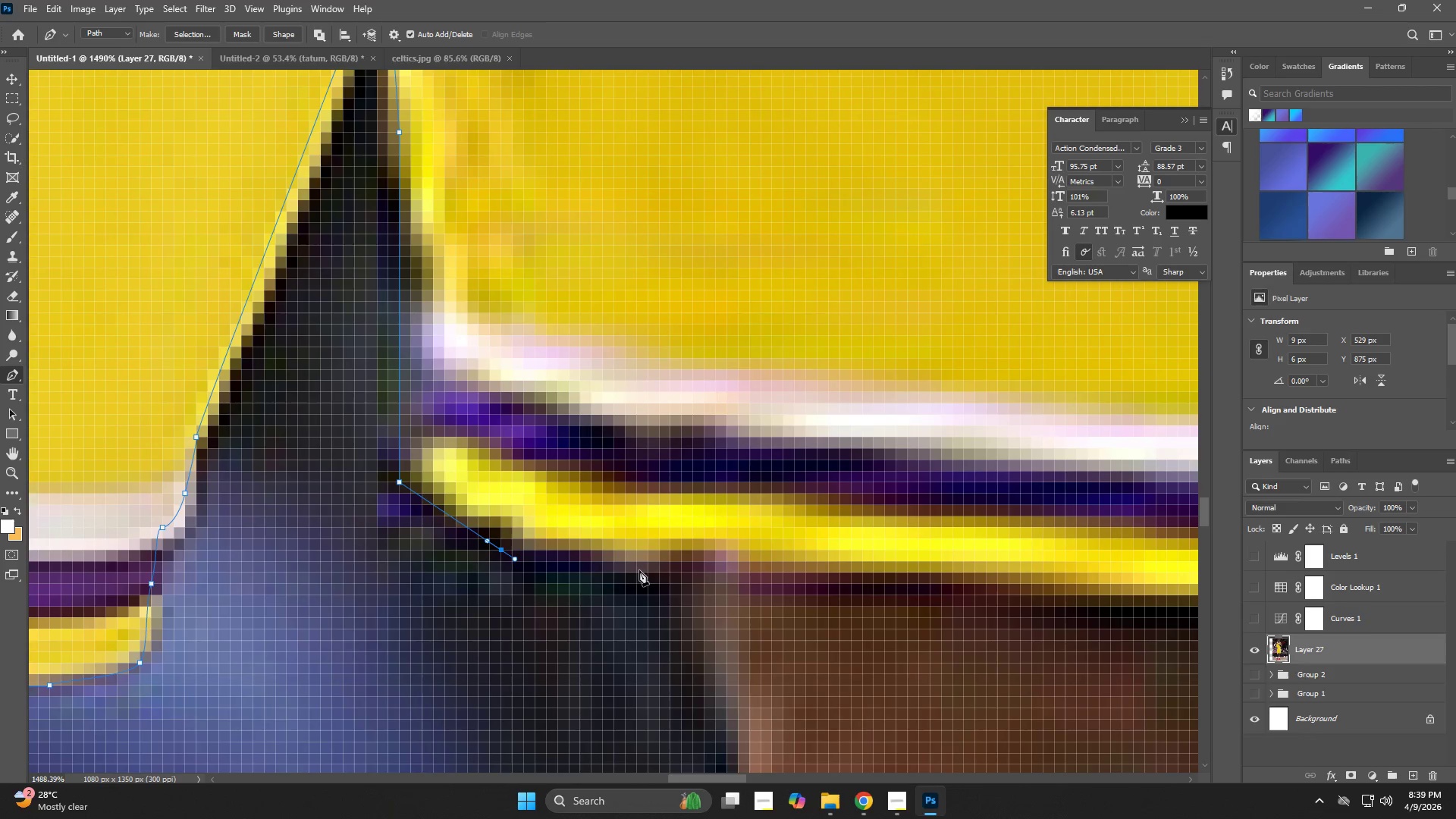 
left_click_drag(start_coordinate=[658, 570], to_coordinate=[676, 575])
 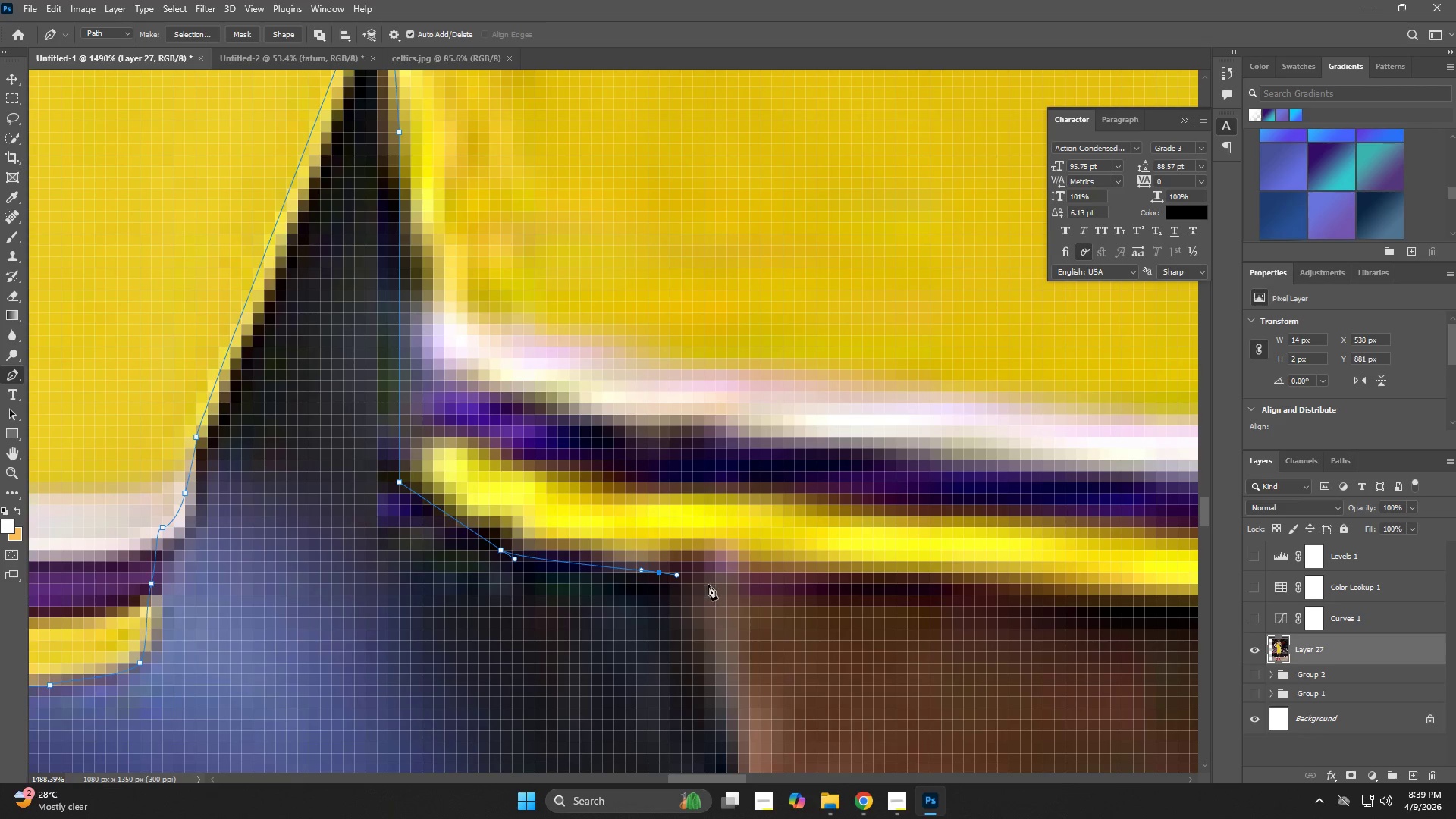 
double_click([716, 588])
 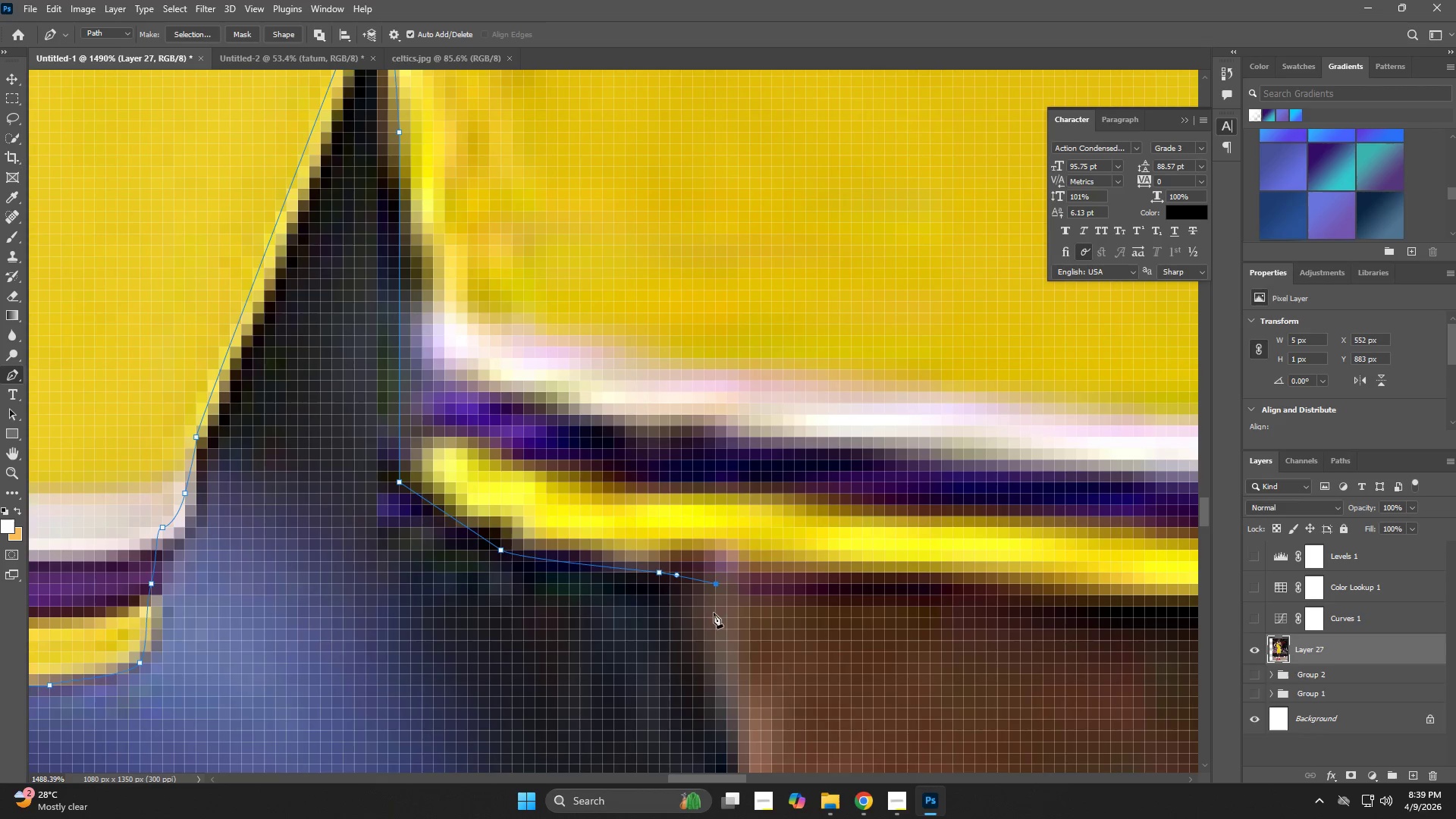 
hold_key(key=Space, duration=0.61)
 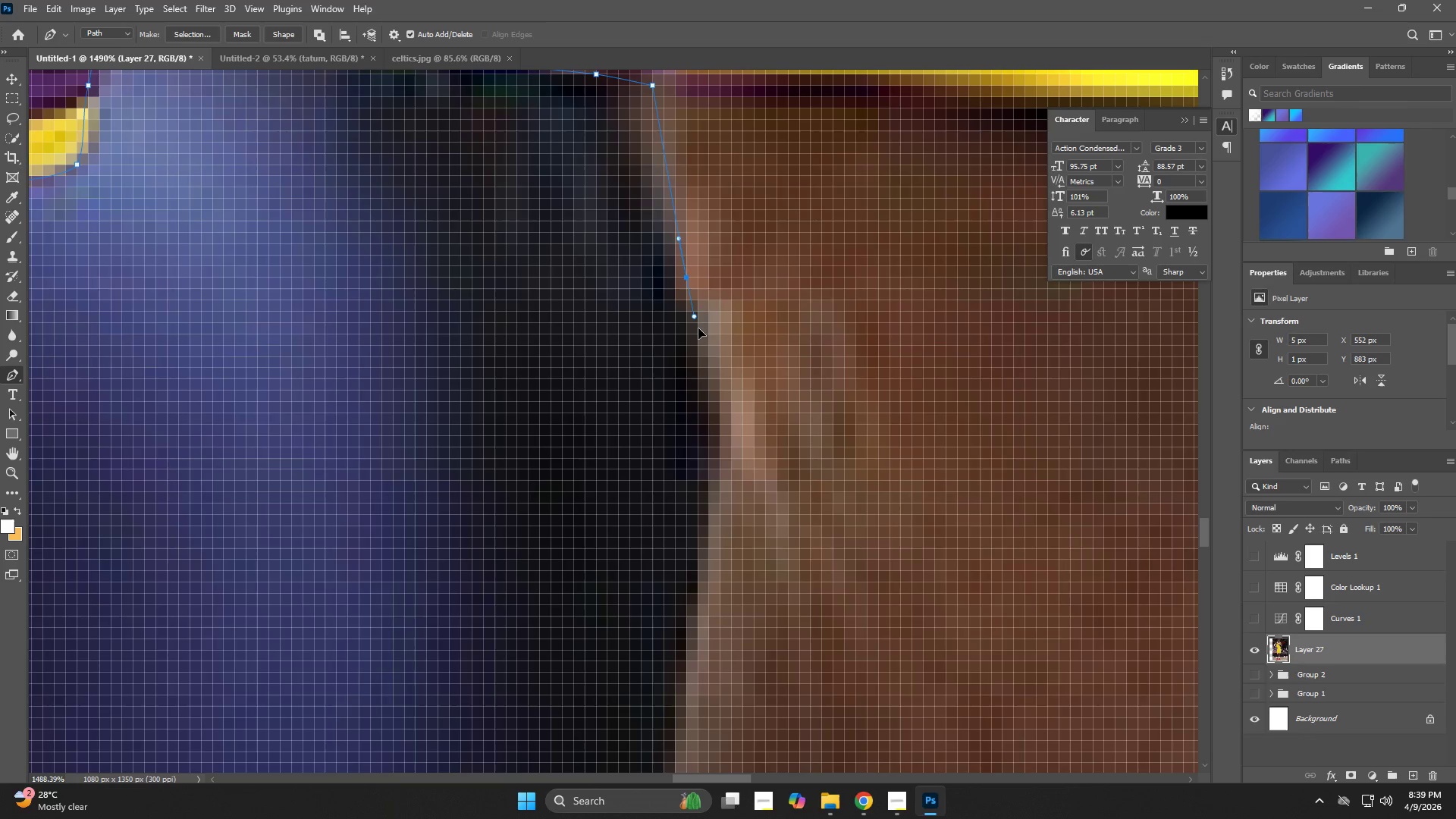 
left_click_drag(start_coordinate=[739, 669], to_coordinate=[676, 171])
 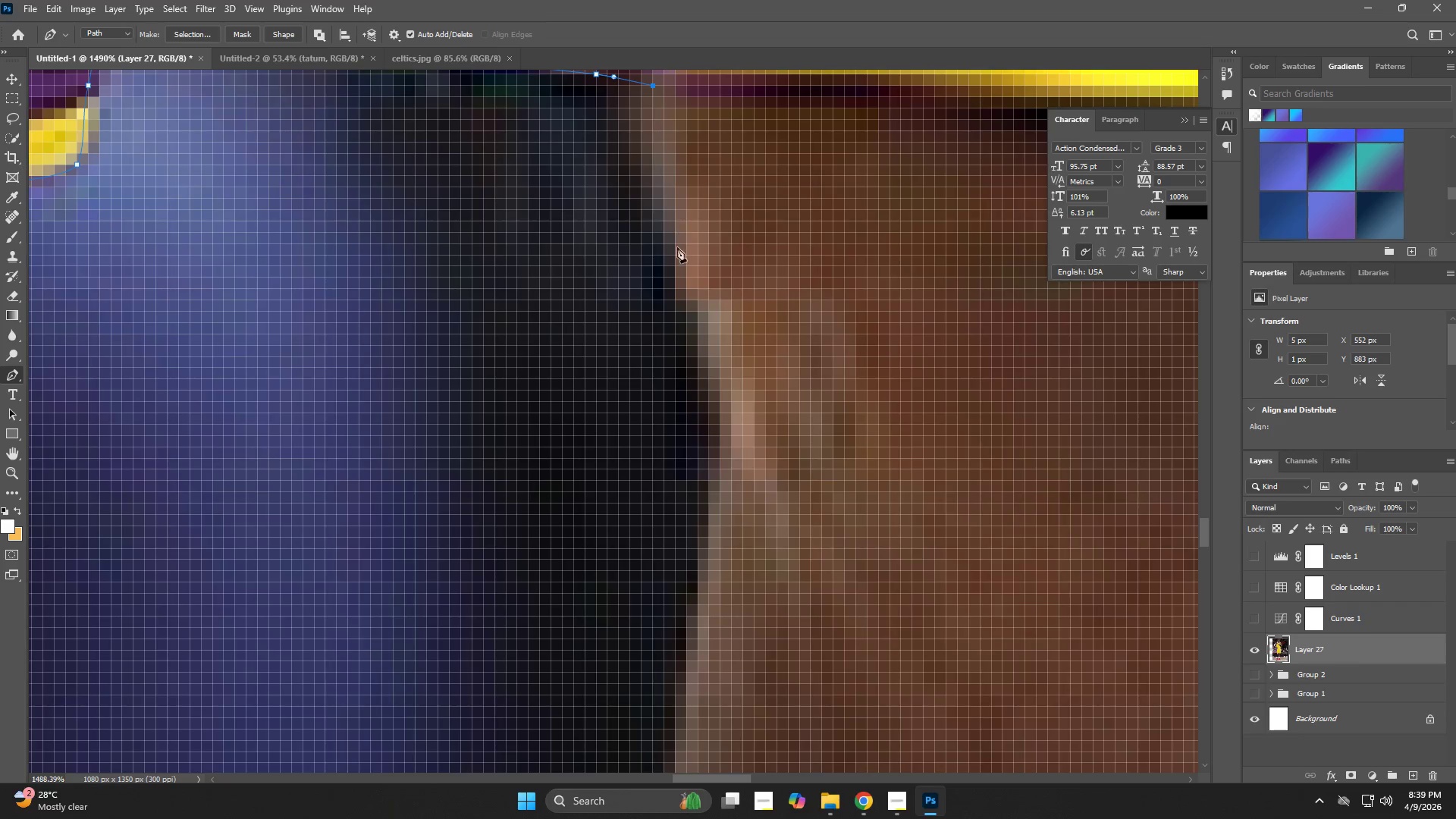 
left_click_drag(start_coordinate=[689, 278], to_coordinate=[698, 328])
 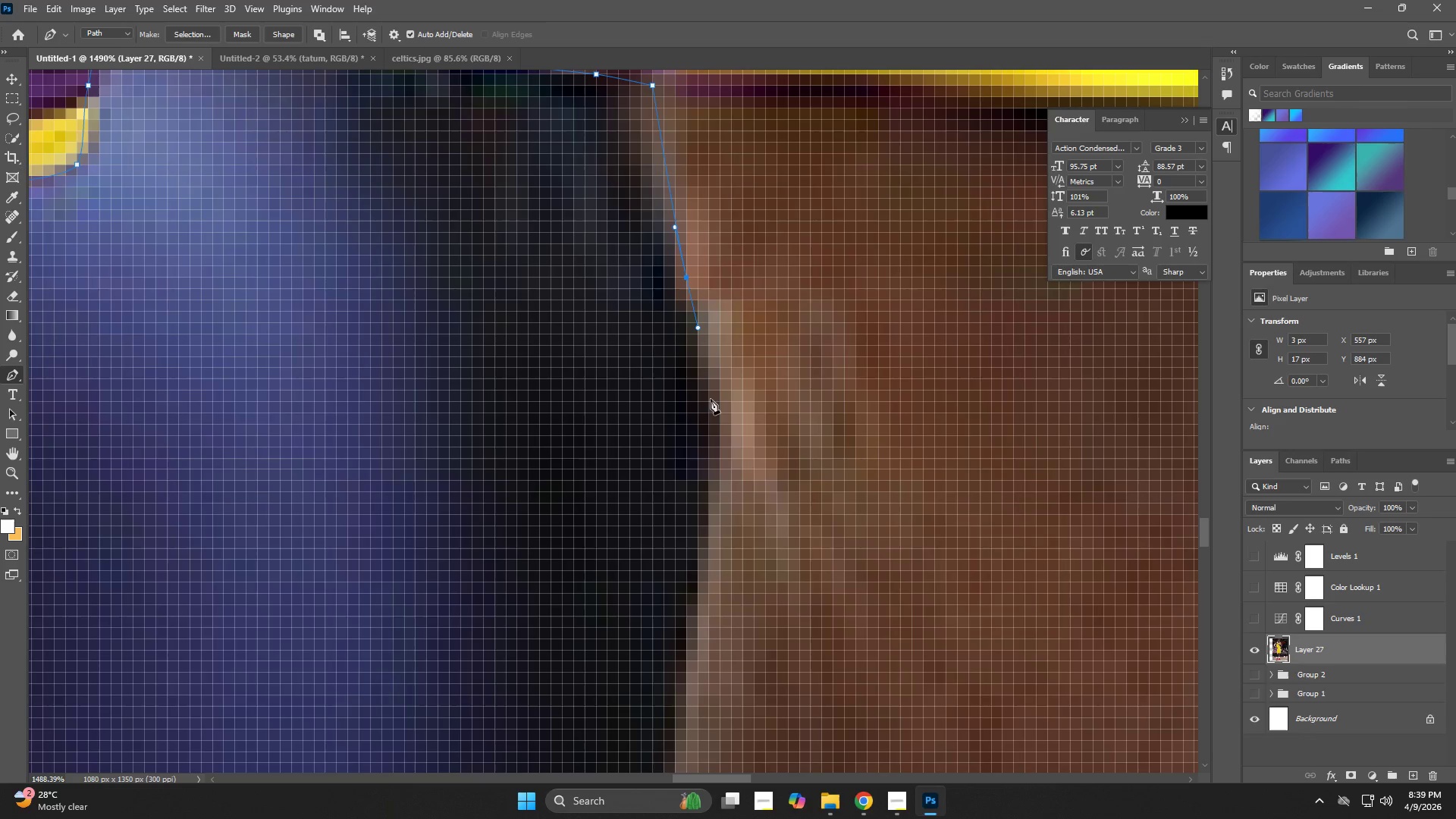 
left_click_drag(start_coordinate=[713, 412], to_coordinate=[715, 439])
 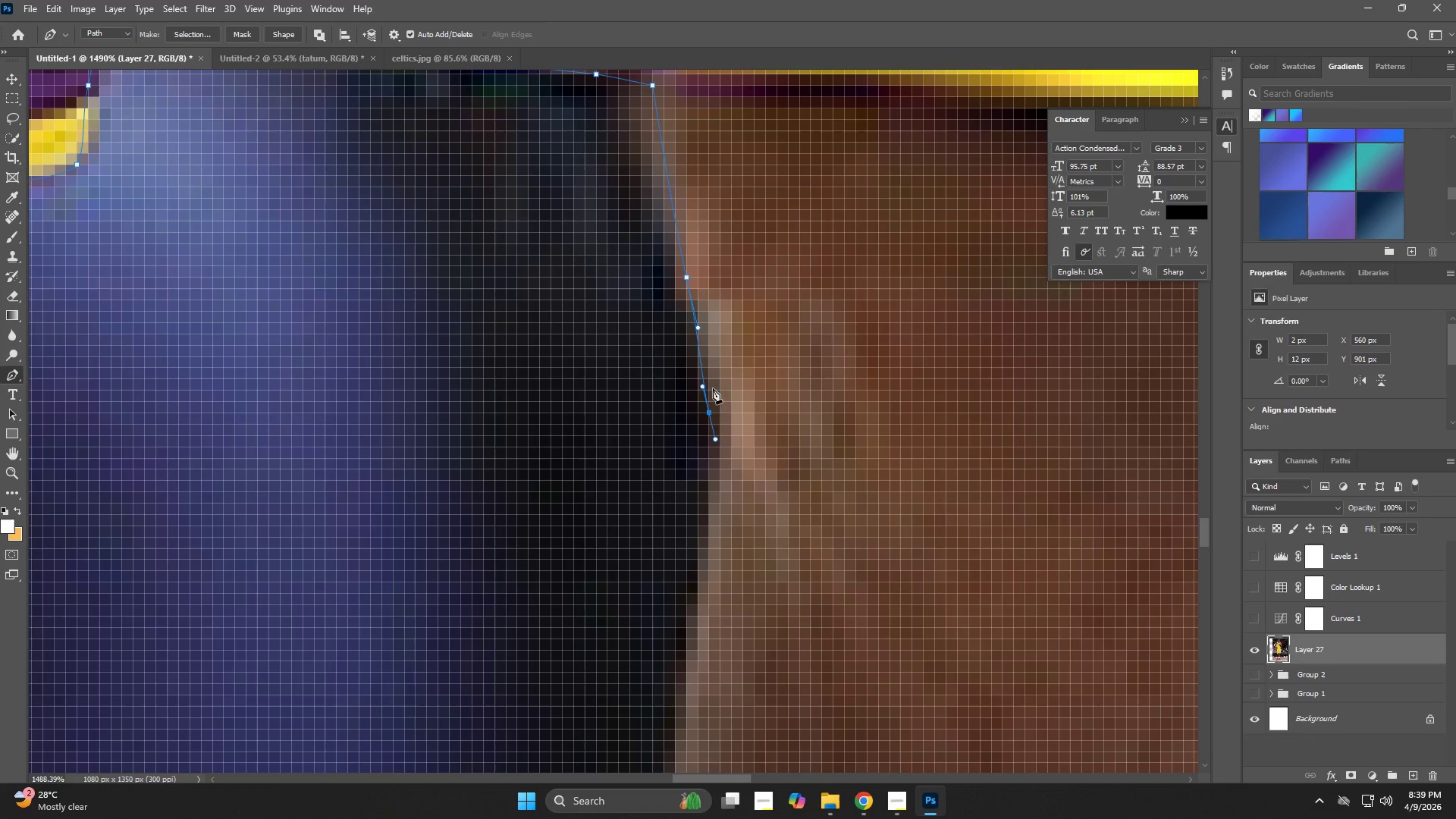 
key(Control+ControlLeft)
 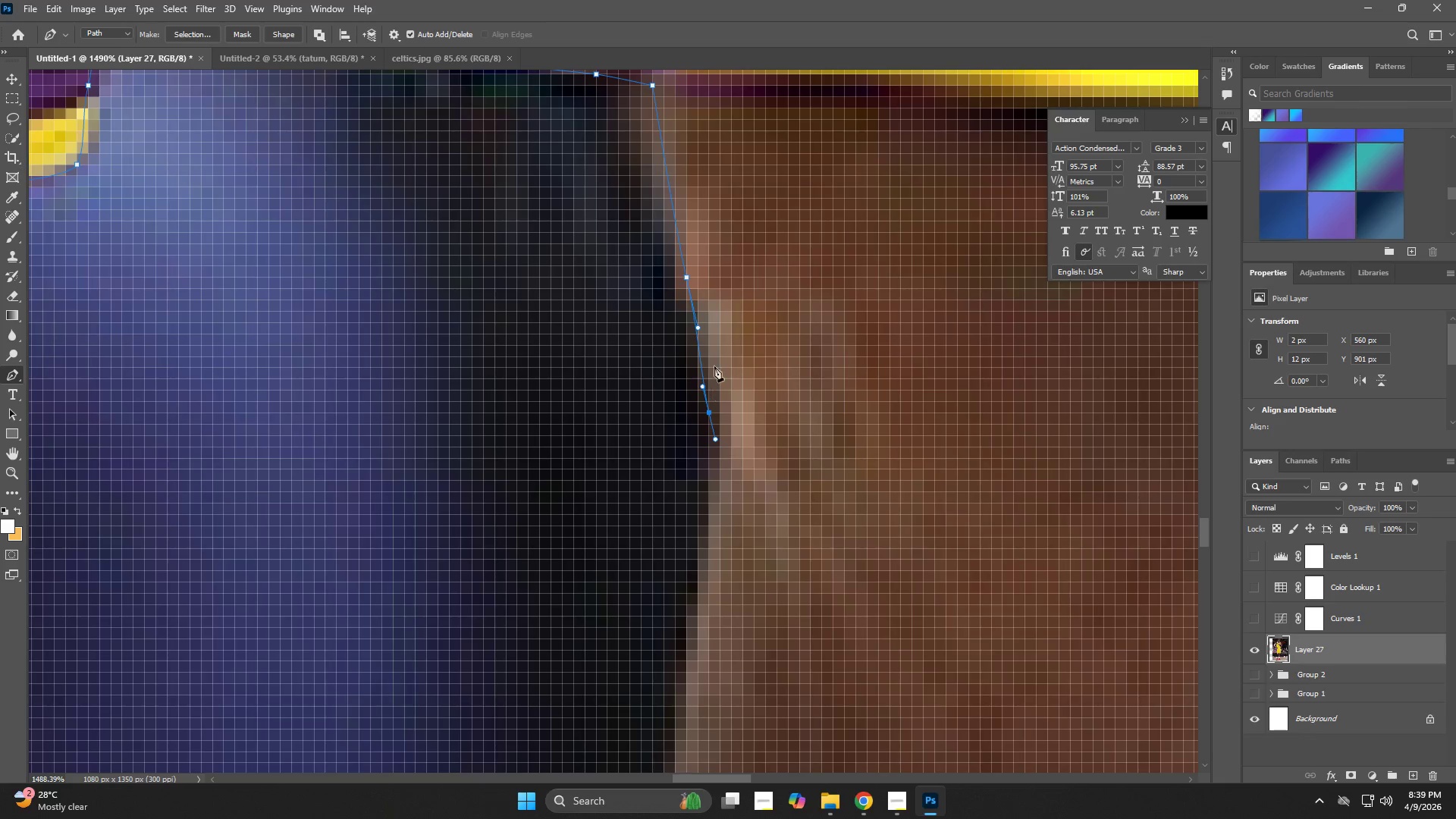 
key(Control+Z)
 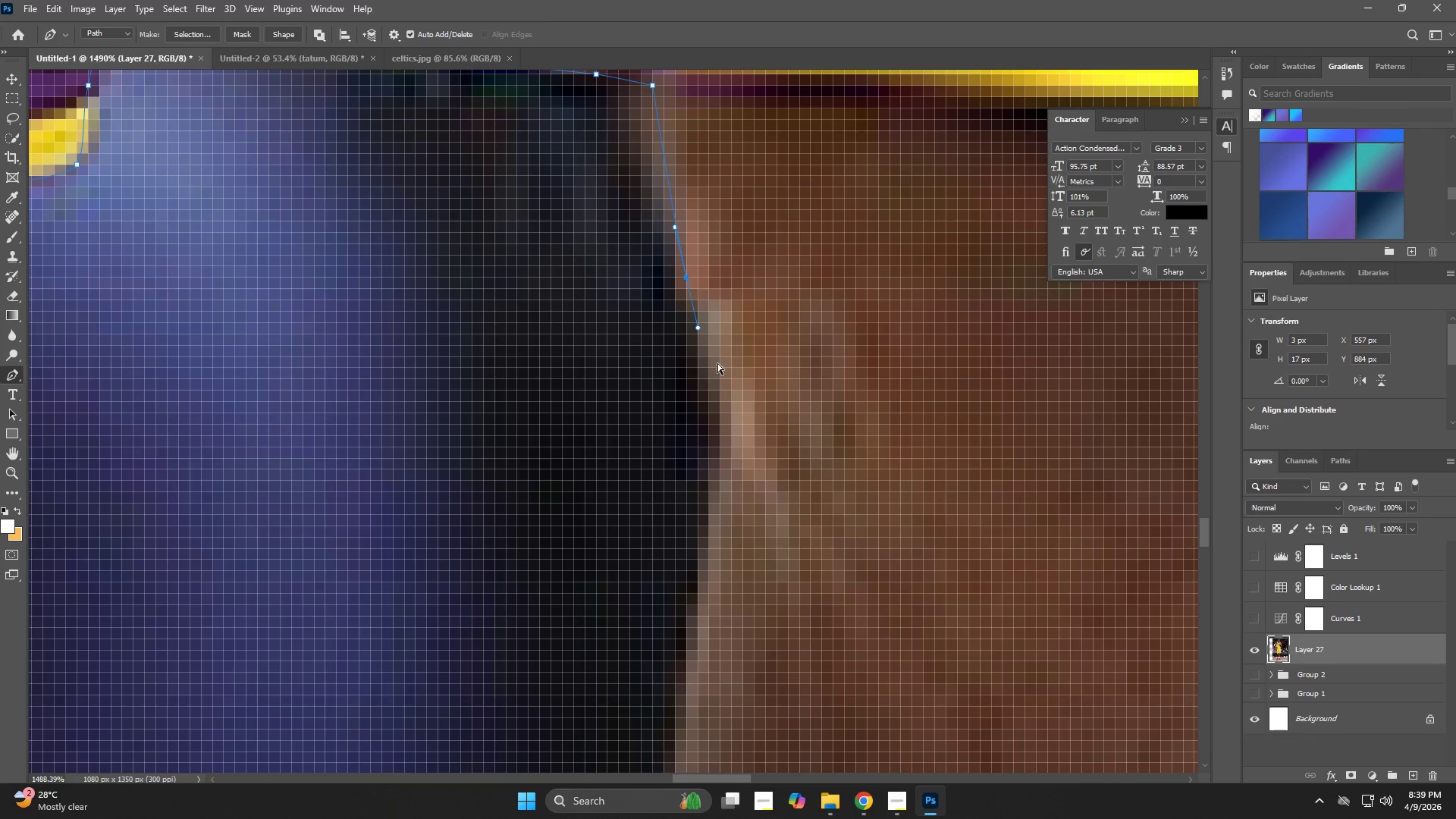 
left_click_drag(start_coordinate=[720, 375], to_coordinate=[722, 404])
 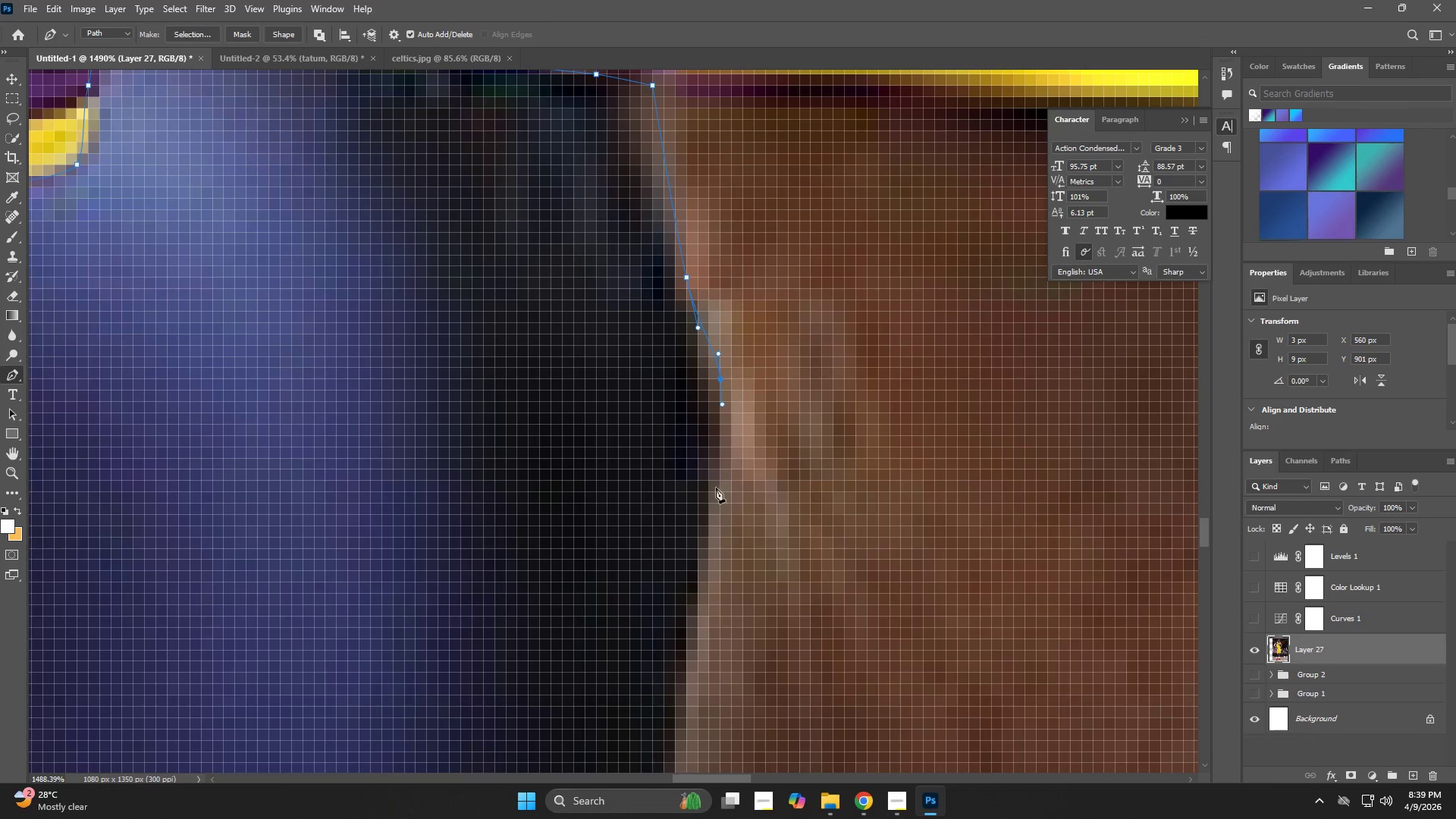 
left_click_drag(start_coordinate=[713, 515], to_coordinate=[710, 554])
 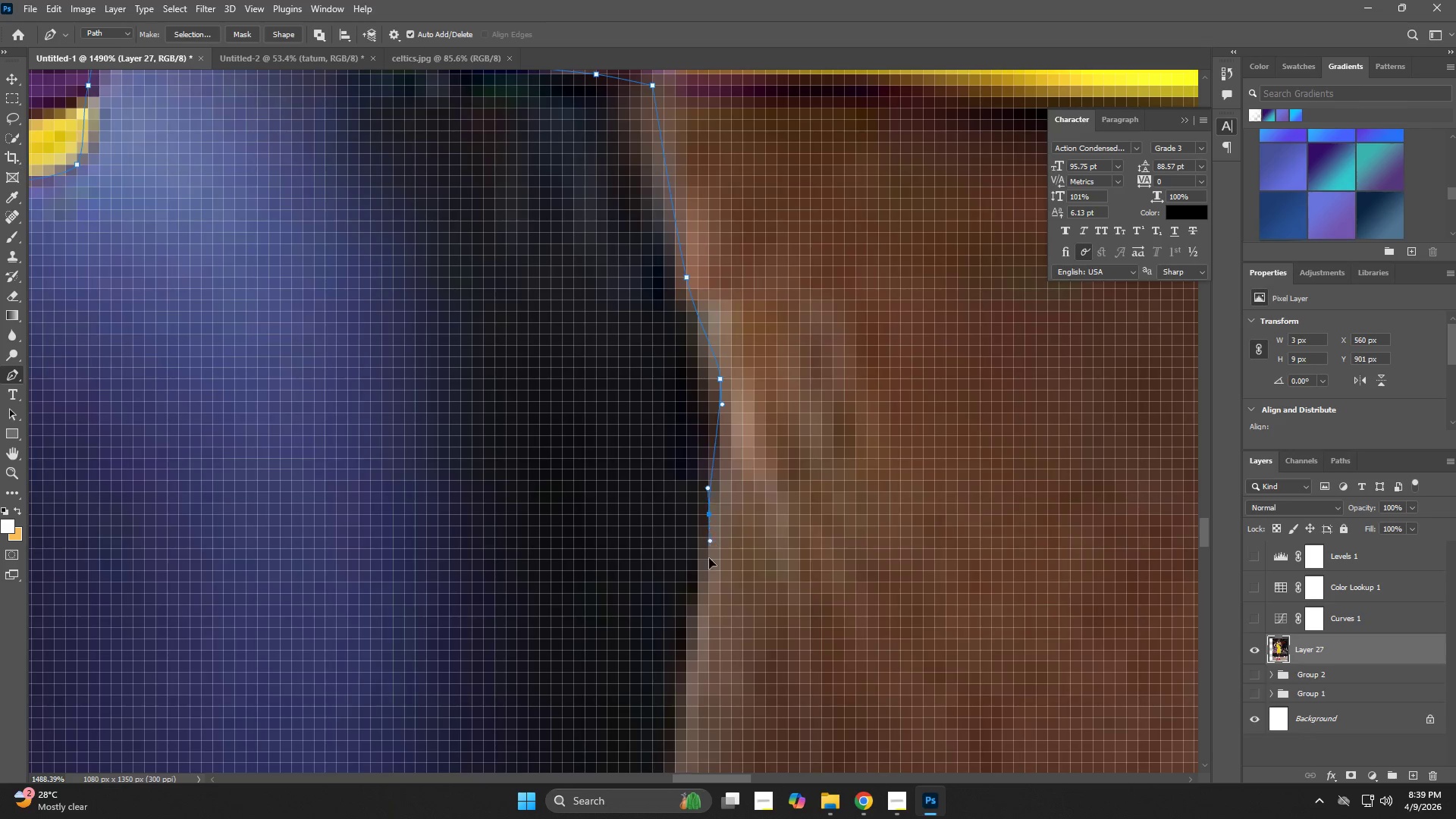 
hold_key(key=Space, duration=0.7)
 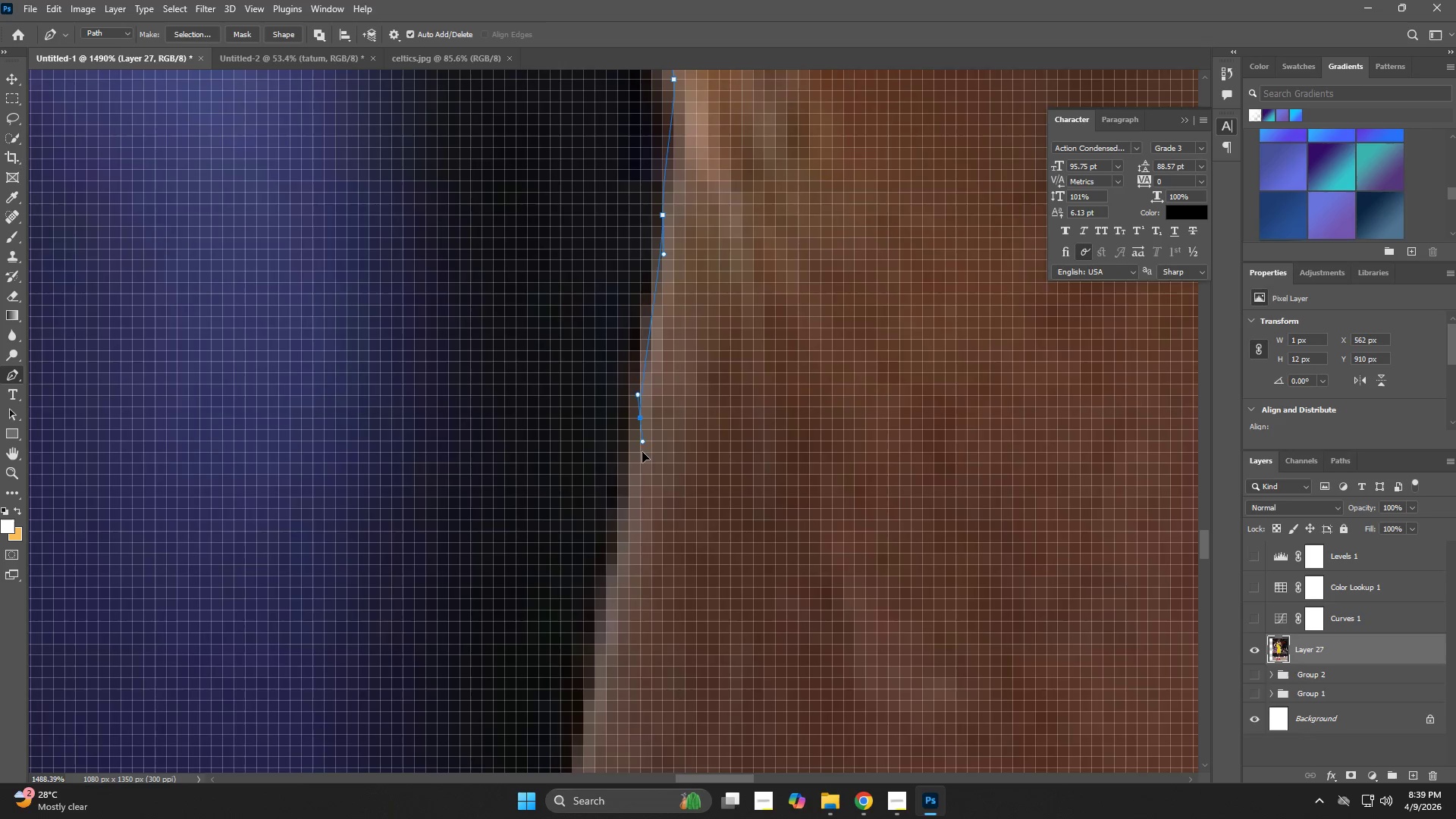 
left_click_drag(start_coordinate=[686, 682], to_coordinate=[639, 382])
 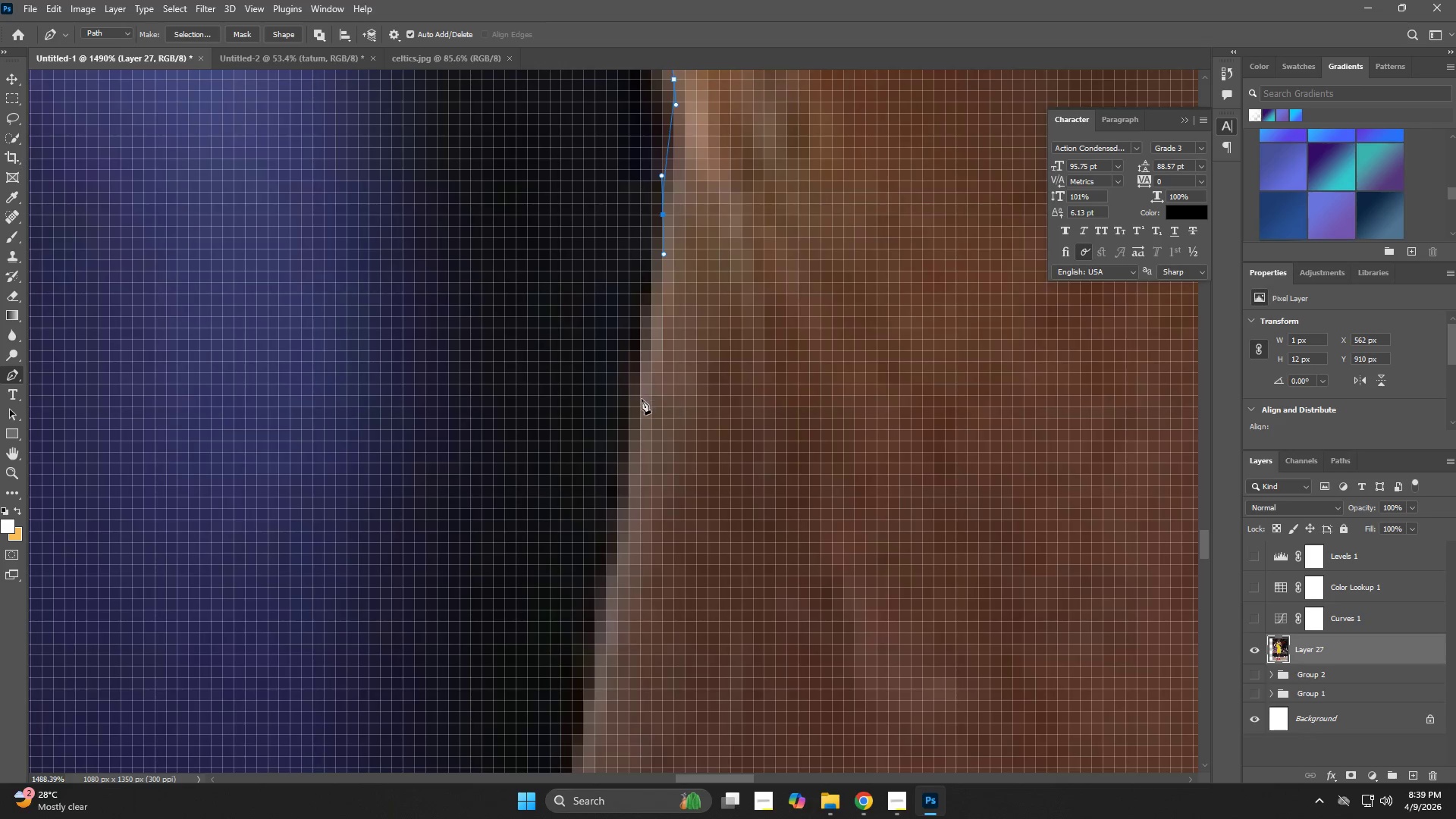 
left_click_drag(start_coordinate=[642, 418], to_coordinate=[641, 460])
 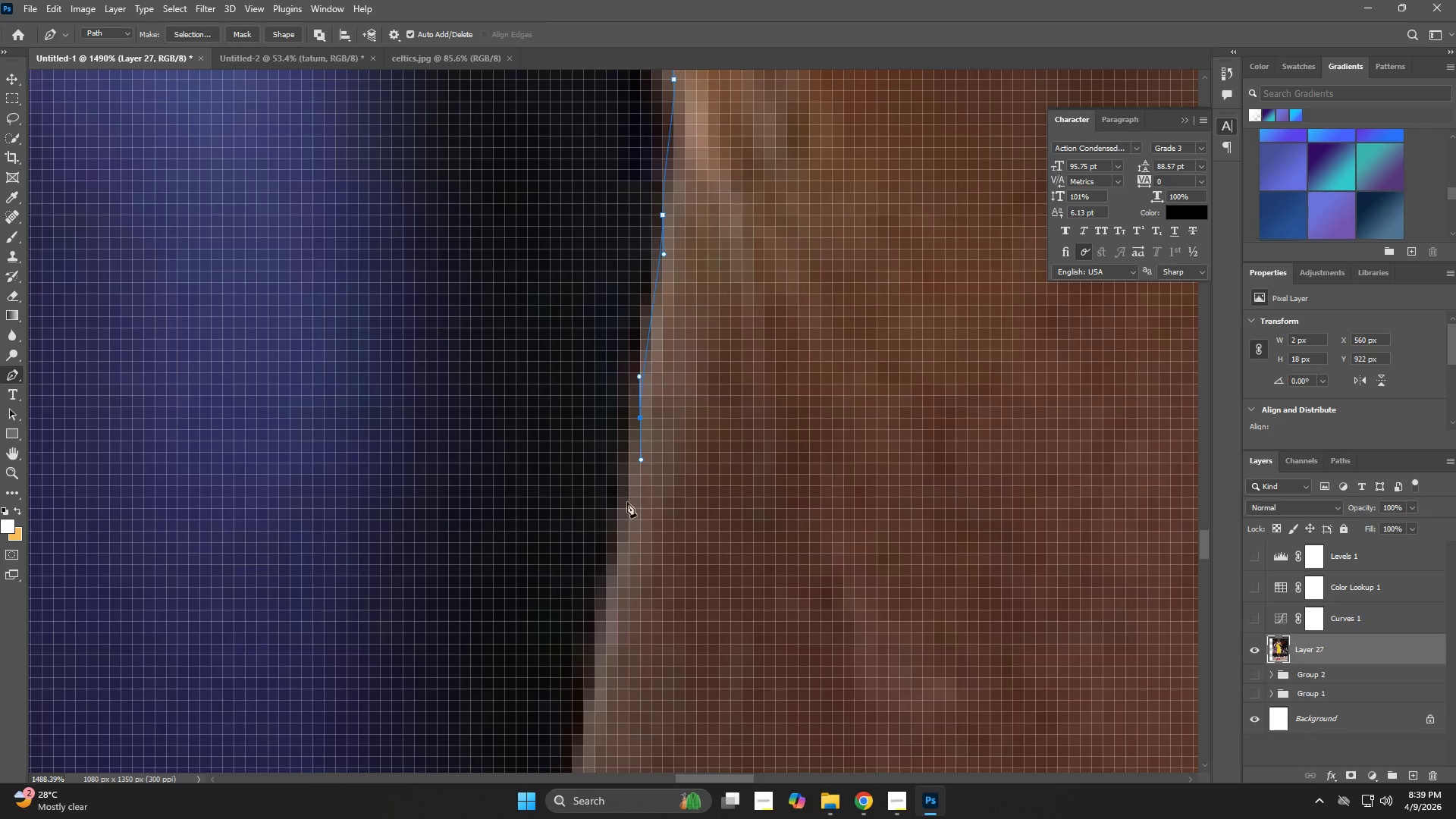 
hold_key(key=Space, duration=0.62)
 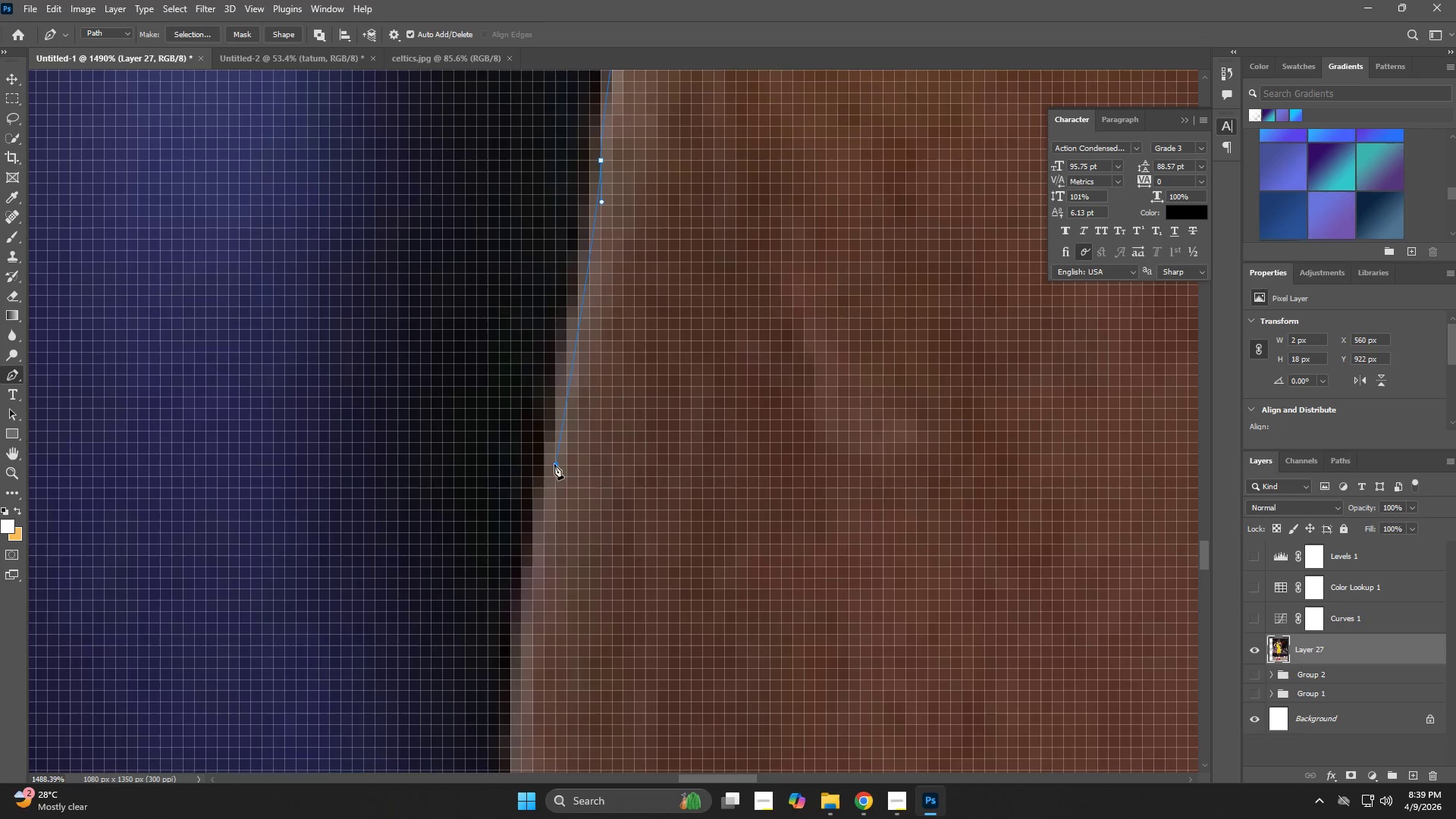 
left_click_drag(start_coordinate=[620, 631], to_coordinate=[581, 409])
 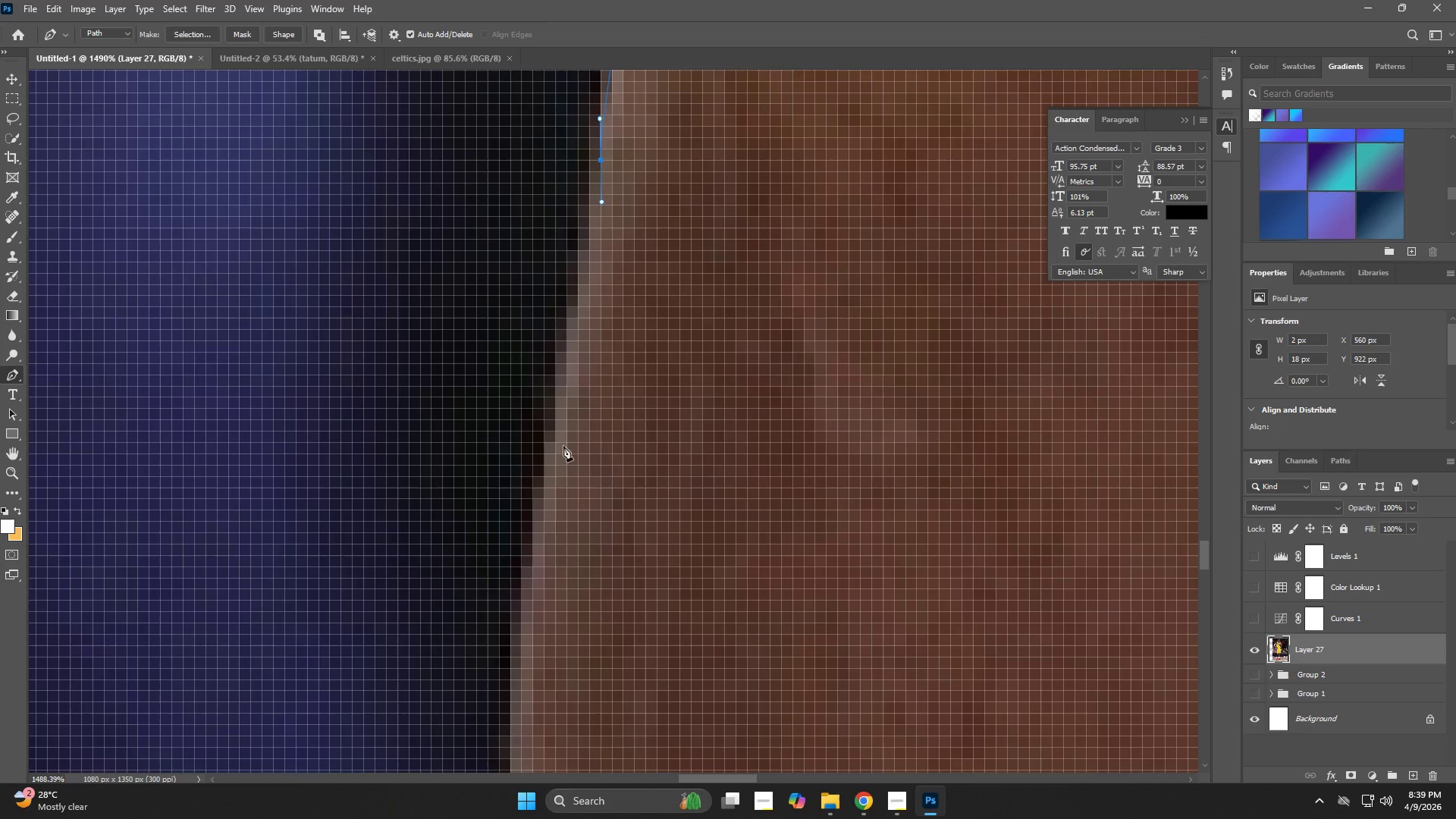 
left_click_drag(start_coordinate=[554, 462], to_coordinate=[543, 520])
 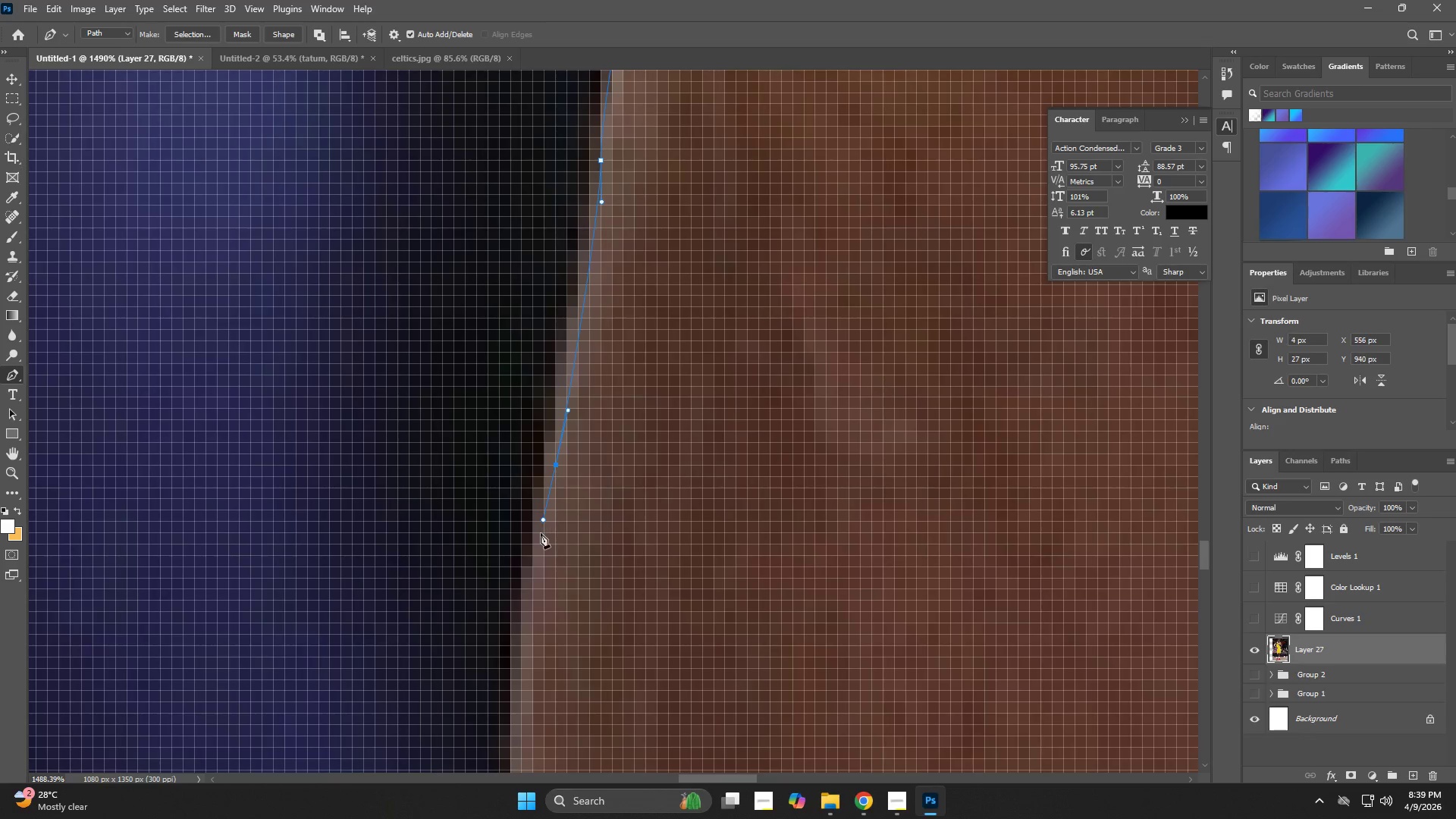 
hold_key(key=Space, duration=0.62)
 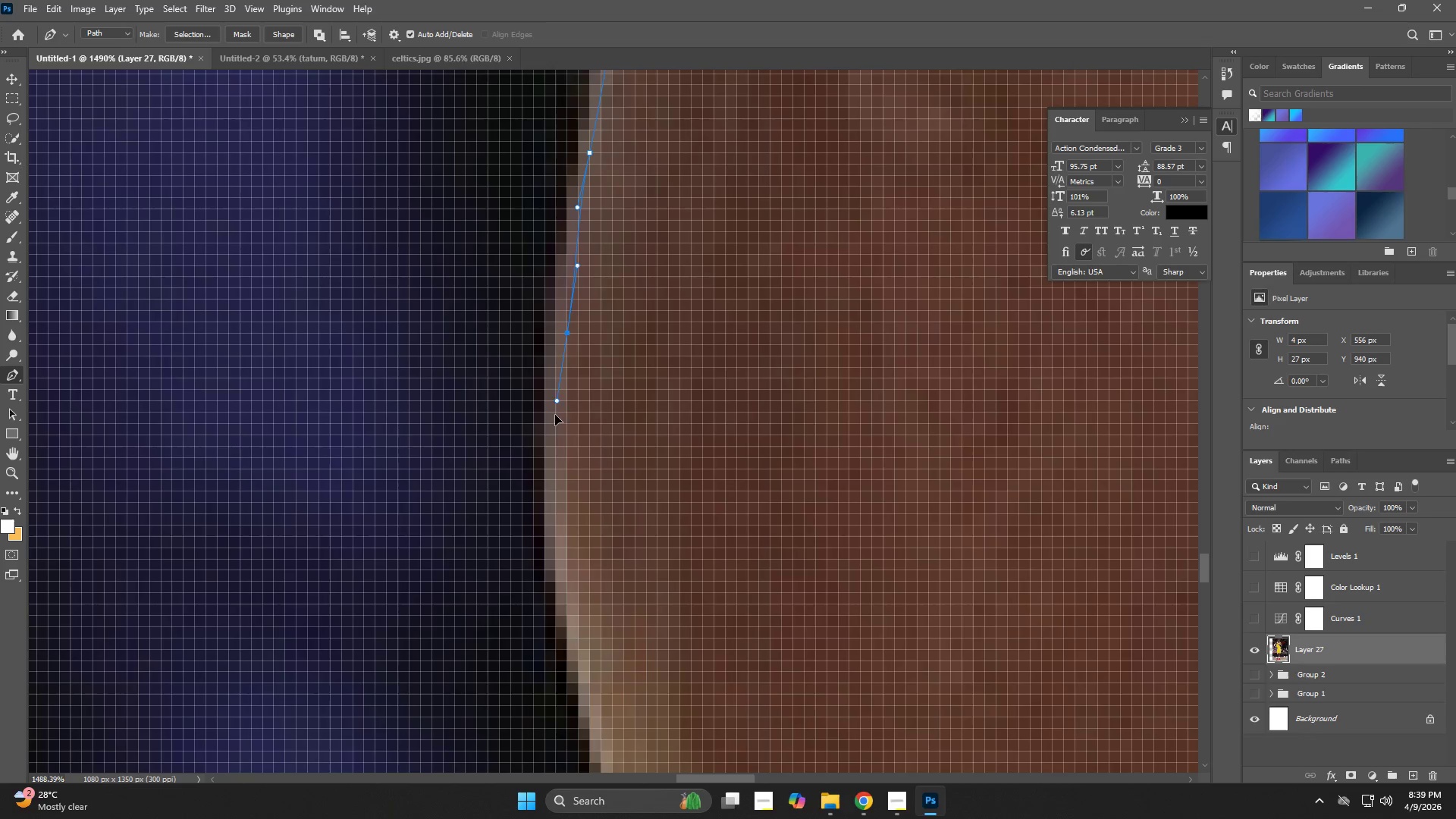 
left_click_drag(start_coordinate=[536, 559], to_coordinate=[570, 246])
 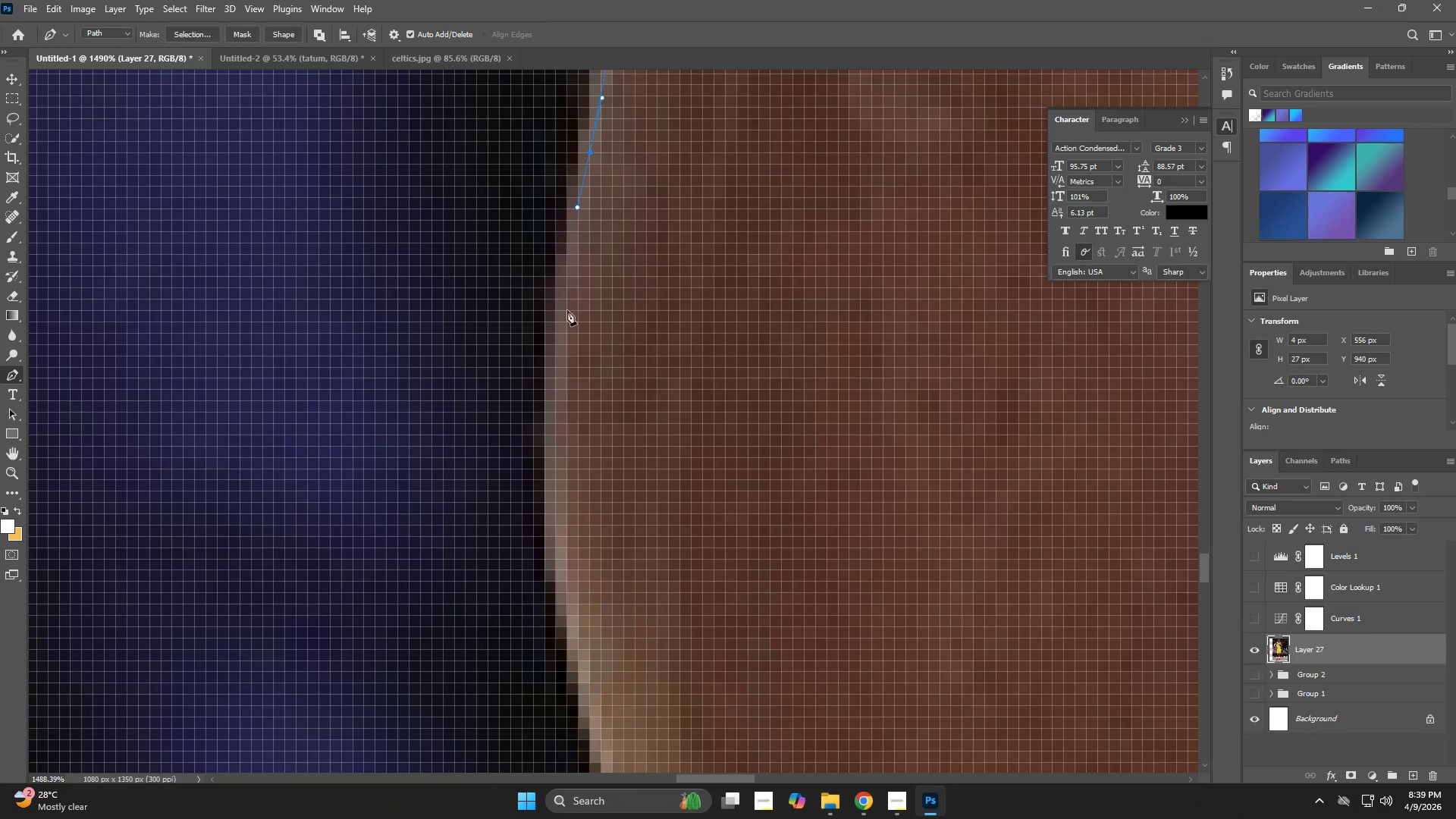 
left_click_drag(start_coordinate=[566, 334], to_coordinate=[552, 424])
 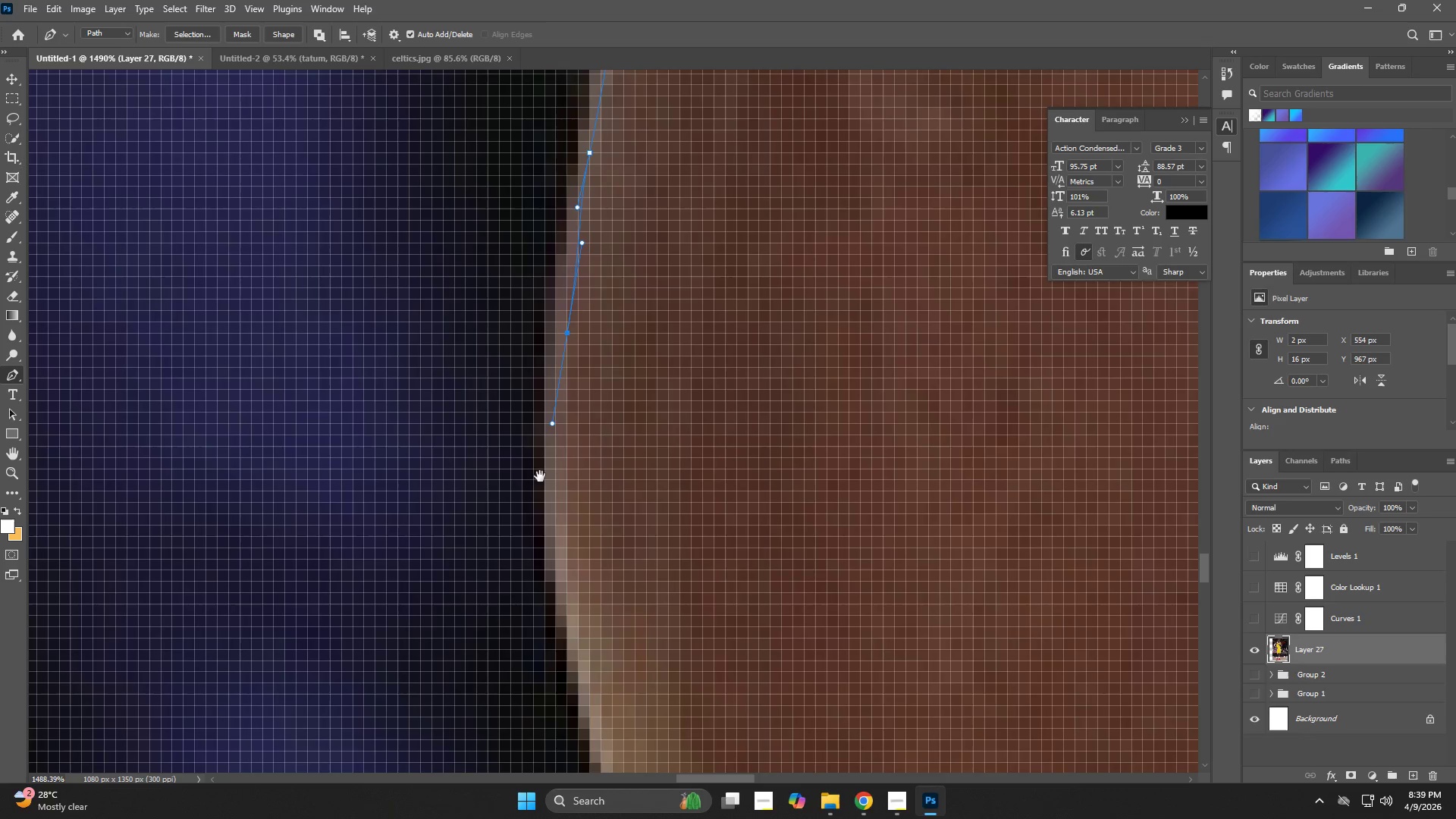 
hold_key(key=Space, duration=0.69)
 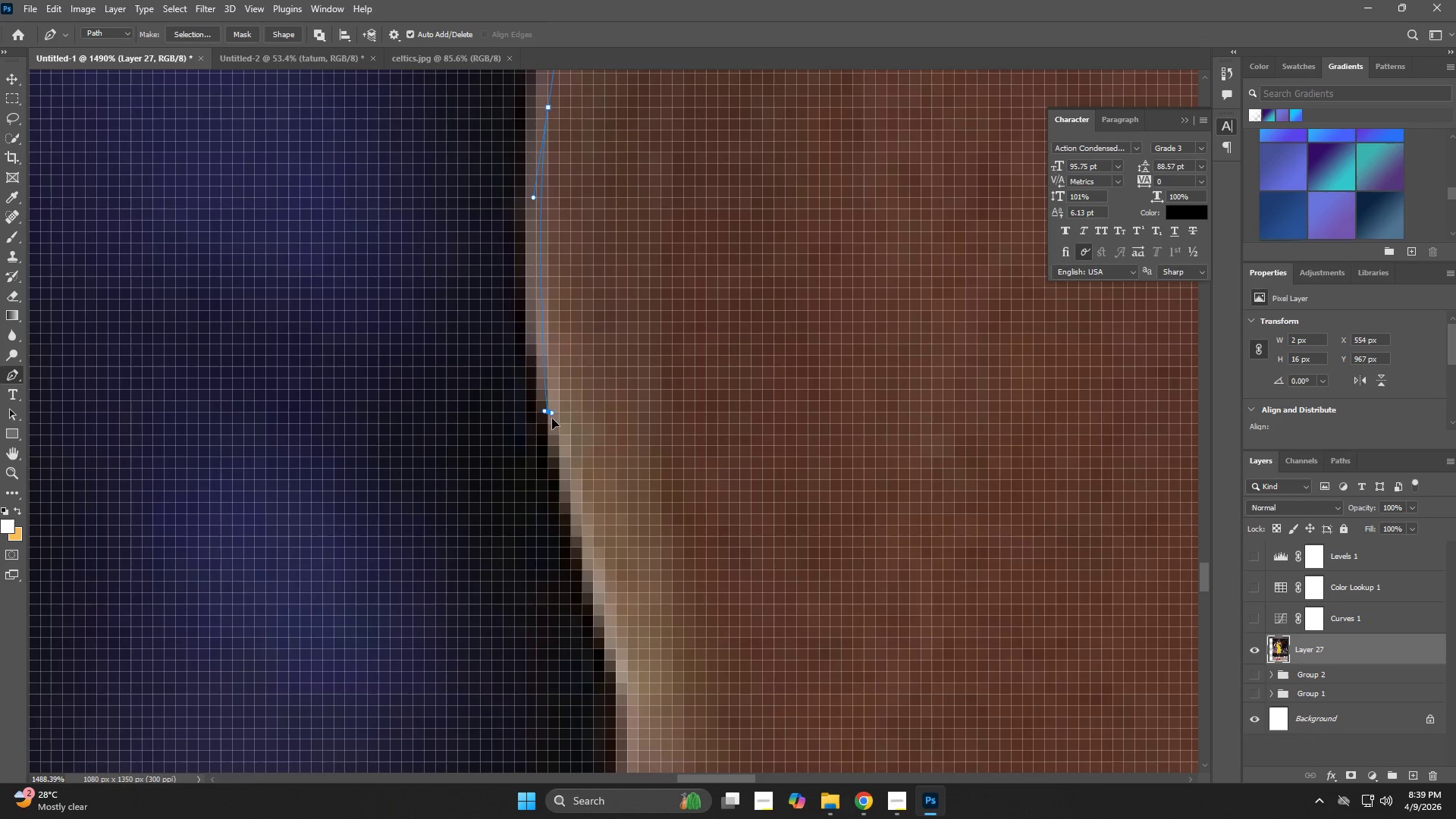 
left_click_drag(start_coordinate=[535, 514], to_coordinate=[522, 312])
 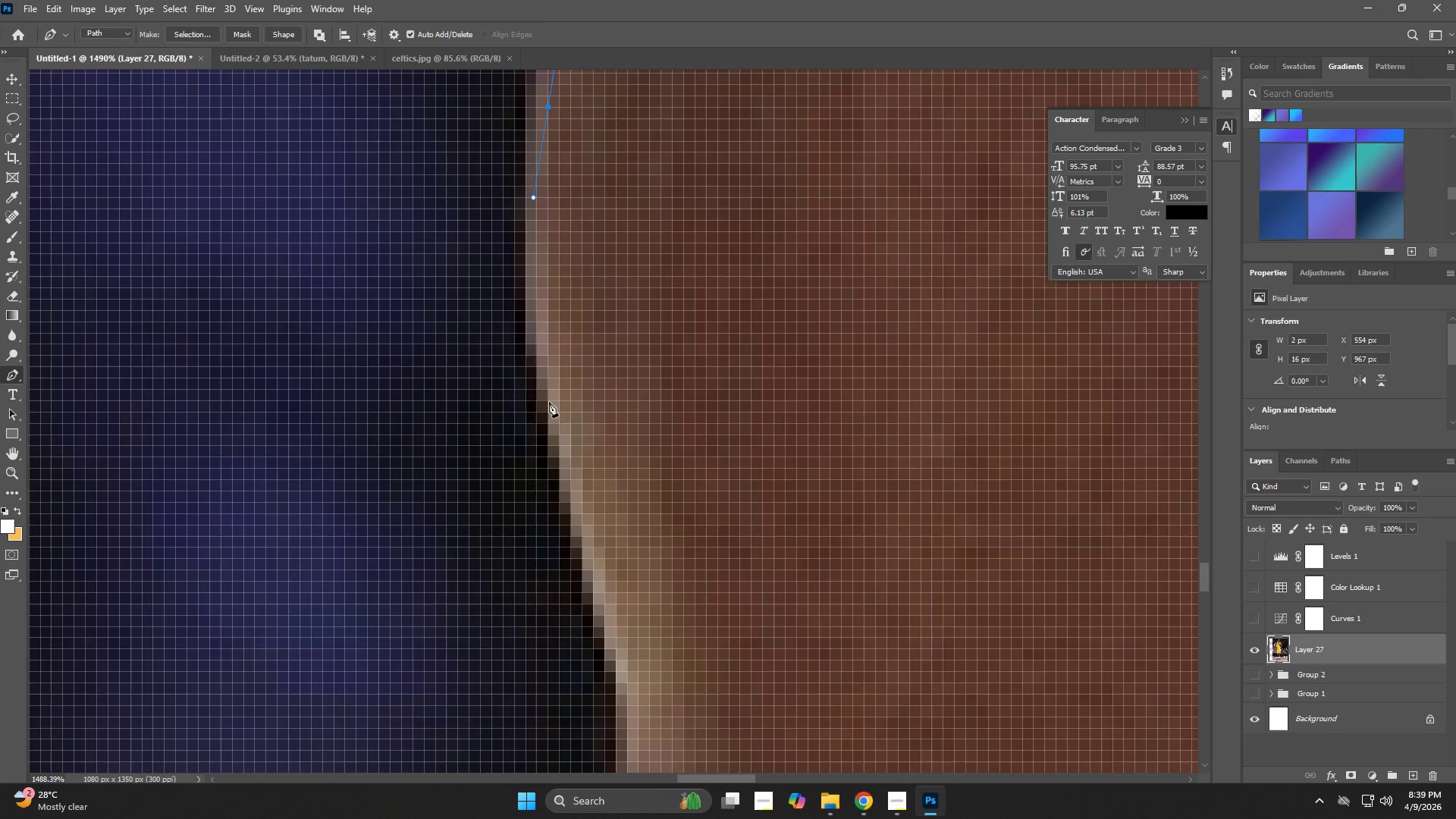 
left_click_drag(start_coordinate=[551, 408], to_coordinate=[567, 469])
 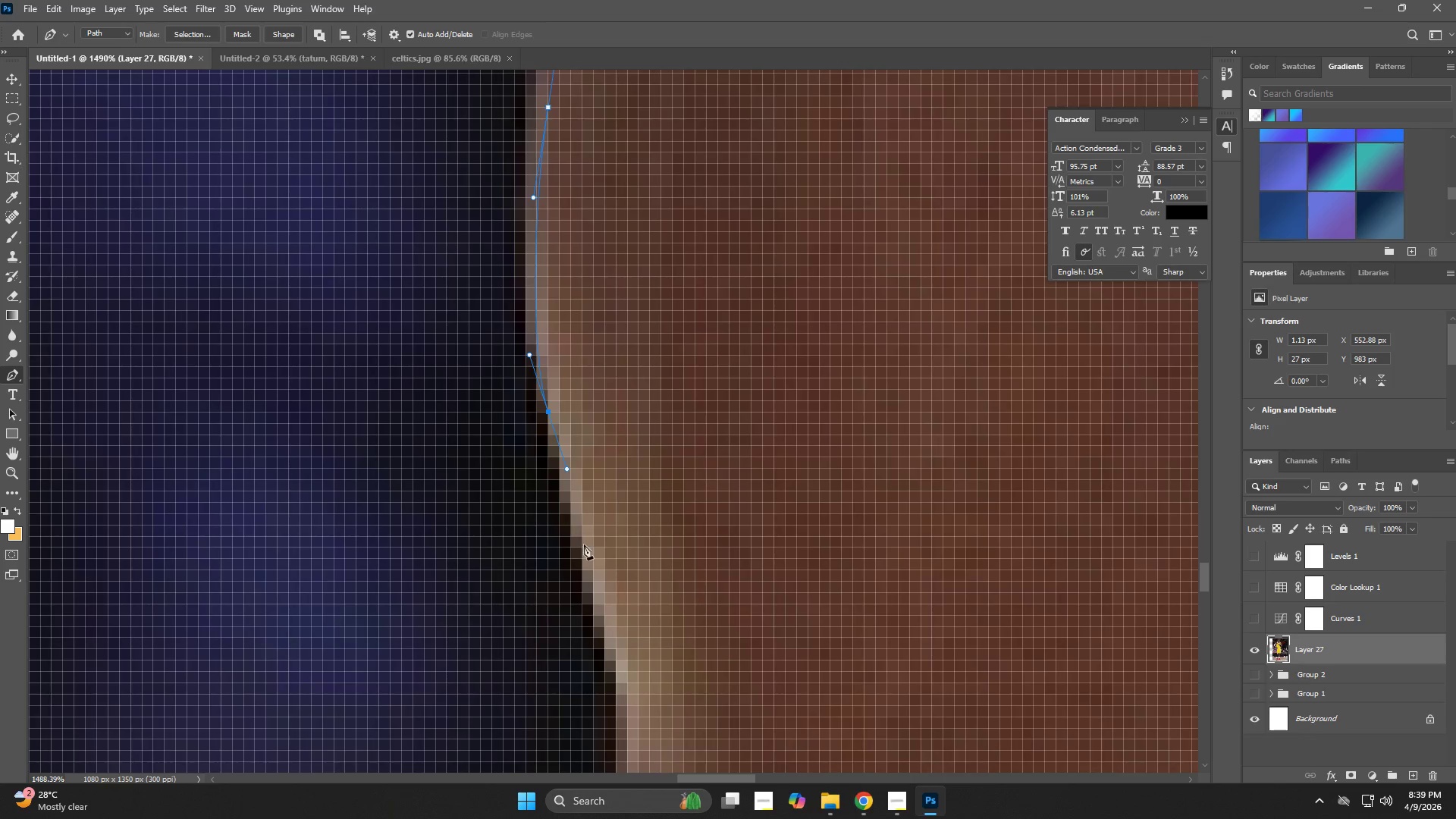 
left_click_drag(start_coordinate=[589, 559], to_coordinate=[596, 574])
 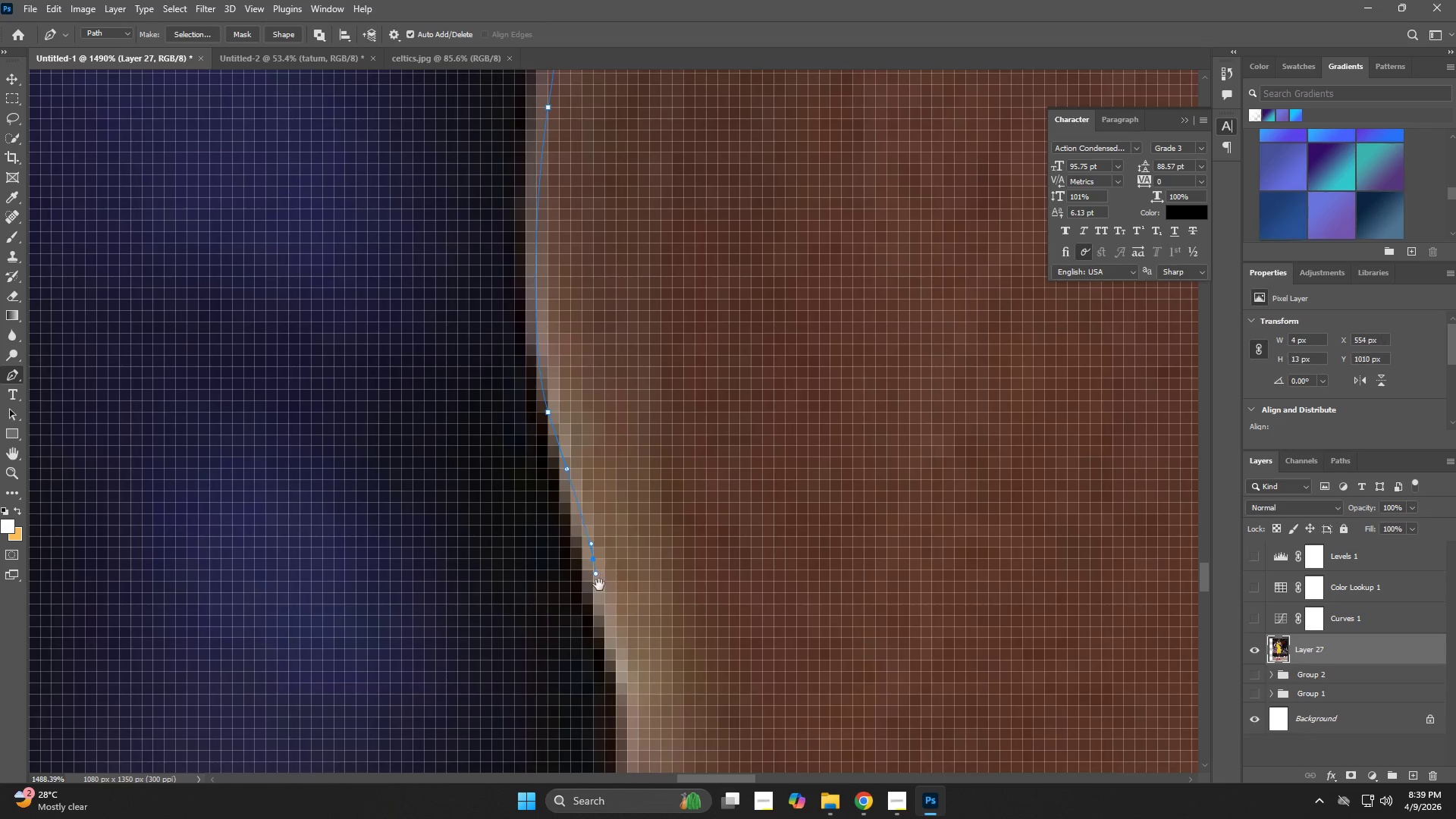 
hold_key(key=Space, duration=0.69)
 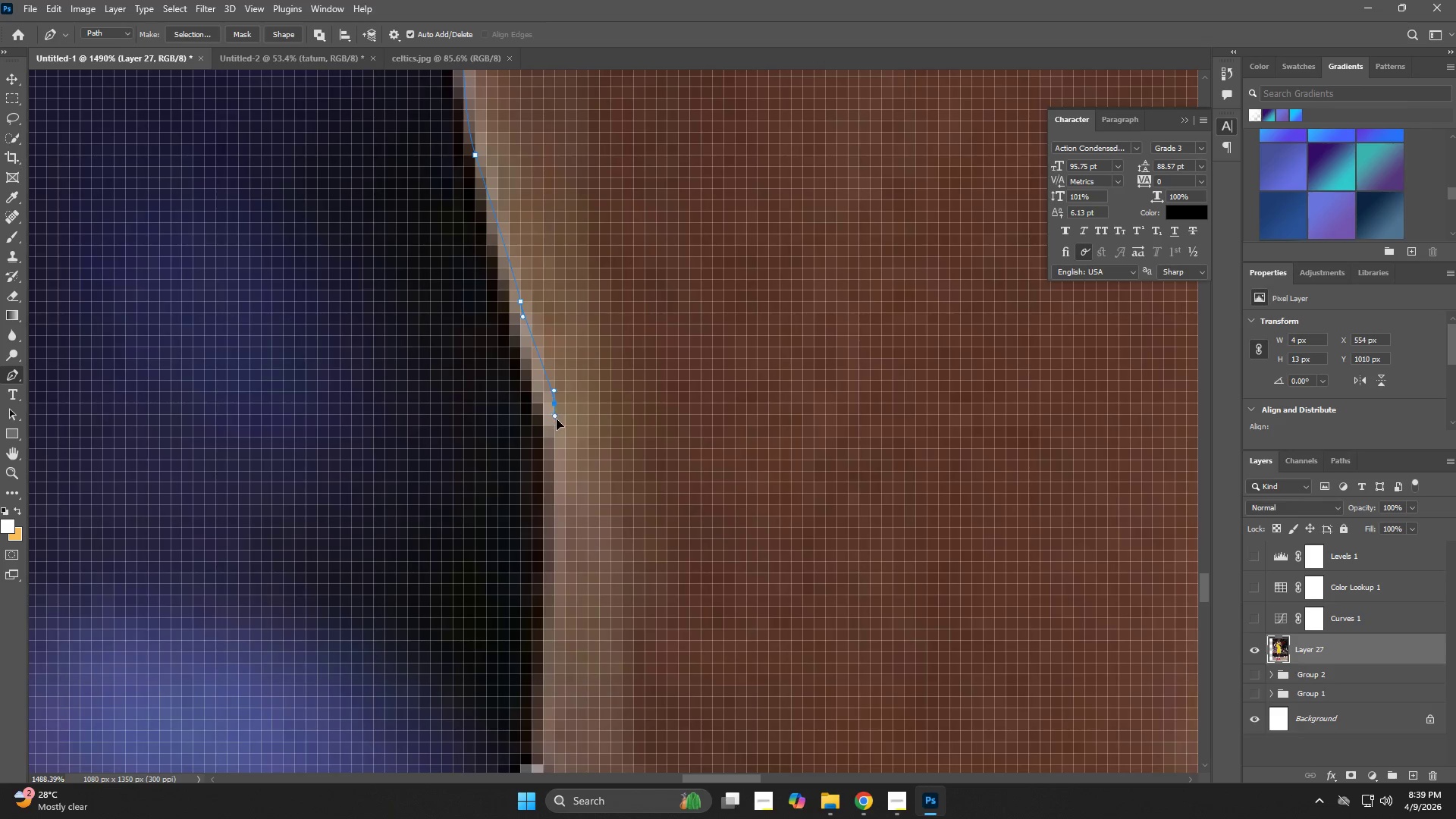 
left_click_drag(start_coordinate=[604, 598], to_coordinate=[531, 341])
 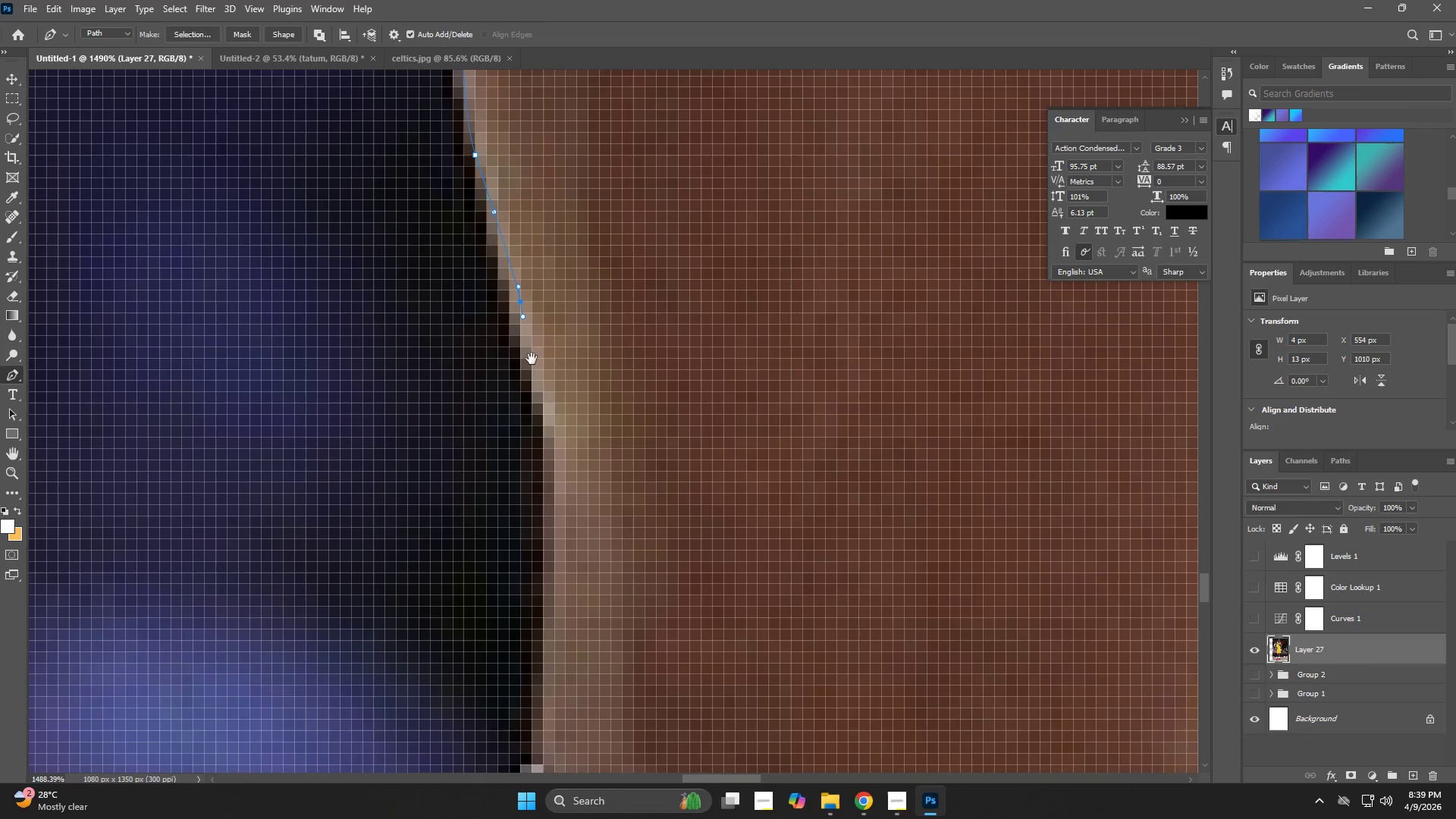 
hold_key(key=Space, duration=1.25)
 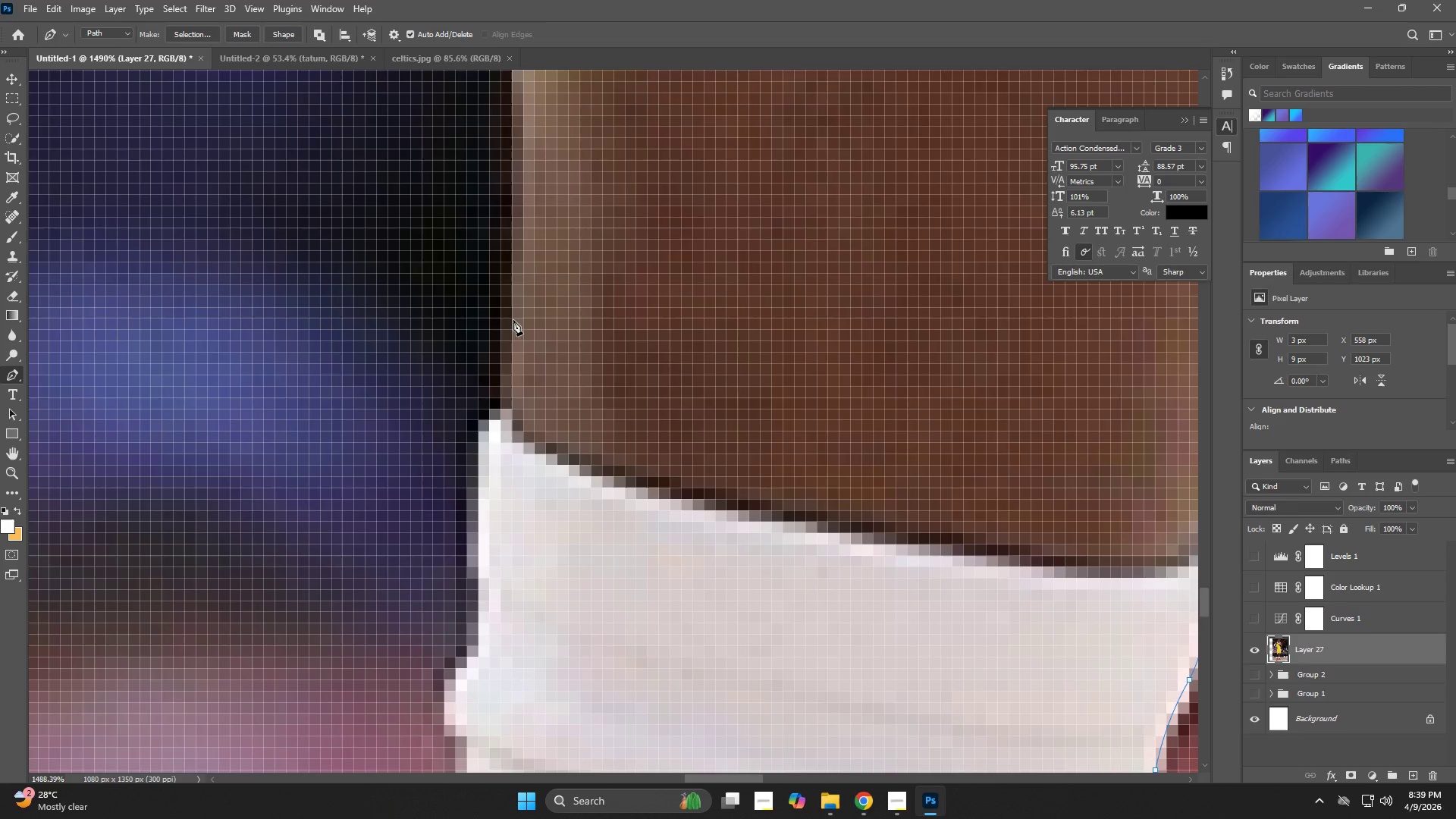 
left_click_drag(start_coordinate=[552, 403], to_coordinate=[557, 419])
 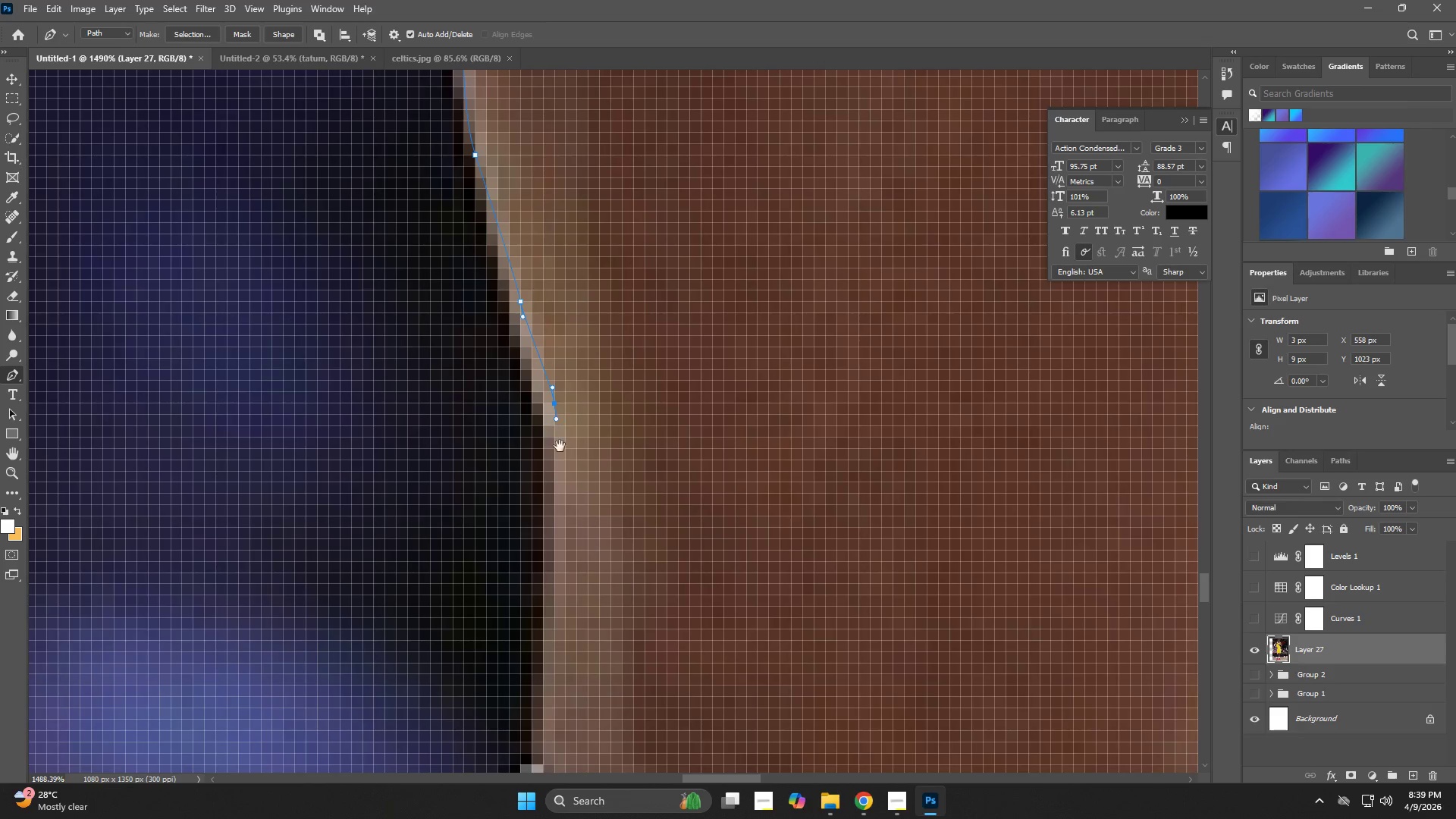 
left_click_drag(start_coordinate=[565, 469], to_coordinate=[534, 114])
 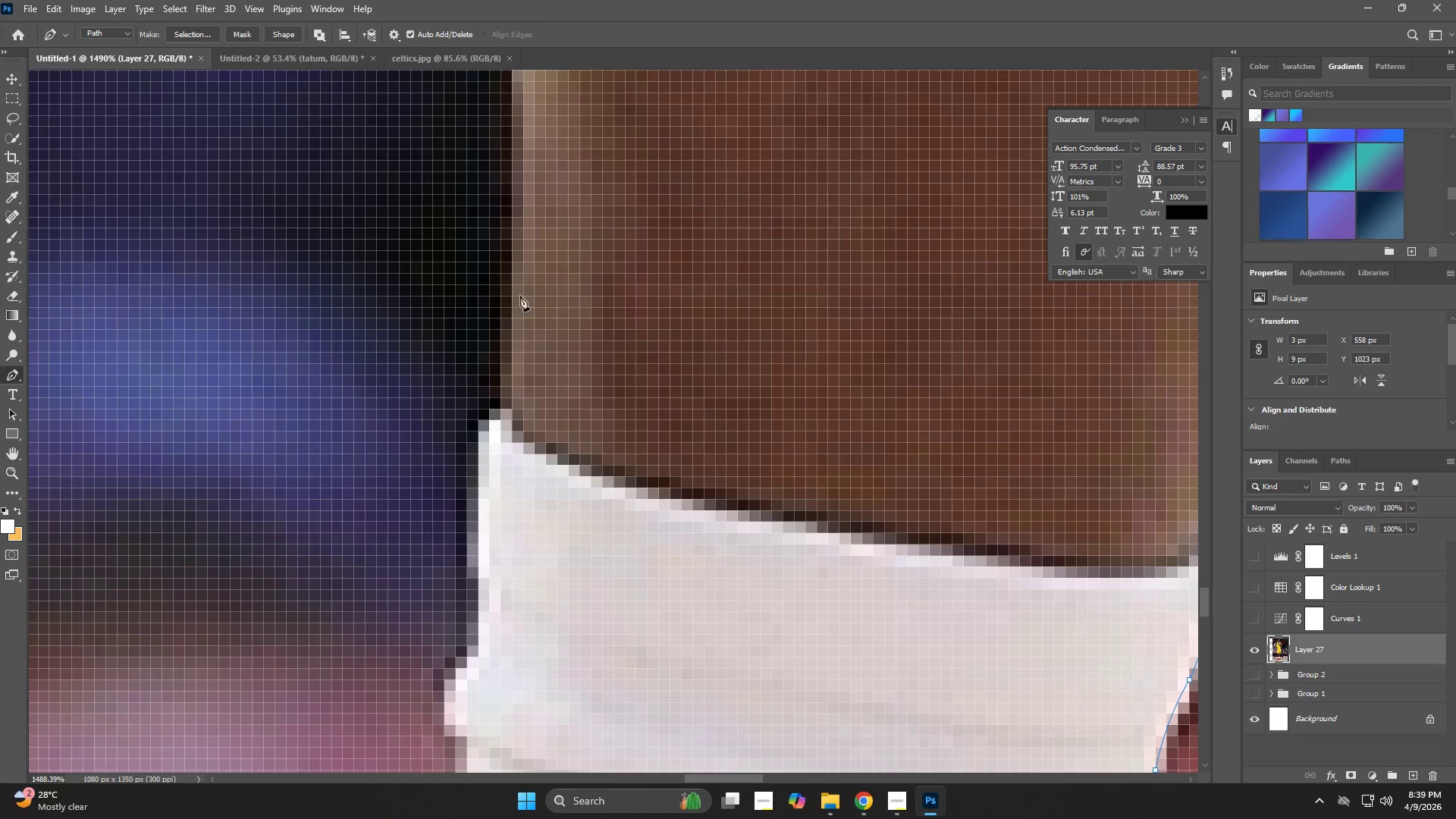 
left_click_drag(start_coordinate=[512, 322], to_coordinate=[512, 350])
 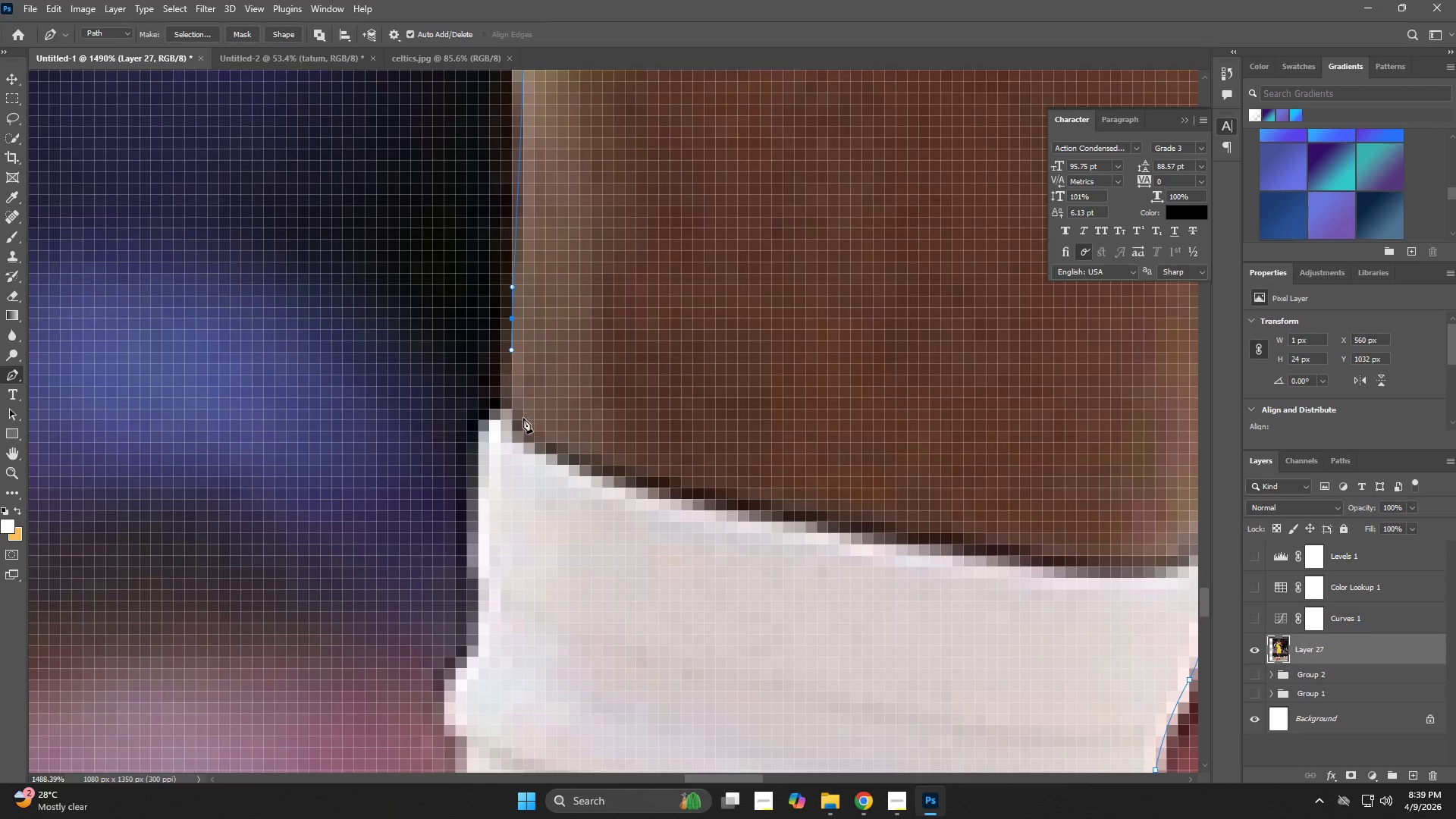 
left_click([513, 418])
 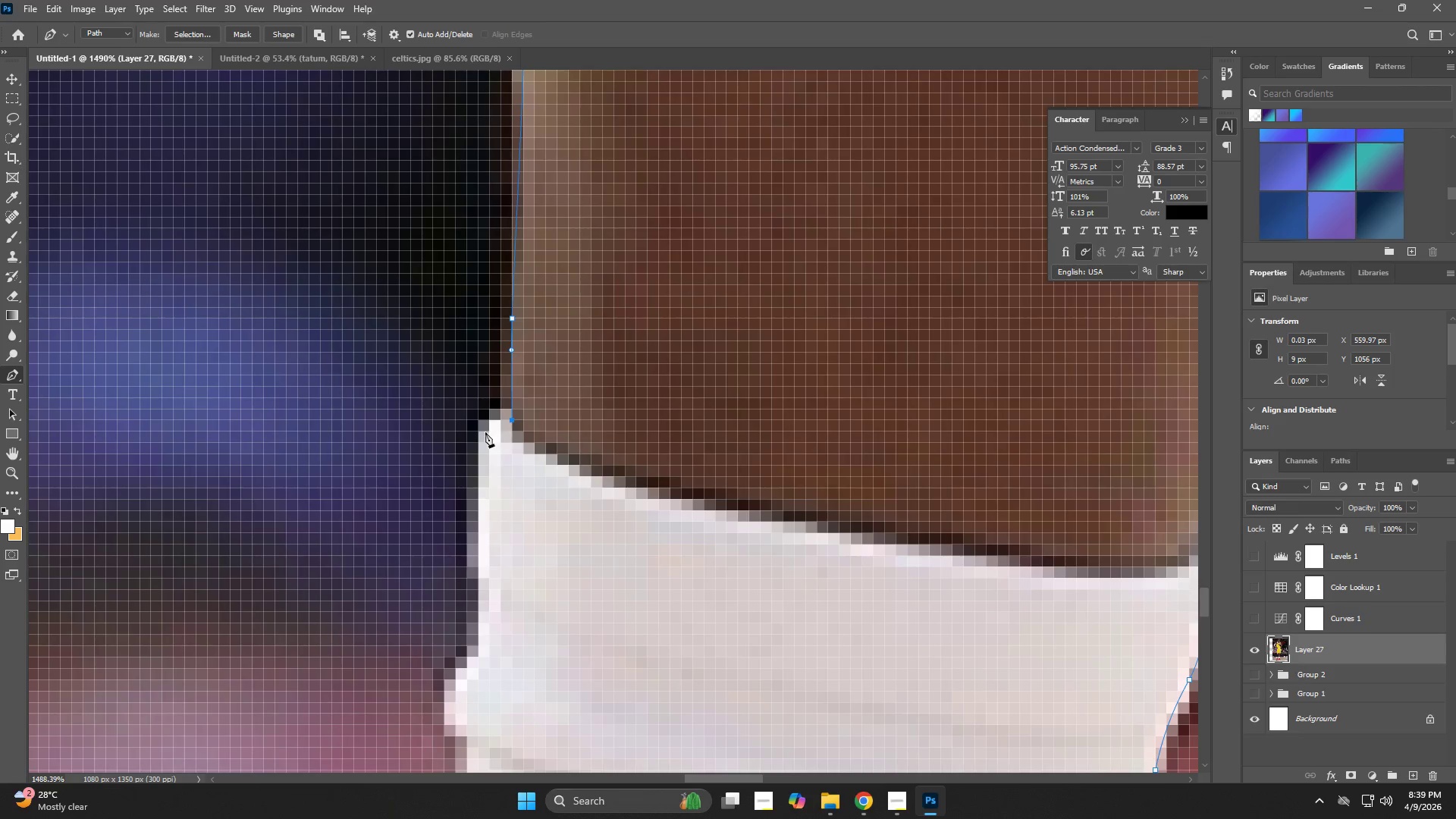 
left_click_drag(start_coordinate=[485, 437], to_coordinate=[484, 456])
 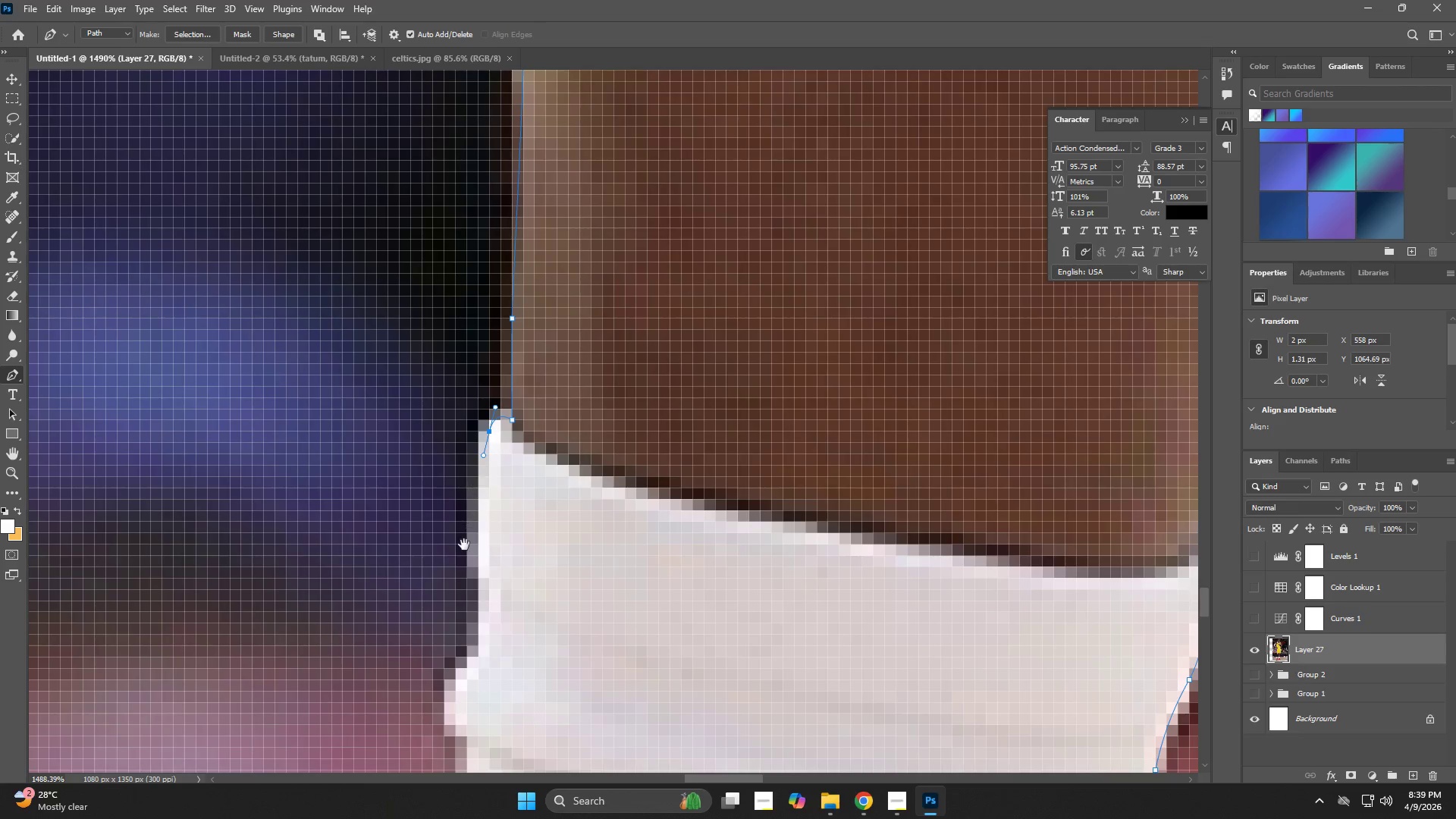 
hold_key(key=Space, duration=0.52)
 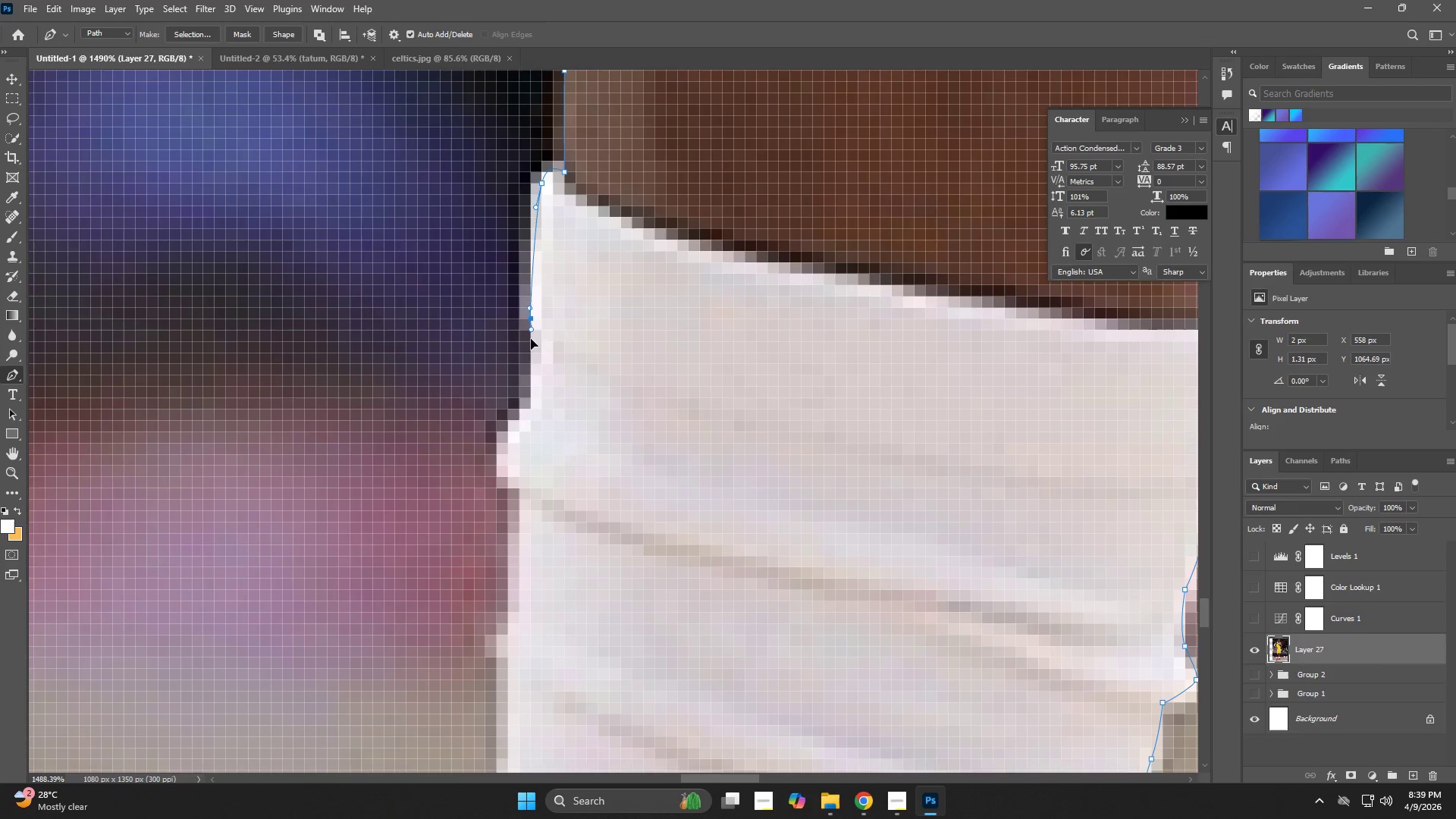 
left_click_drag(start_coordinate=[465, 546], to_coordinate=[517, 298])
 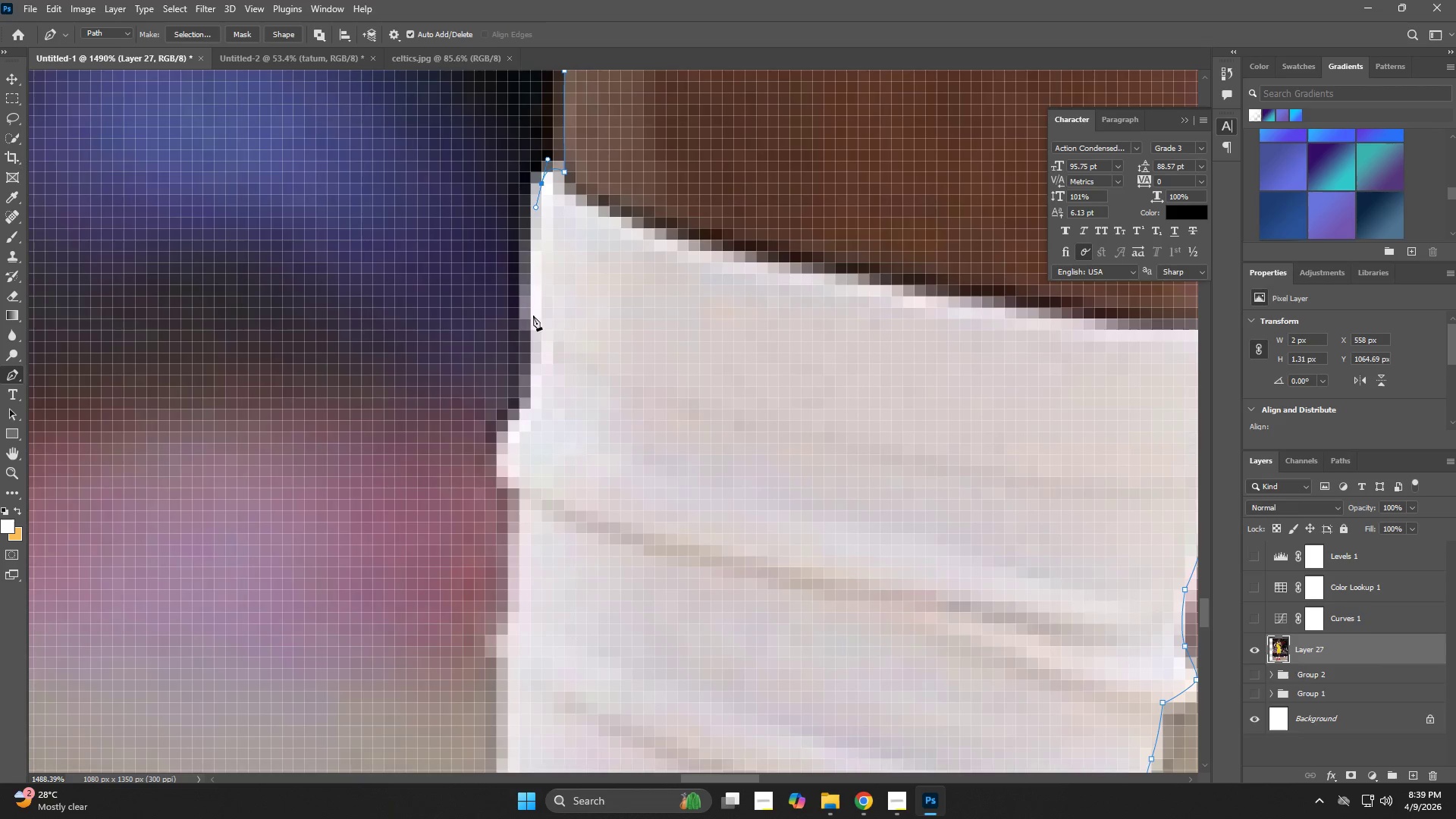 
left_click_drag(start_coordinate=[532, 318], to_coordinate=[531, 340])
 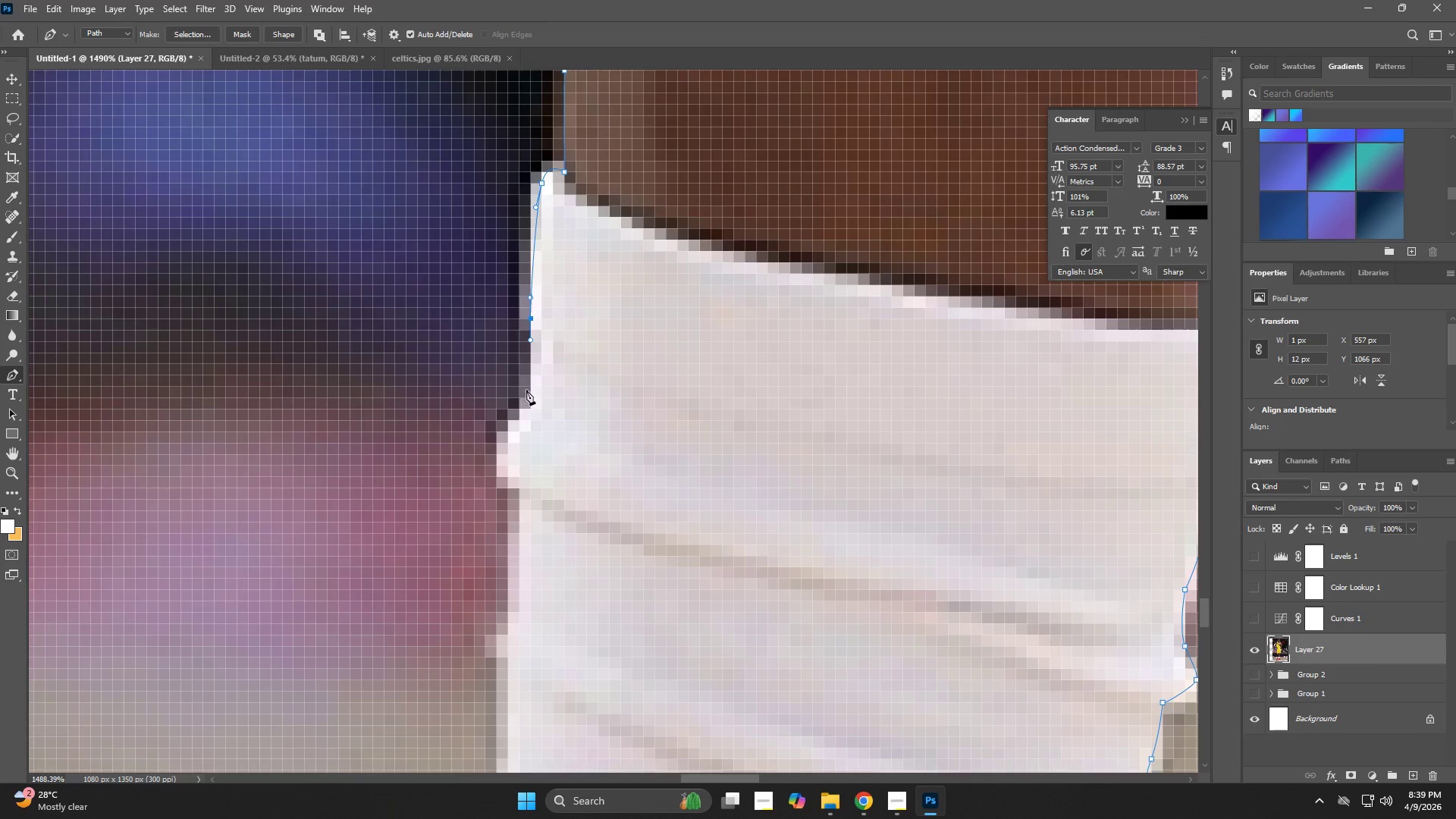 
left_click_drag(start_coordinate=[529, 397], to_coordinate=[530, 410])
 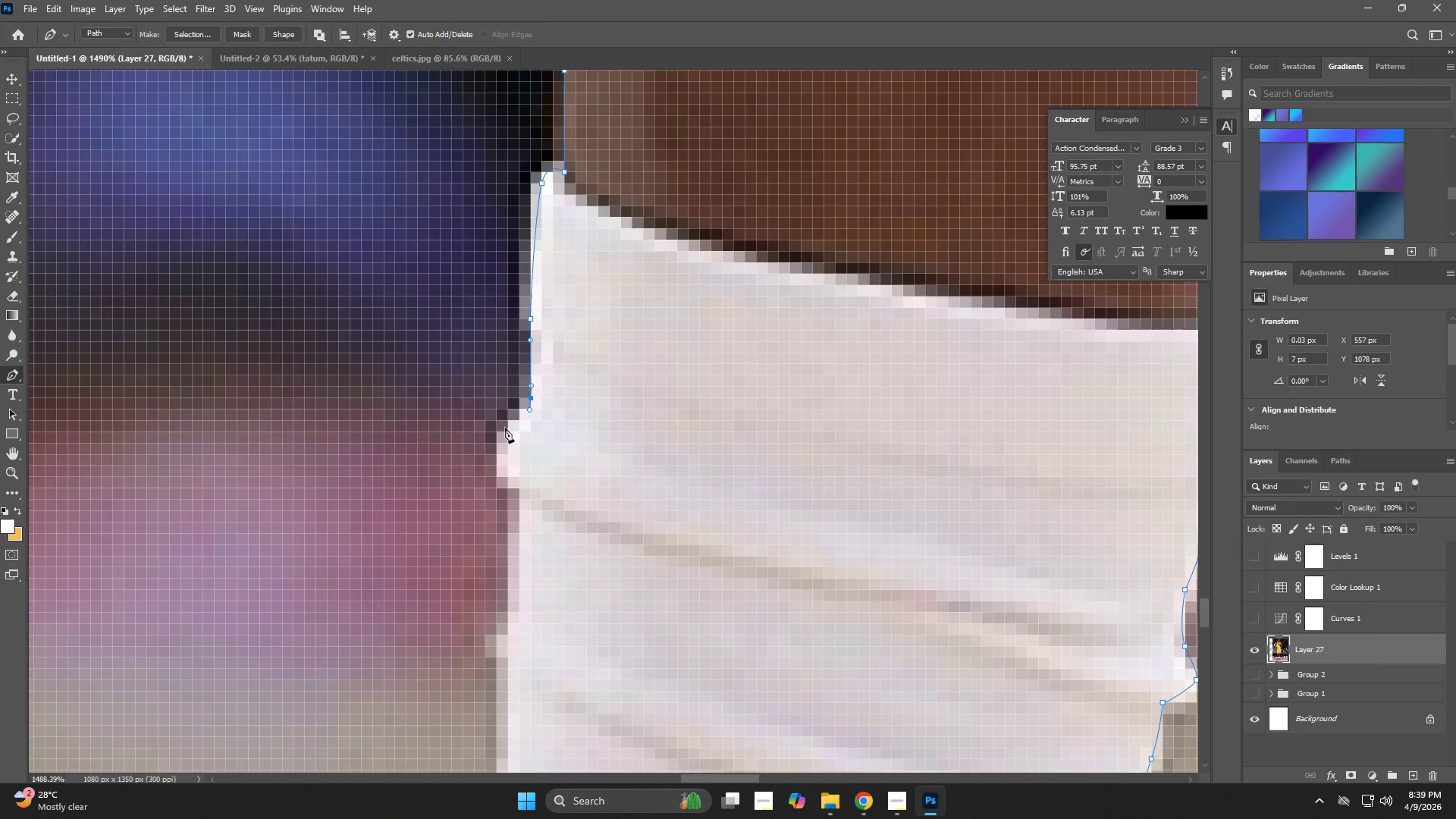 
left_click_drag(start_coordinate=[505, 428], to_coordinate=[501, 440])
 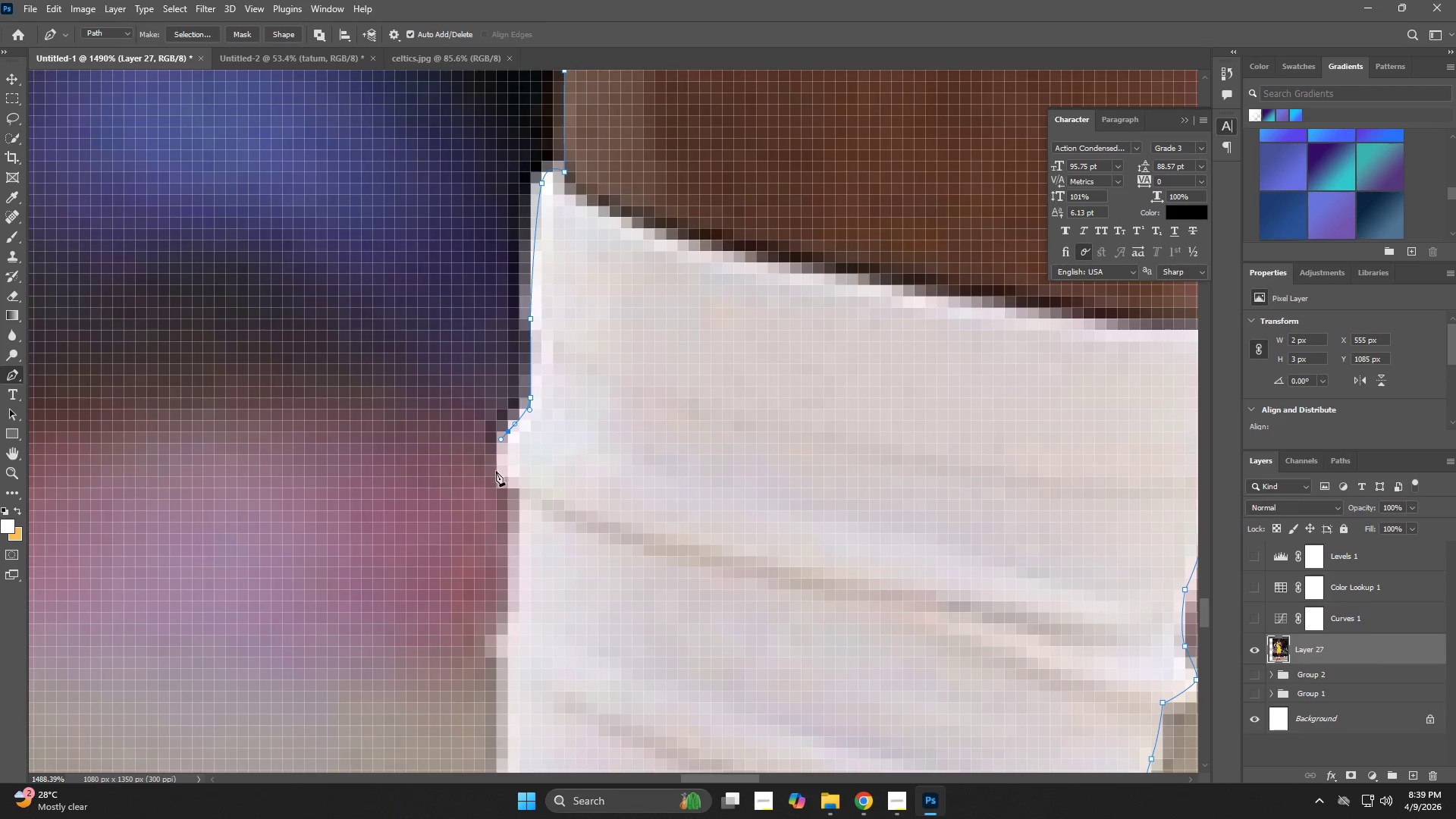 
left_click_drag(start_coordinate=[496, 474], to_coordinate=[505, 494])
 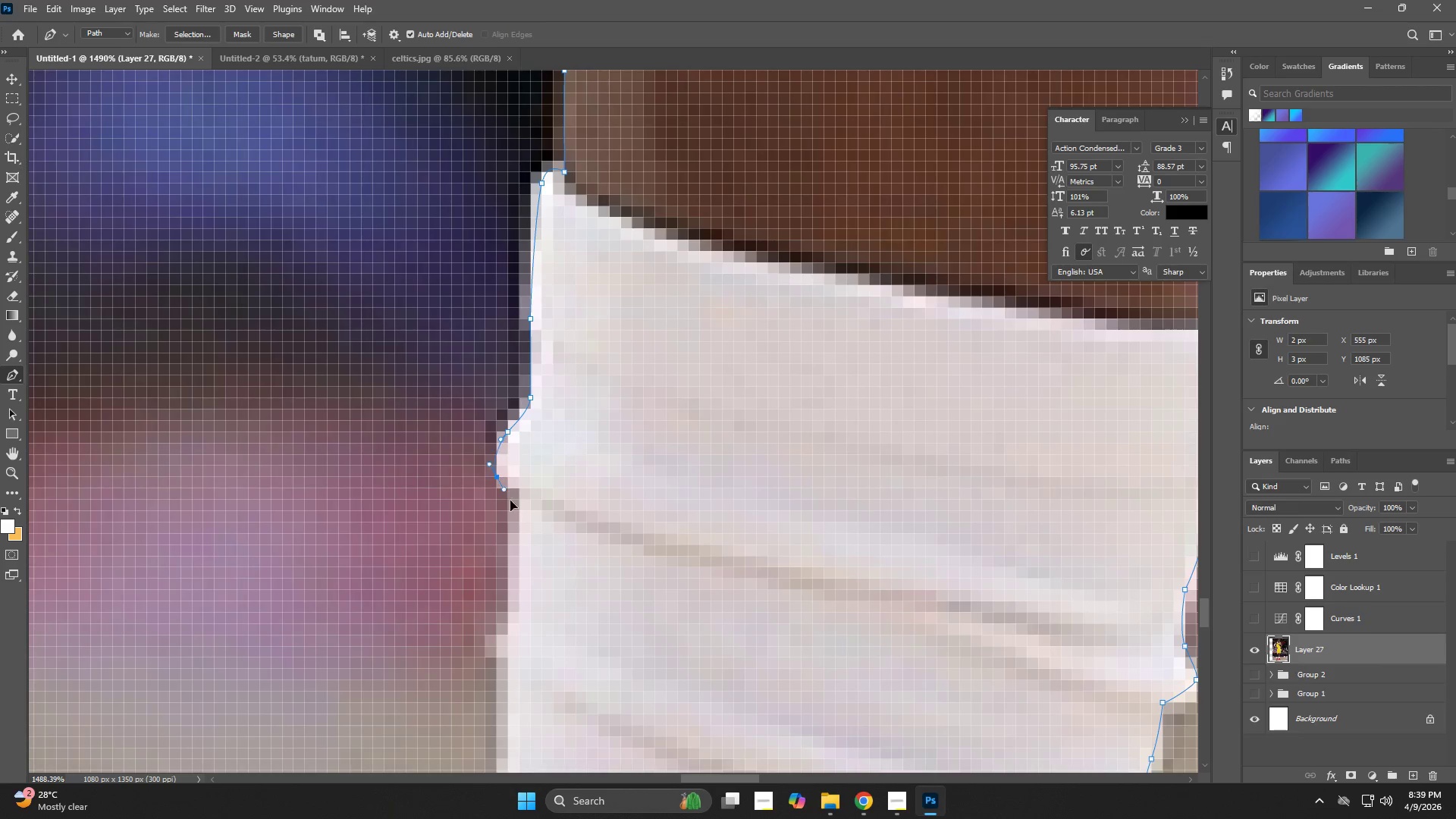 
hold_key(key=Space, duration=0.69)
 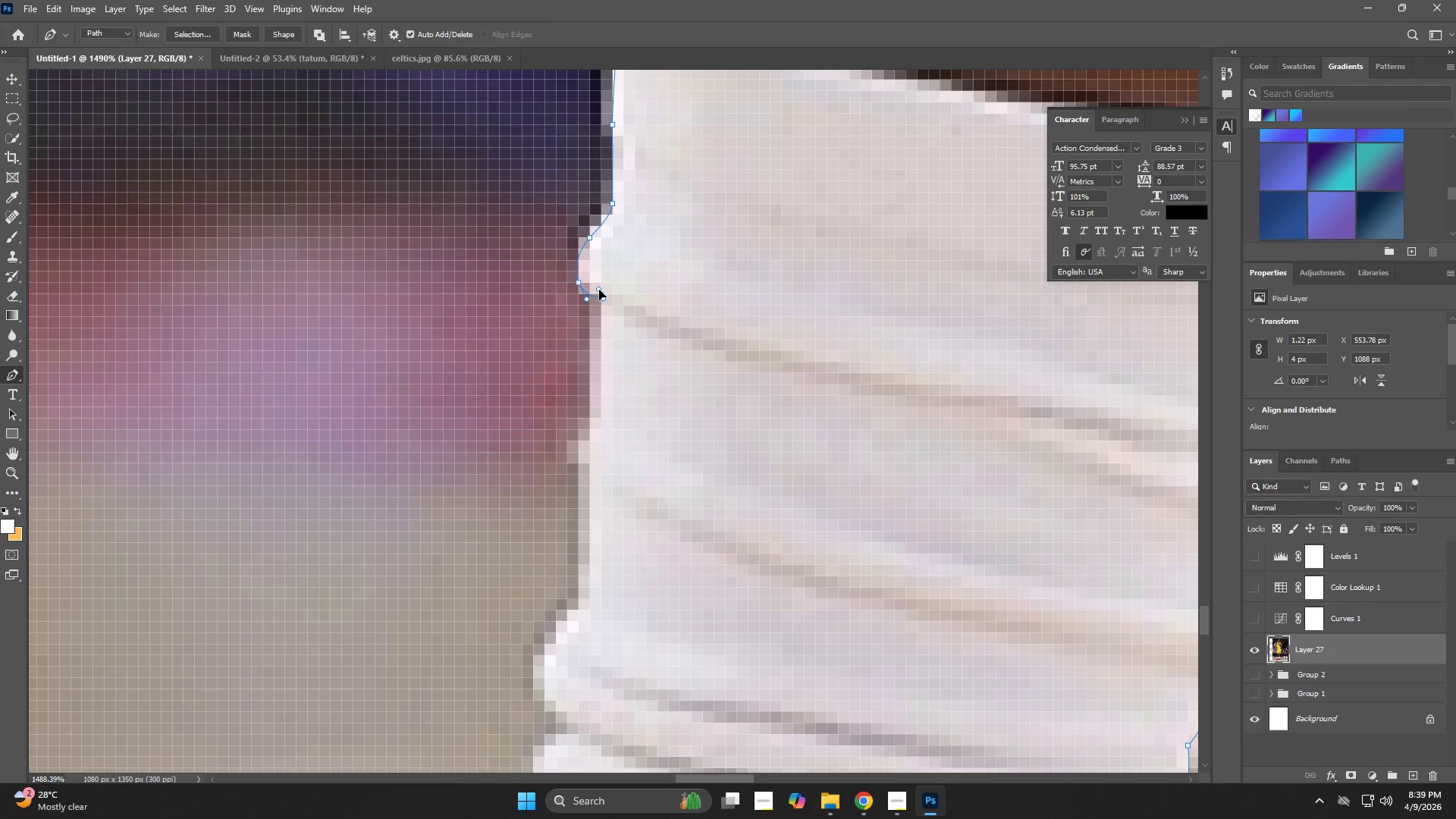 
left_click_drag(start_coordinate=[525, 526], to_coordinate=[607, 332])
 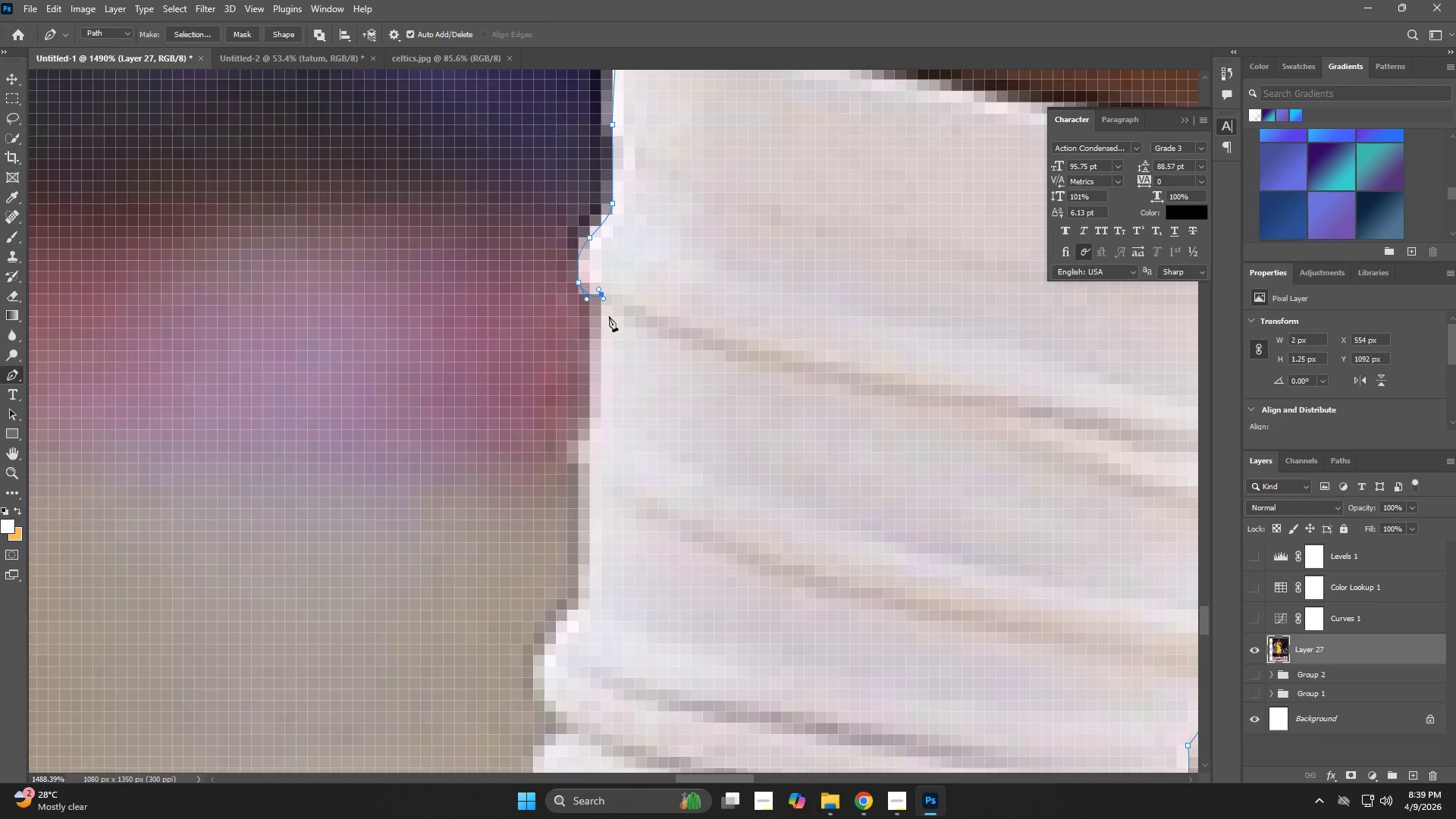 
left_click_drag(start_coordinate=[602, 329], to_coordinate=[601, 345])
 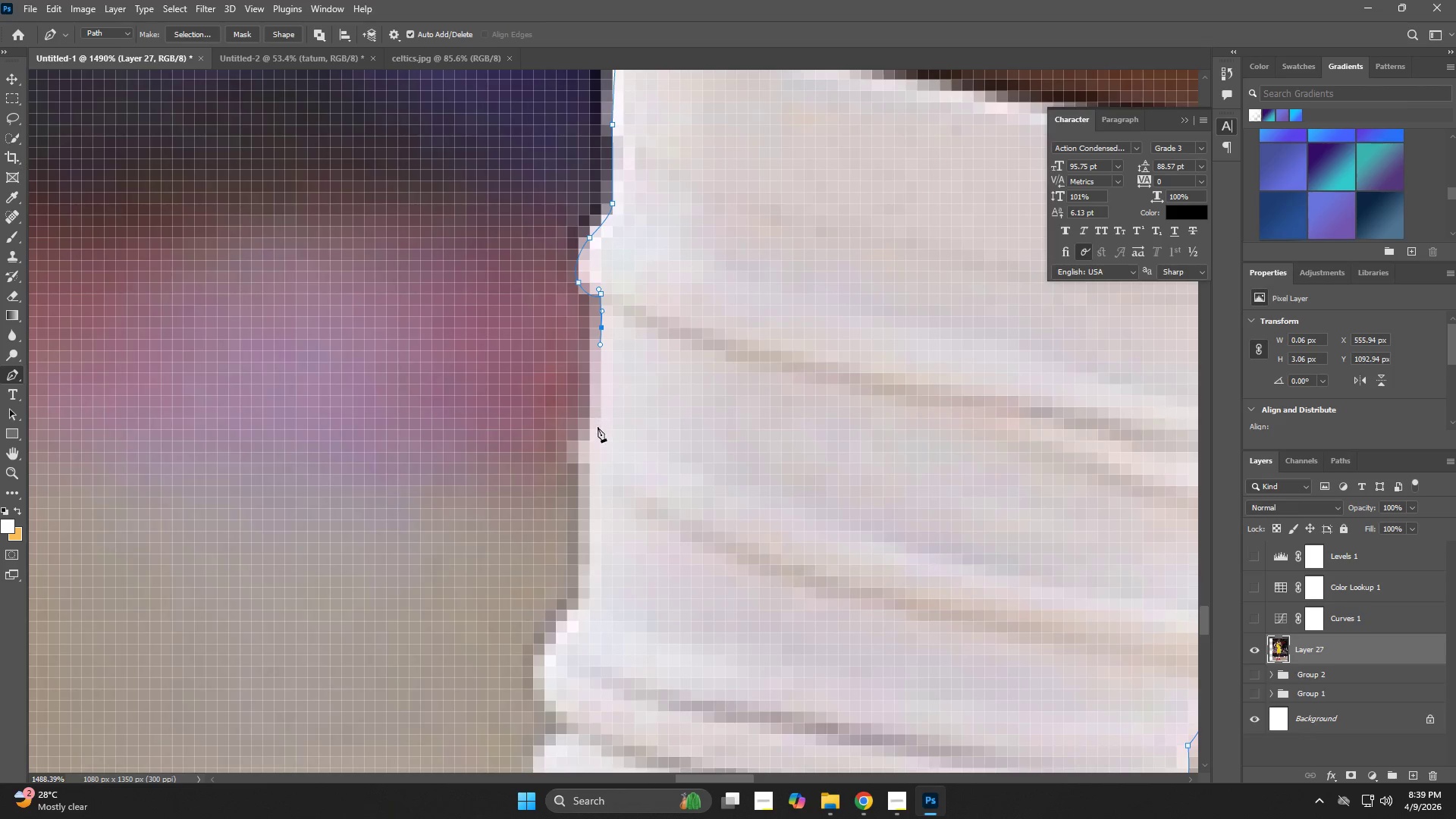 
left_click_drag(start_coordinate=[598, 436], to_coordinate=[595, 441])
 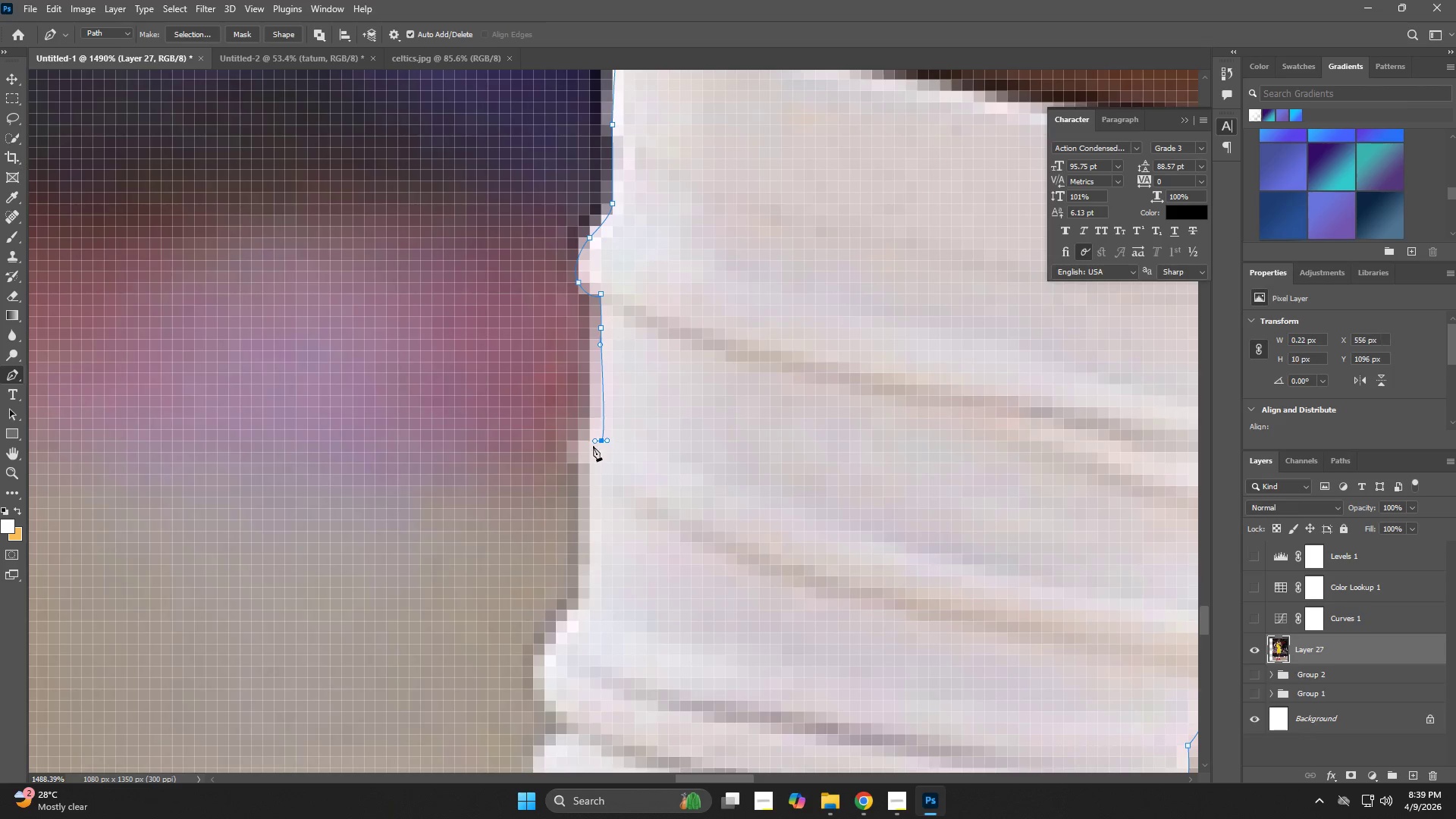 
hold_key(key=Space, duration=0.7)
 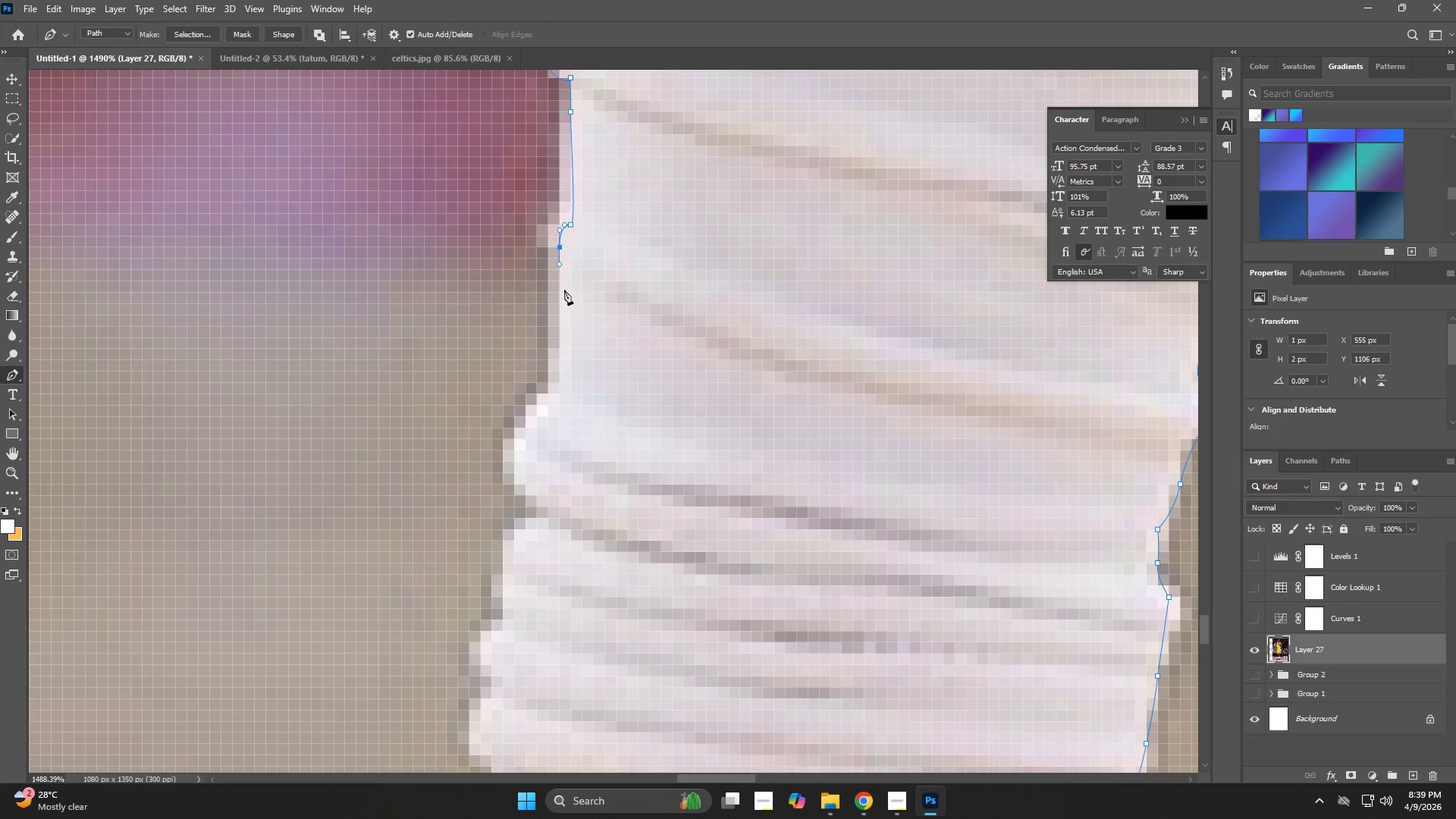 
left_click_drag(start_coordinate=[597, 451], to_coordinate=[566, 235])
 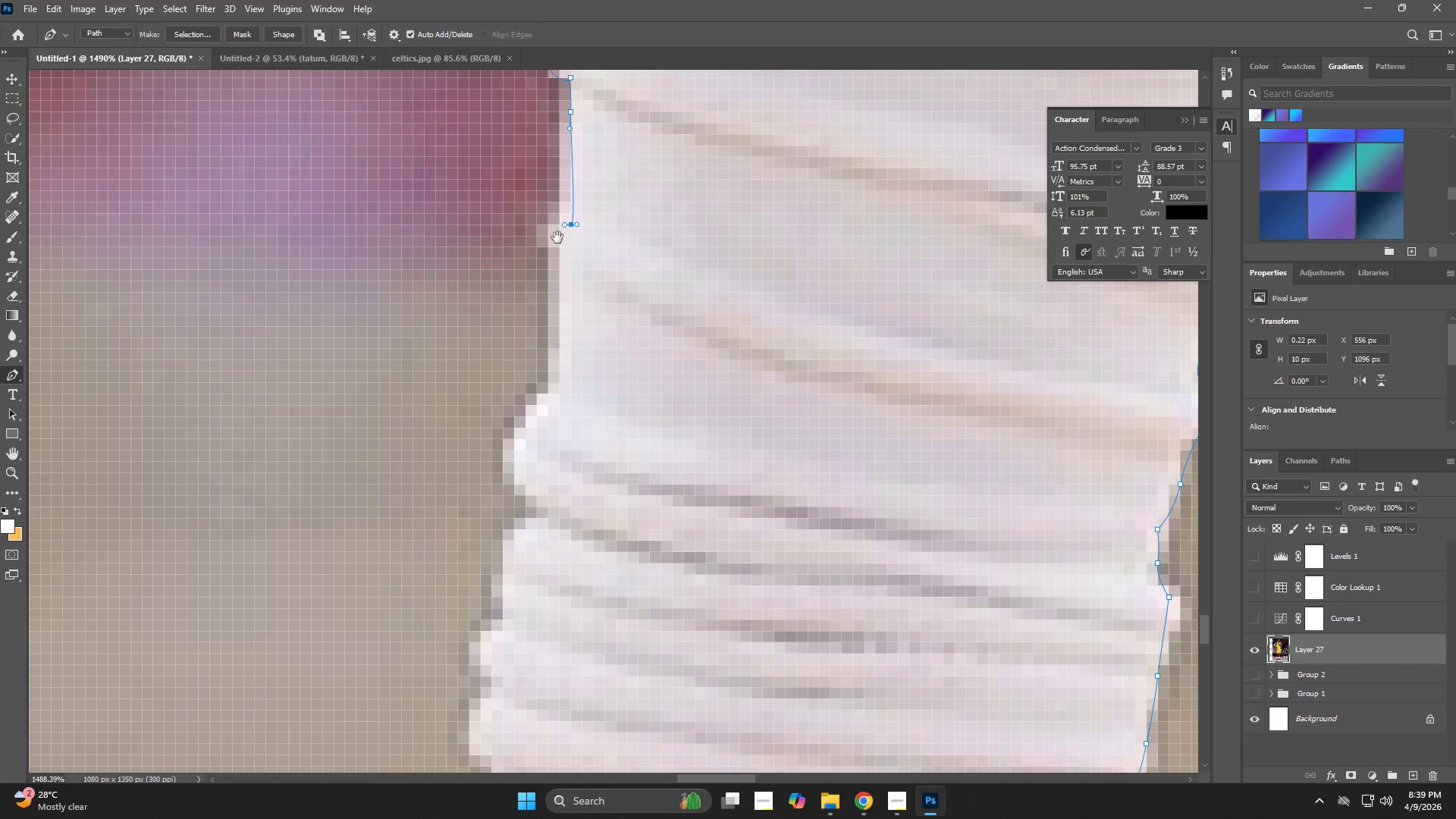 
hold_key(key=Space, duration=3.23)
 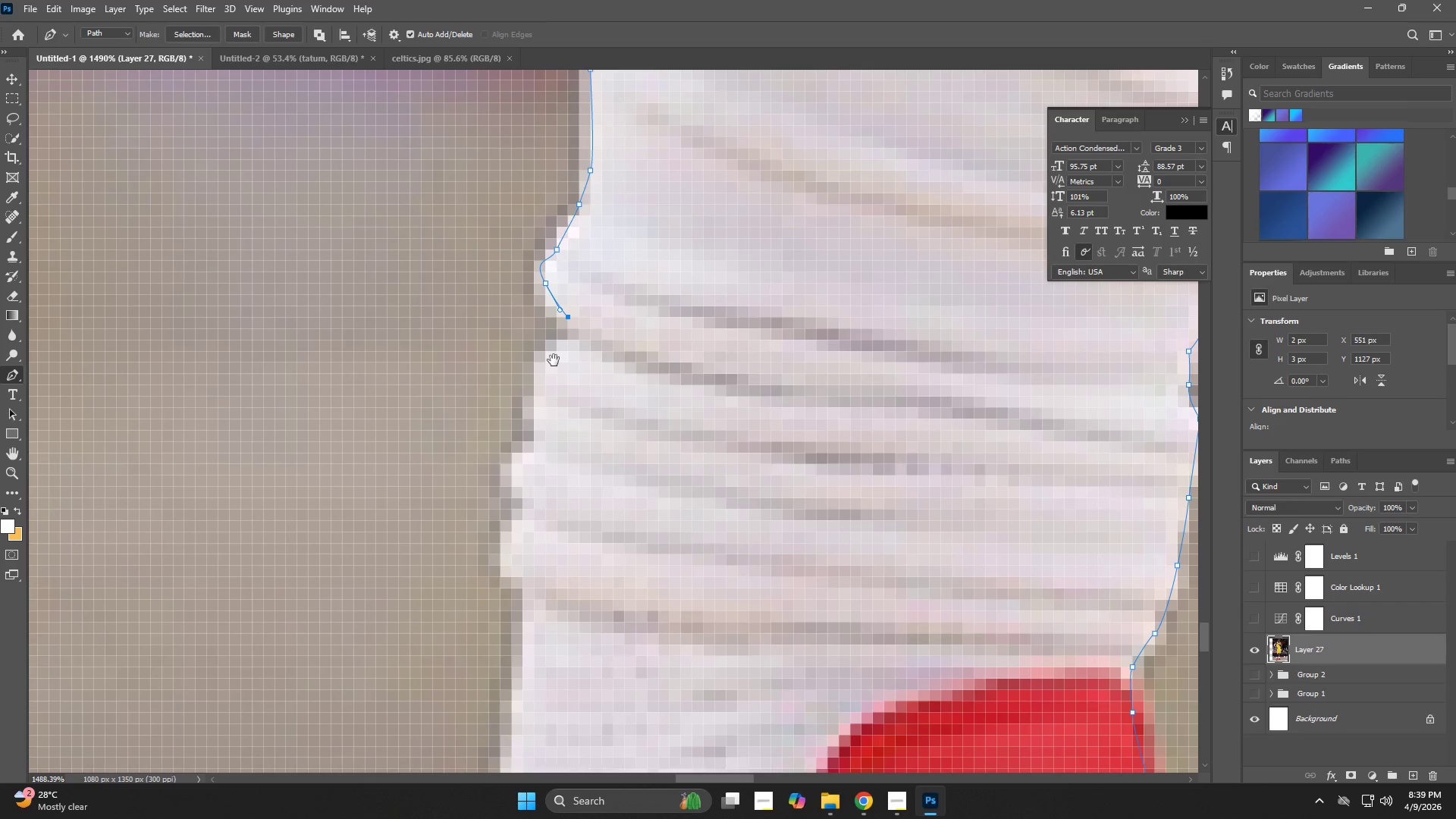 
left_click_drag(start_coordinate=[557, 246], to_coordinate=[560, 265])
 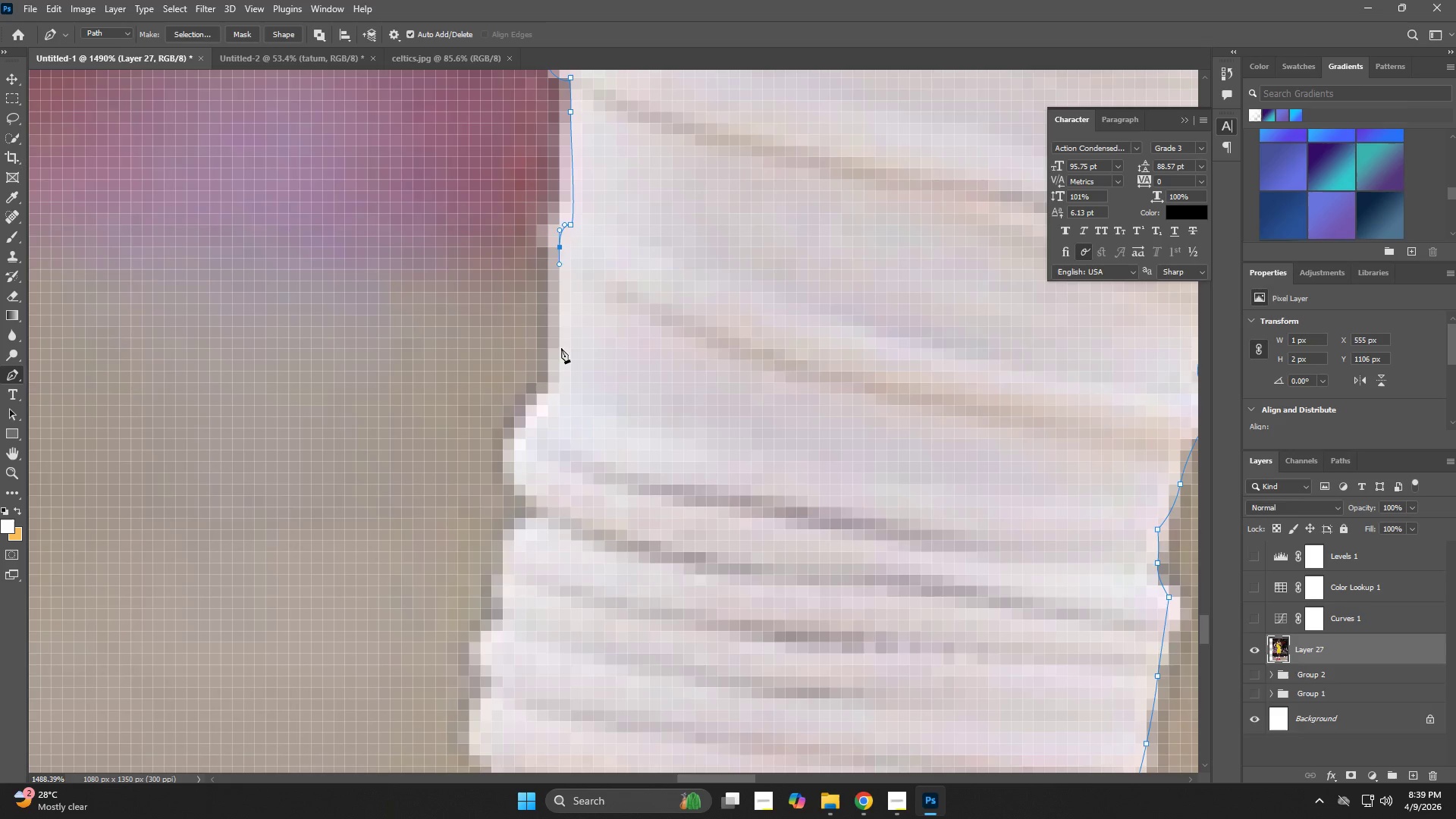 
left_click_drag(start_coordinate=[560, 349], to_coordinate=[555, 366])
 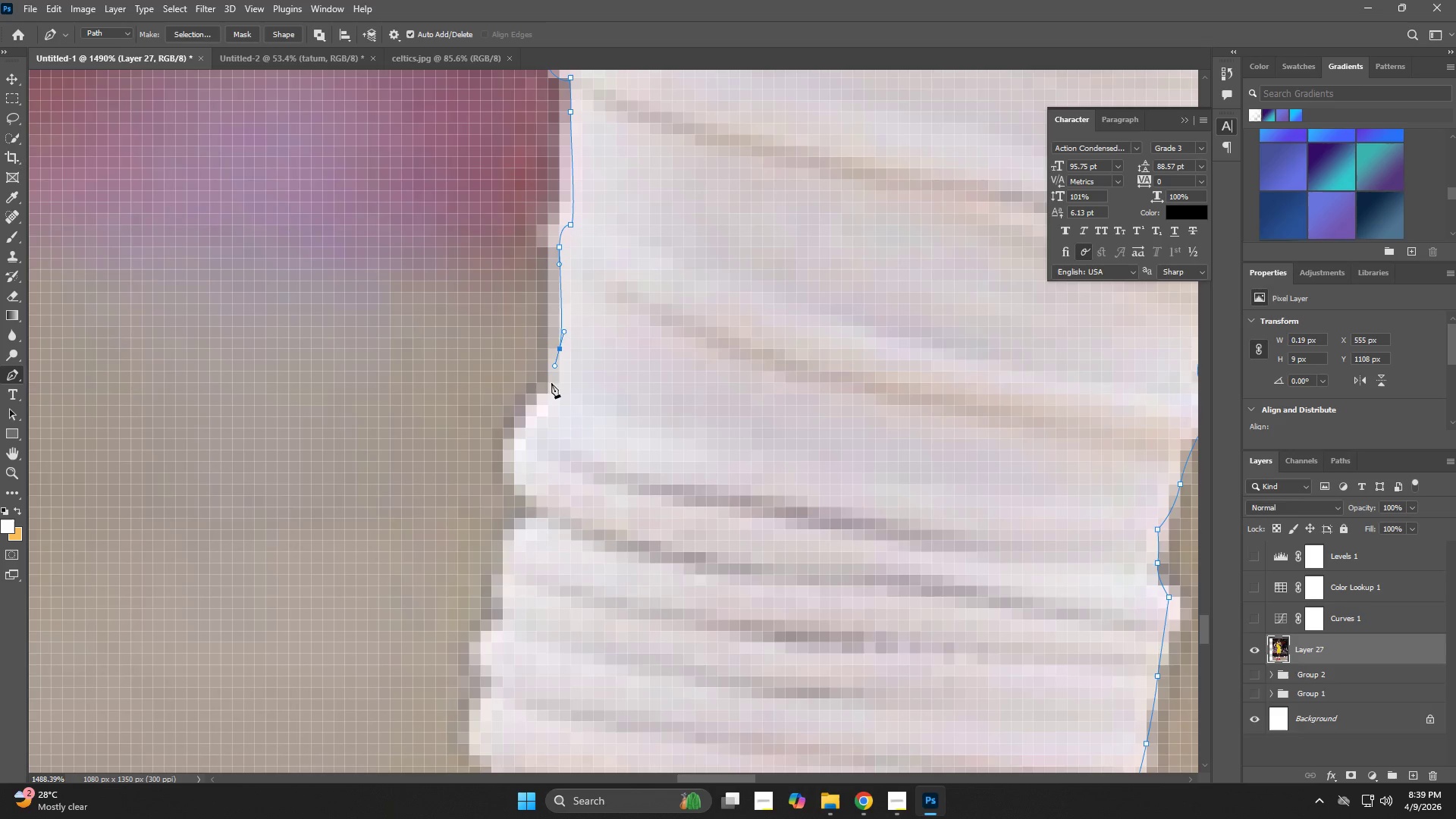 
left_click_drag(start_coordinate=[551, 384], to_coordinate=[545, 394])
 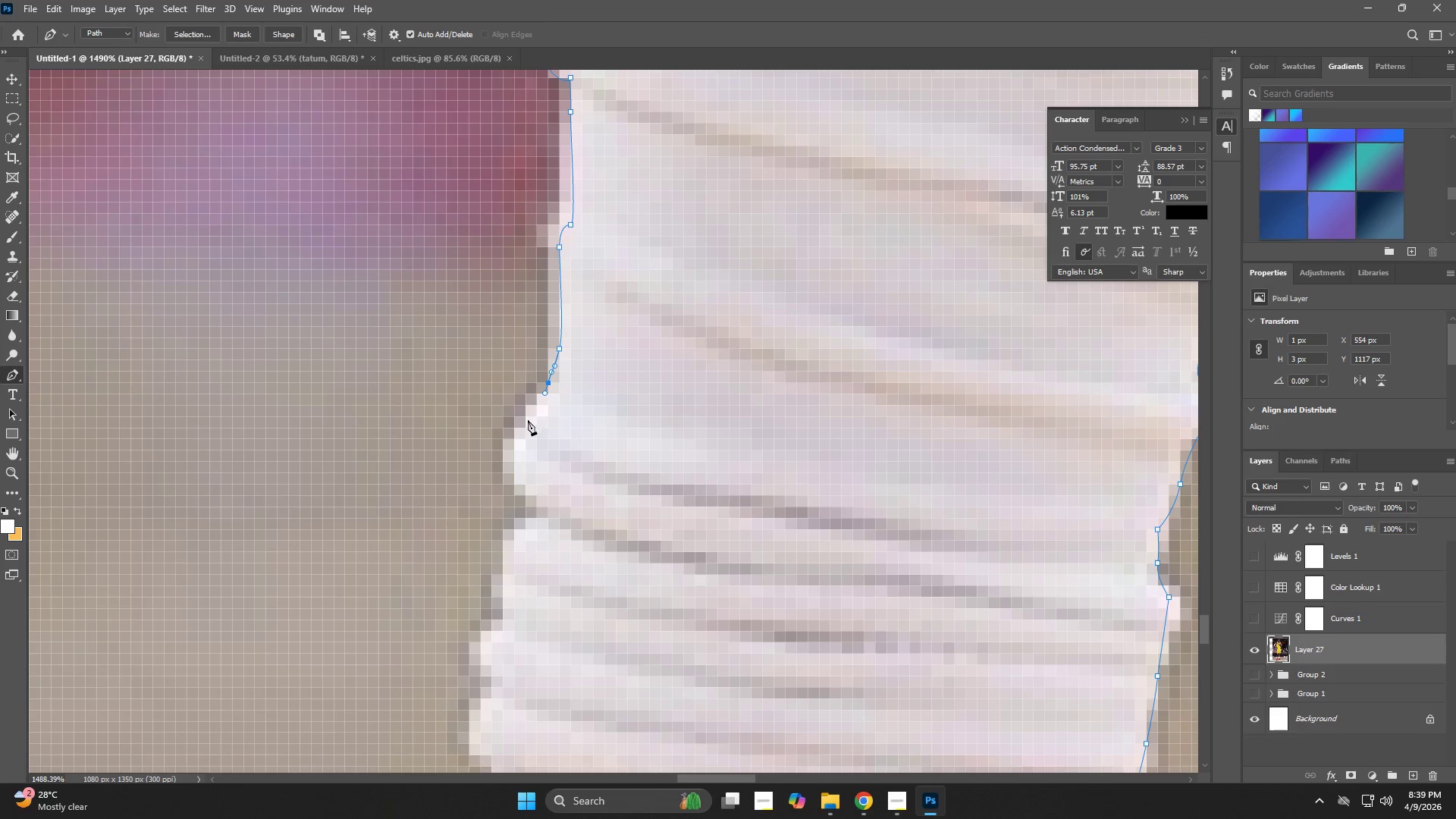 
left_click_drag(start_coordinate=[526, 425], to_coordinate=[519, 442])
 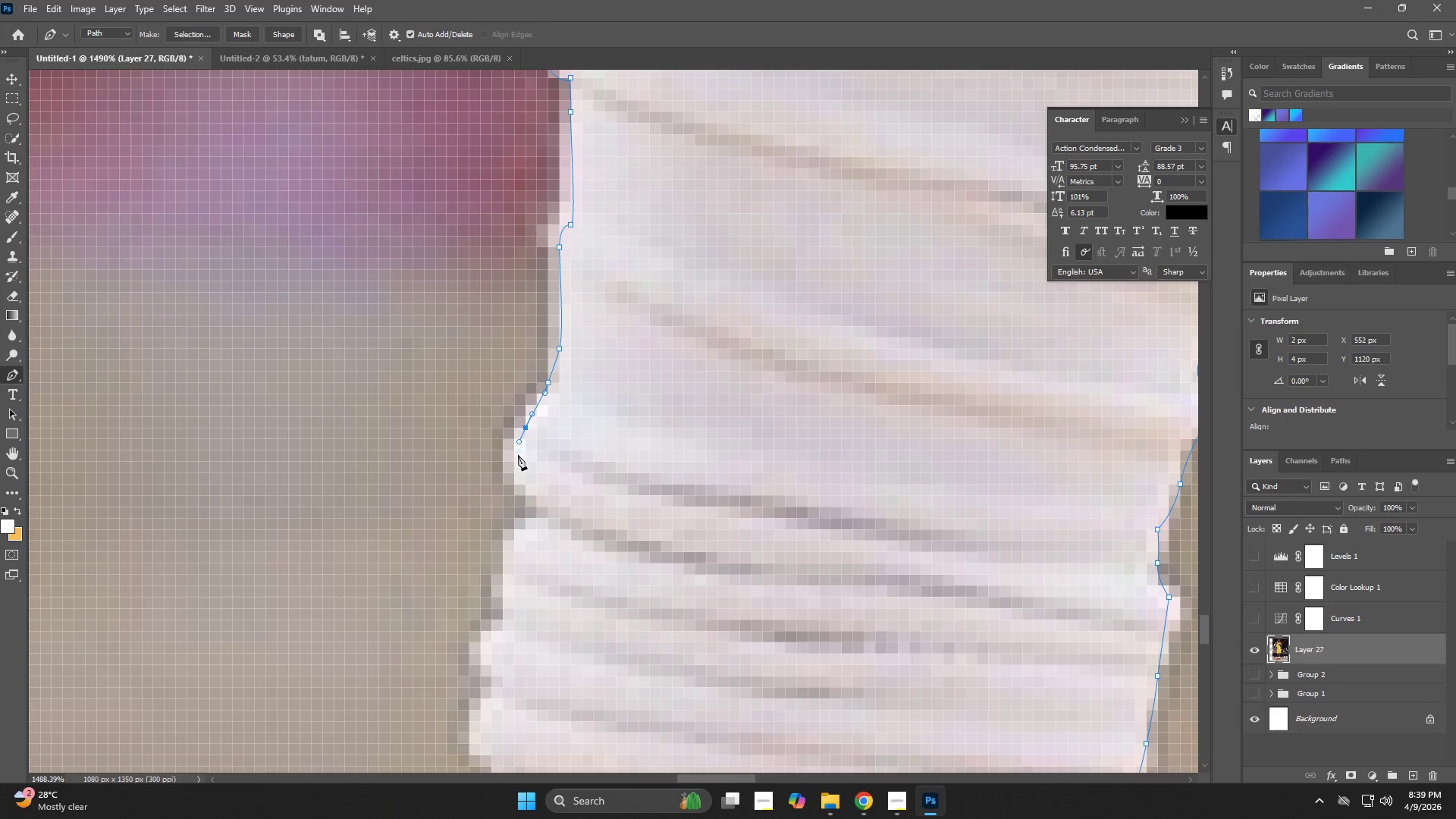 
left_click_drag(start_coordinate=[518, 459], to_coordinate=[529, 488])
 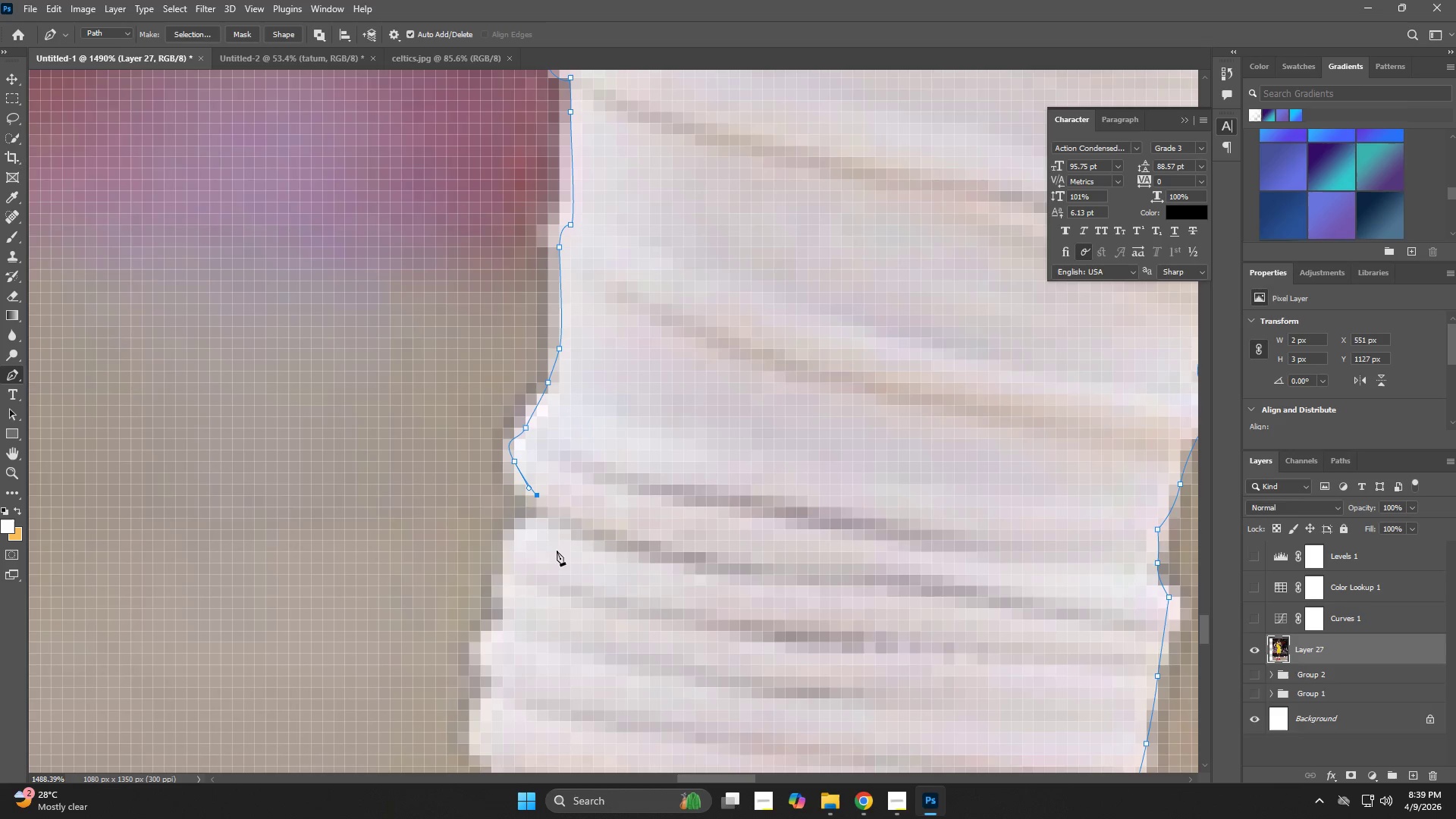 
hold_key(key=Space, duration=0.64)
 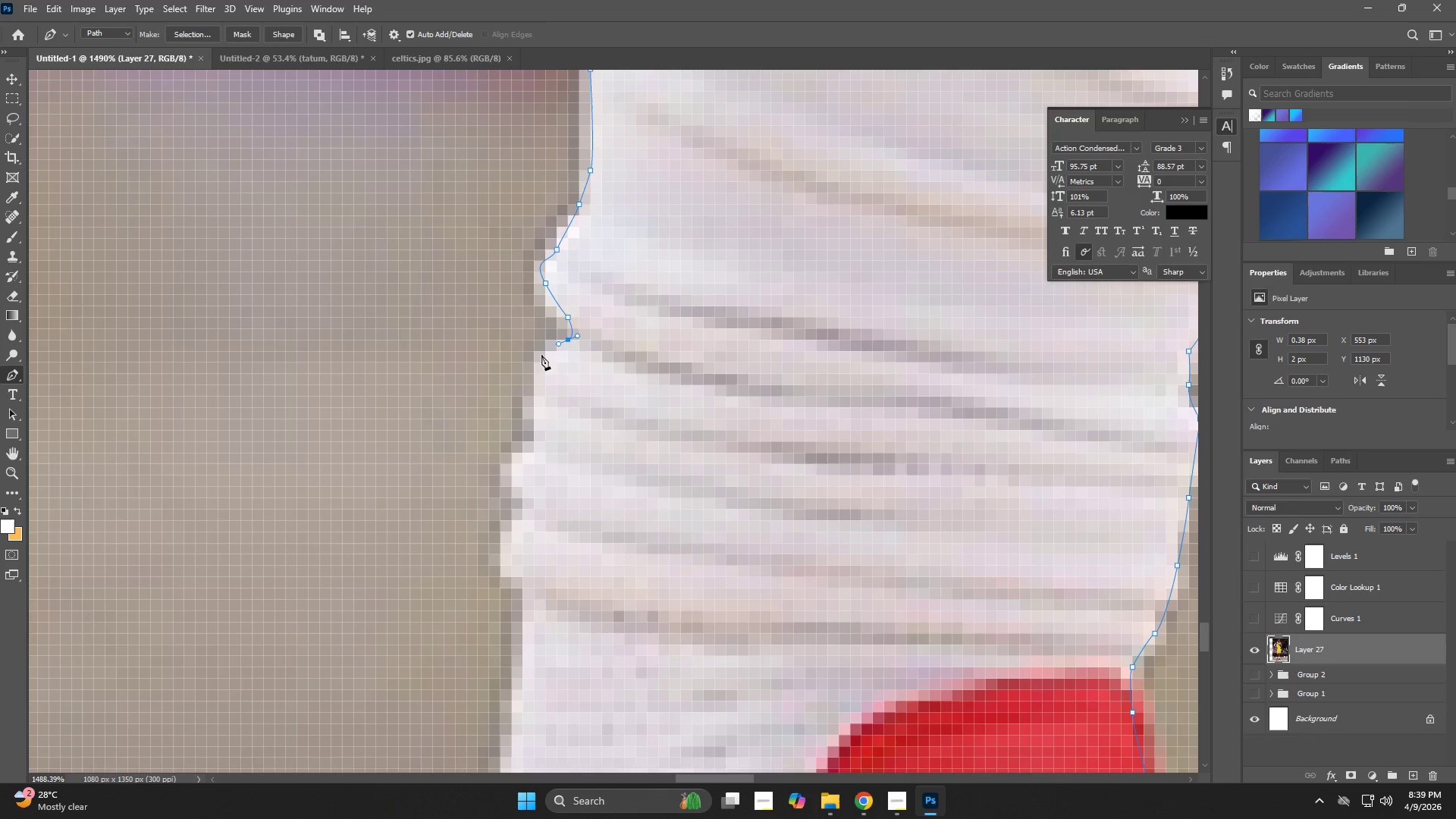 
left_click_drag(start_coordinate=[522, 538], to_coordinate=[554, 360])
 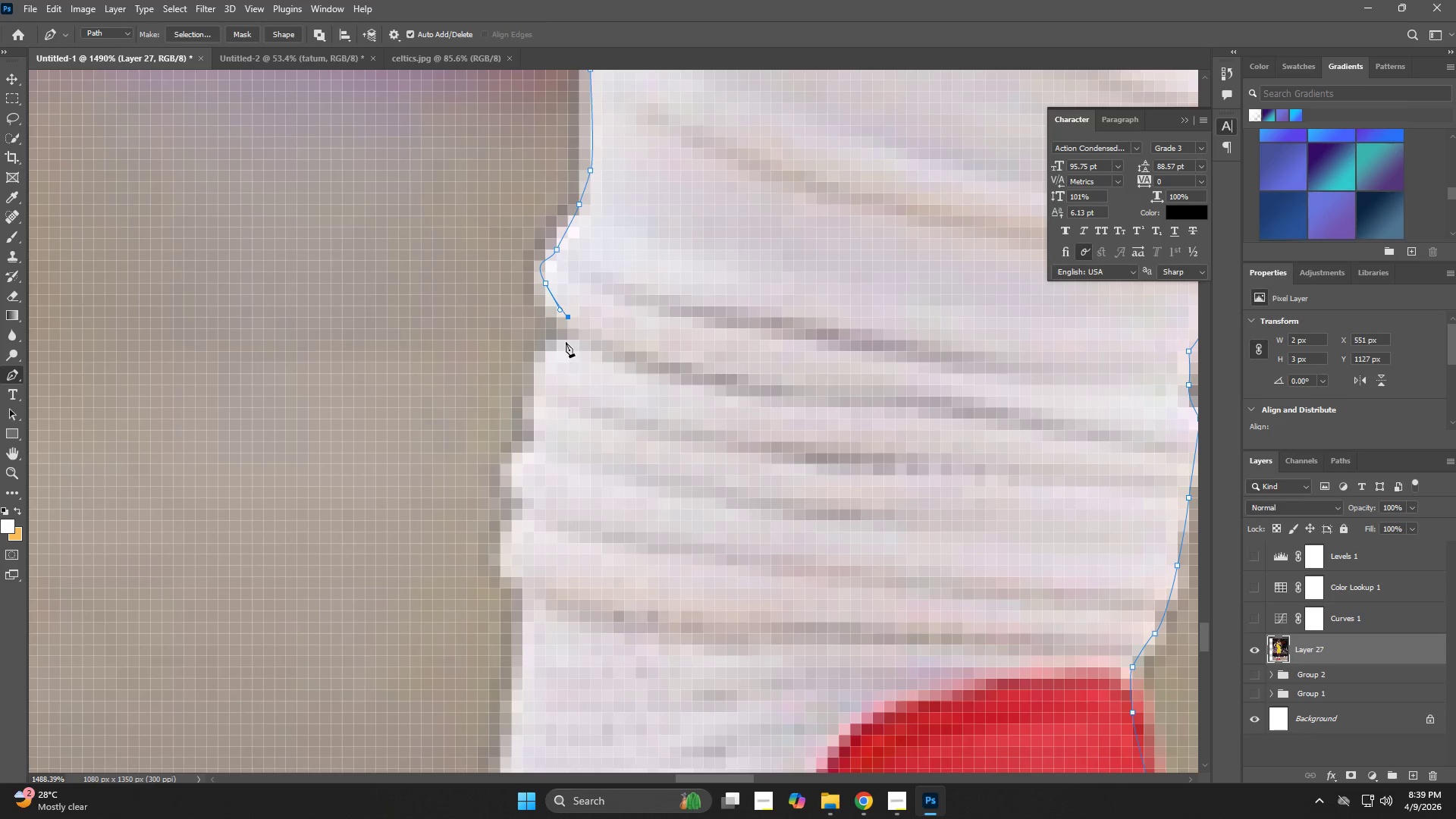 
left_click_drag(start_coordinate=[566, 342], to_coordinate=[559, 344])
 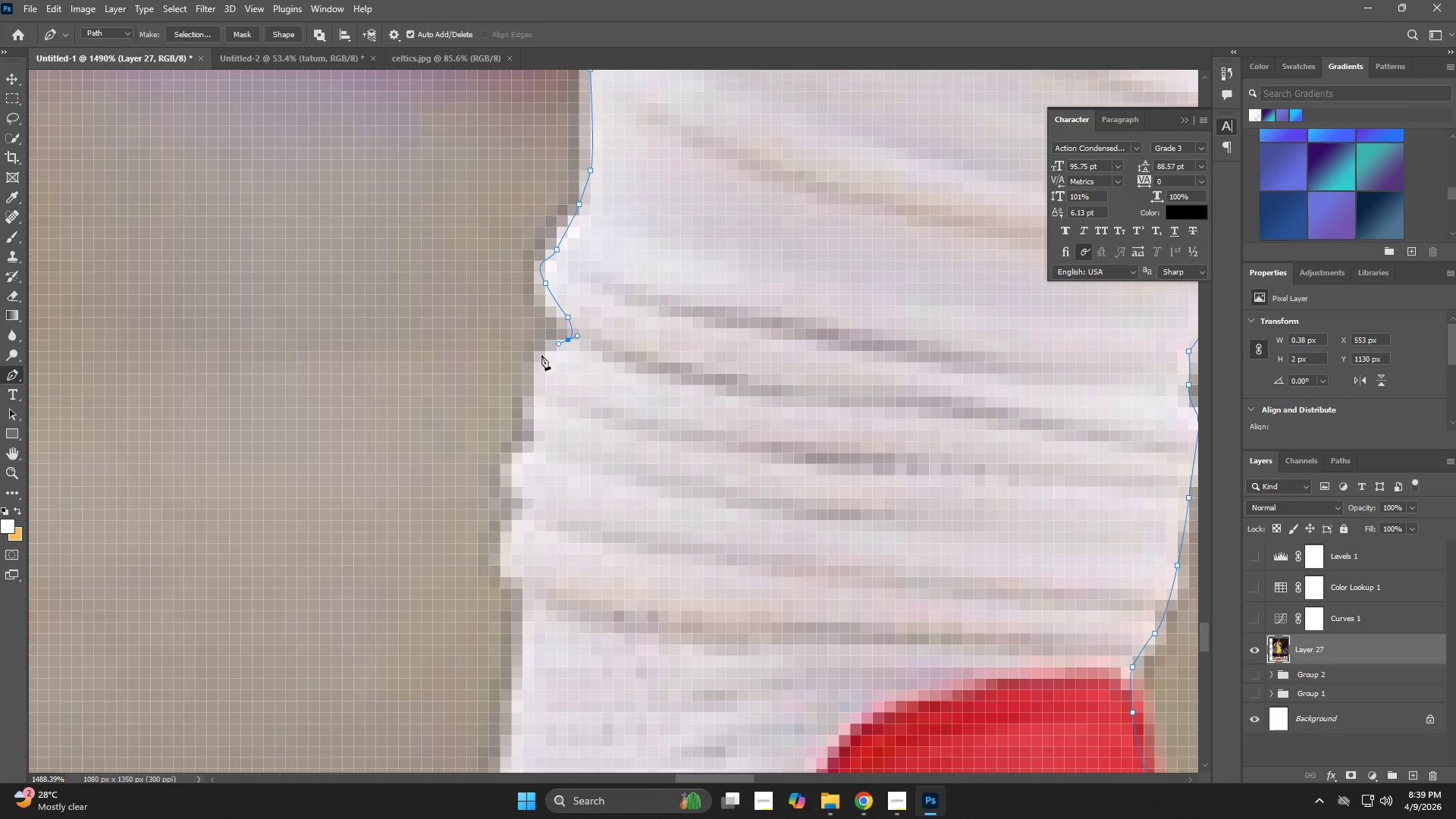 
left_click_drag(start_coordinate=[541, 355], to_coordinate=[541, 366])
 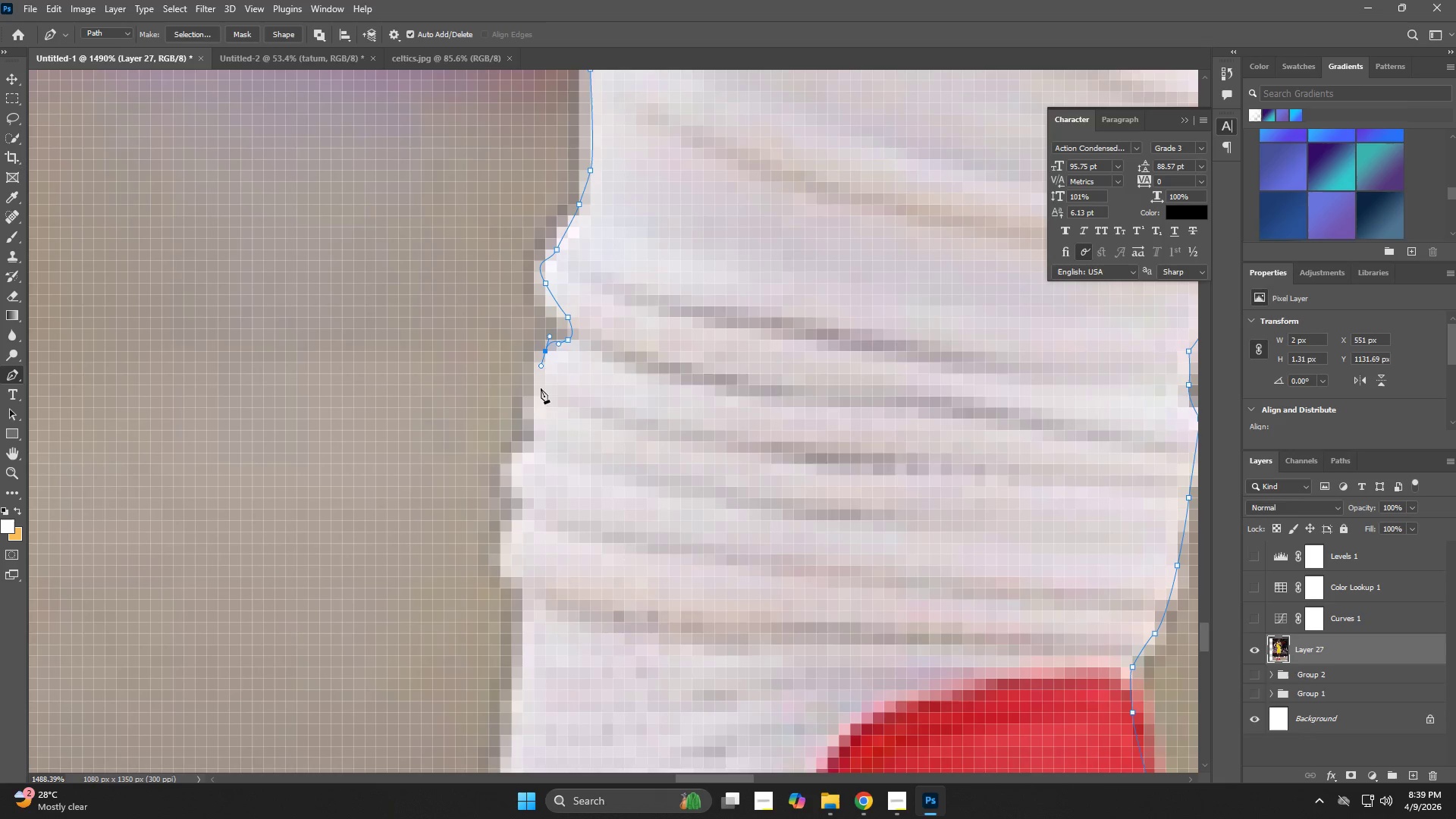 
left_click_drag(start_coordinate=[541, 386], to_coordinate=[544, 407])
 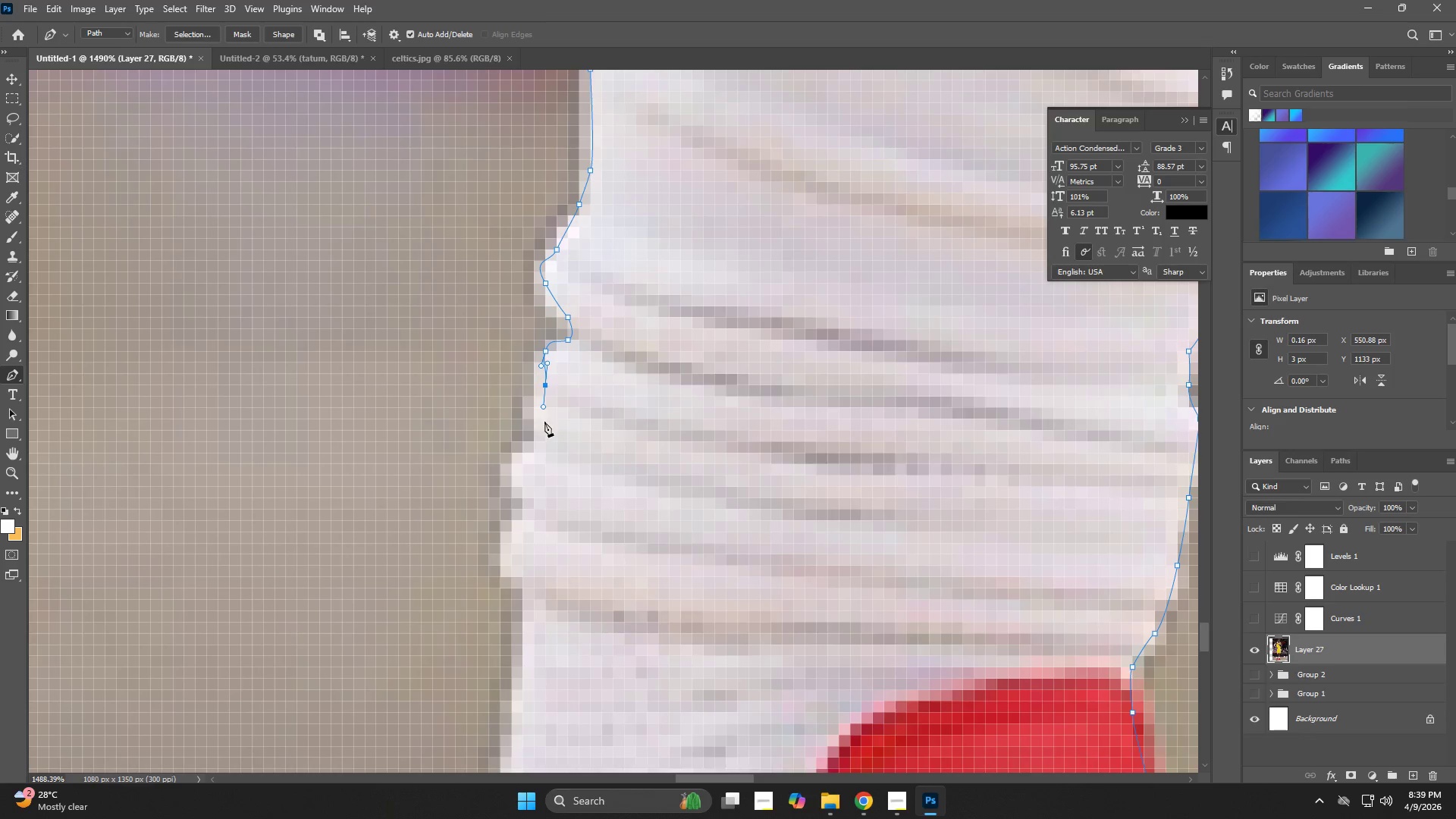 
left_click_drag(start_coordinate=[544, 424], to_coordinate=[541, 436])
 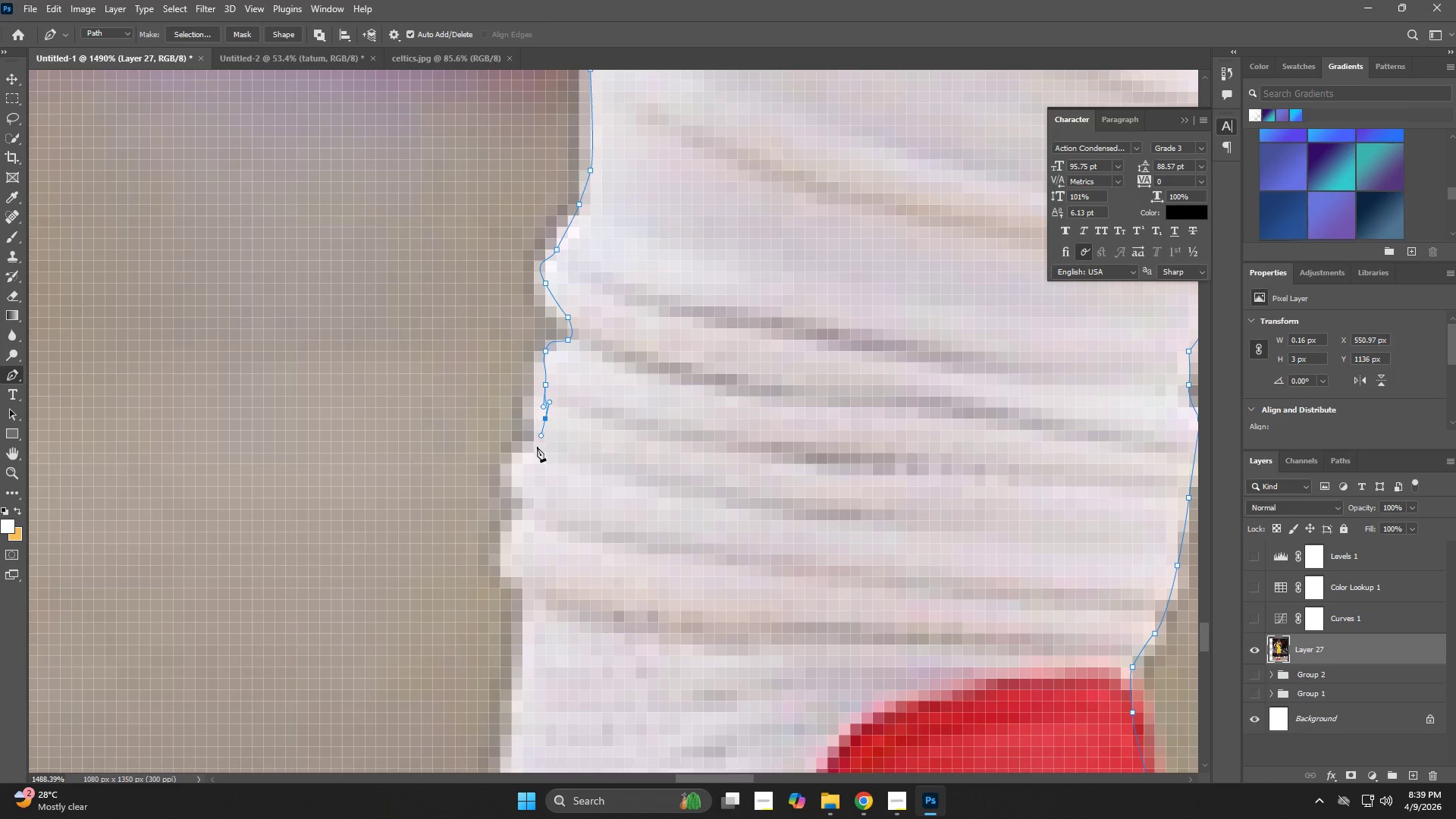 
left_click_drag(start_coordinate=[536, 447], to_coordinate=[526, 456])
 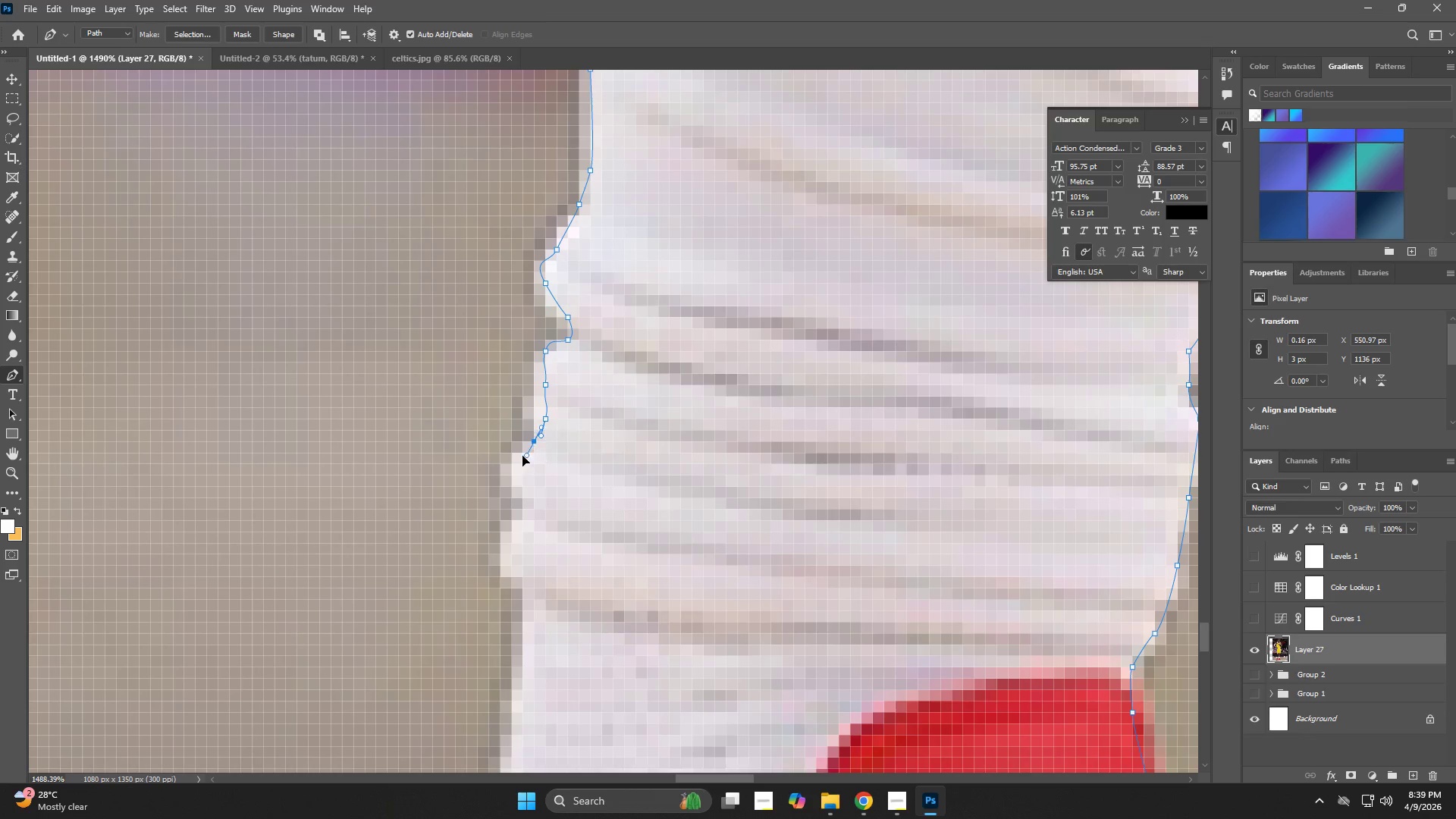 
left_click_drag(start_coordinate=[522, 456], to_coordinate=[518, 458])
 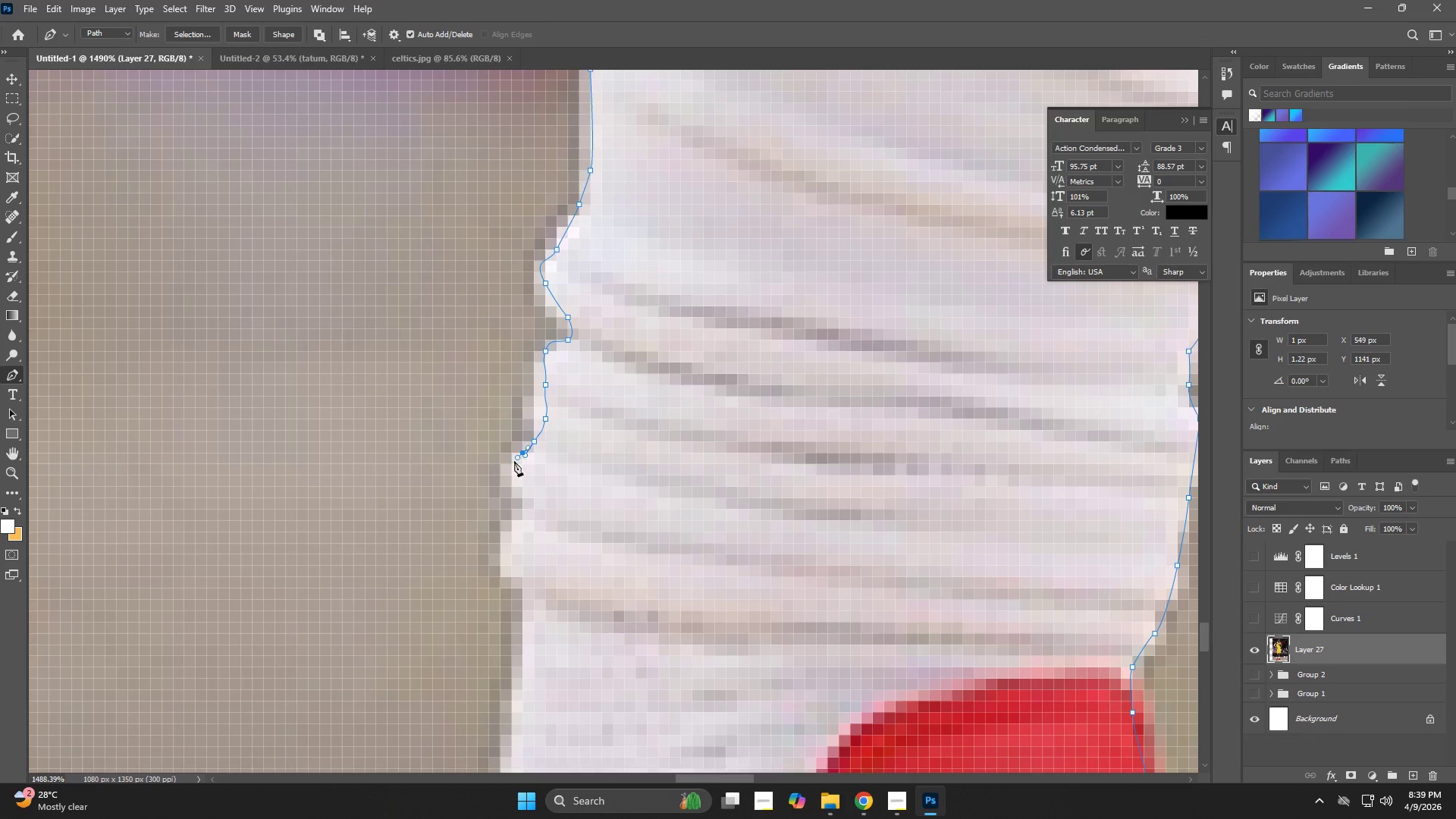 
left_click_drag(start_coordinate=[514, 462], to_coordinate=[513, 473])
 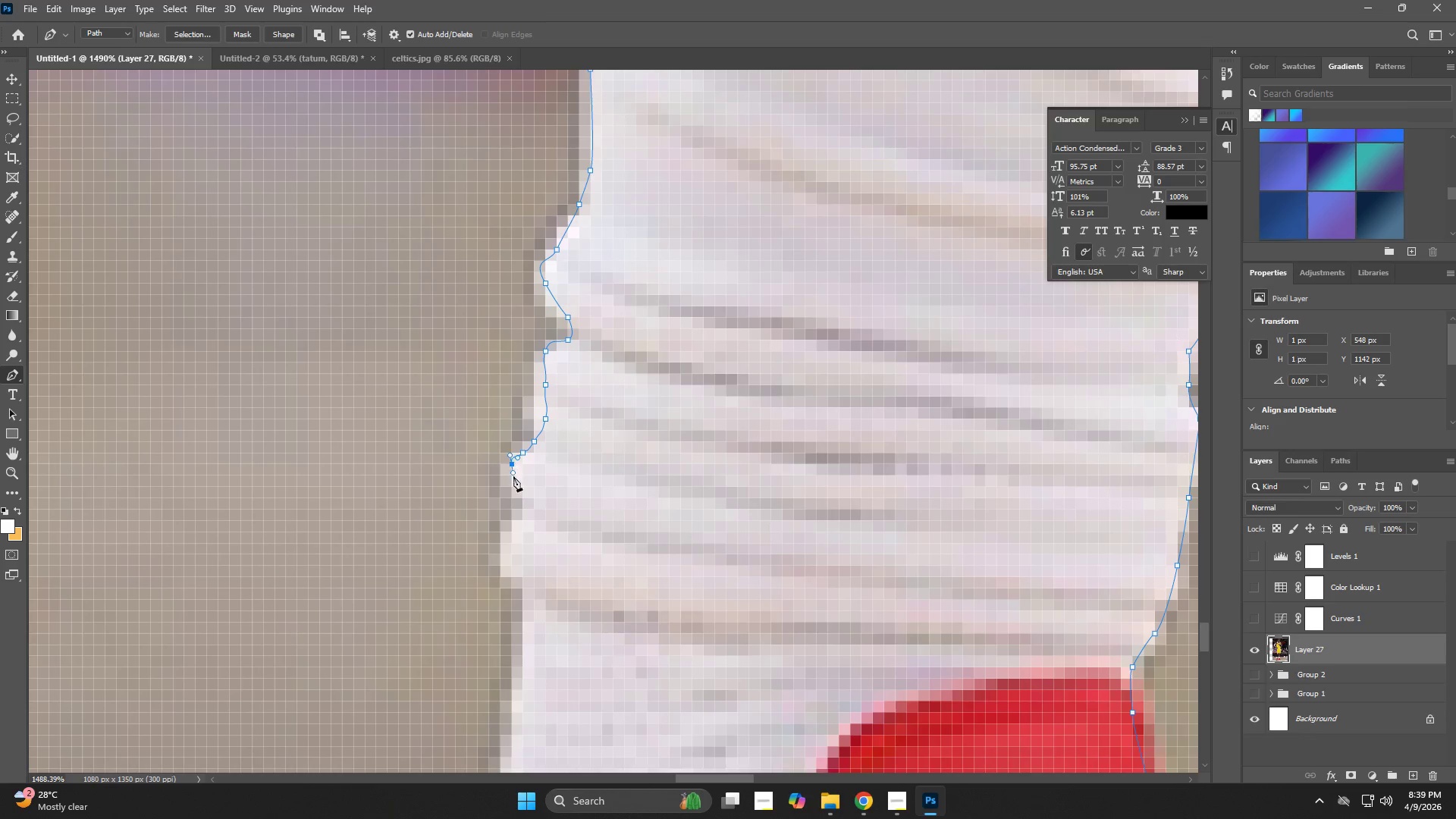 
left_click_drag(start_coordinate=[513, 479], to_coordinate=[517, 491])
 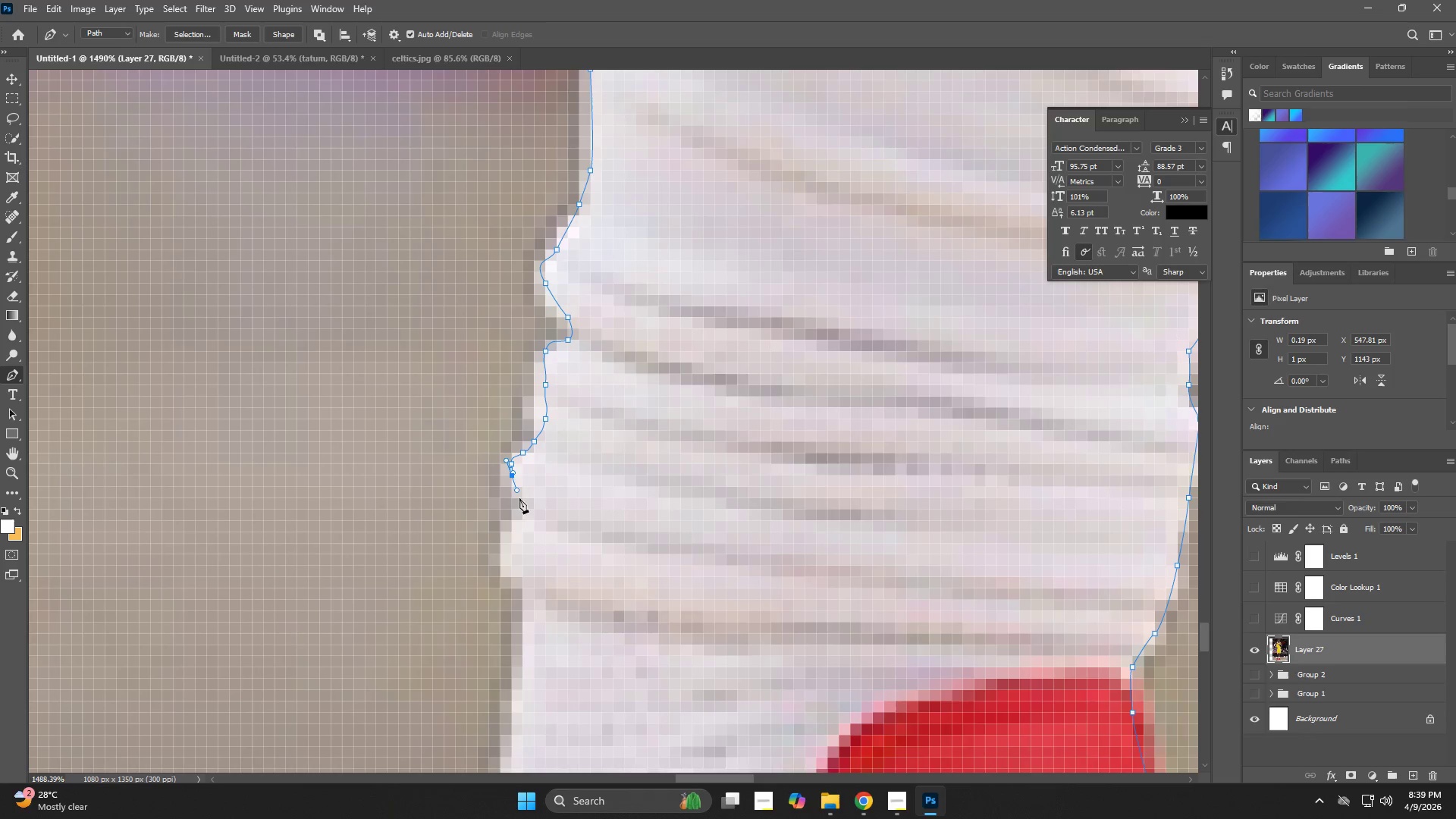 
left_click_drag(start_coordinate=[521, 501], to_coordinate=[524, 513])
 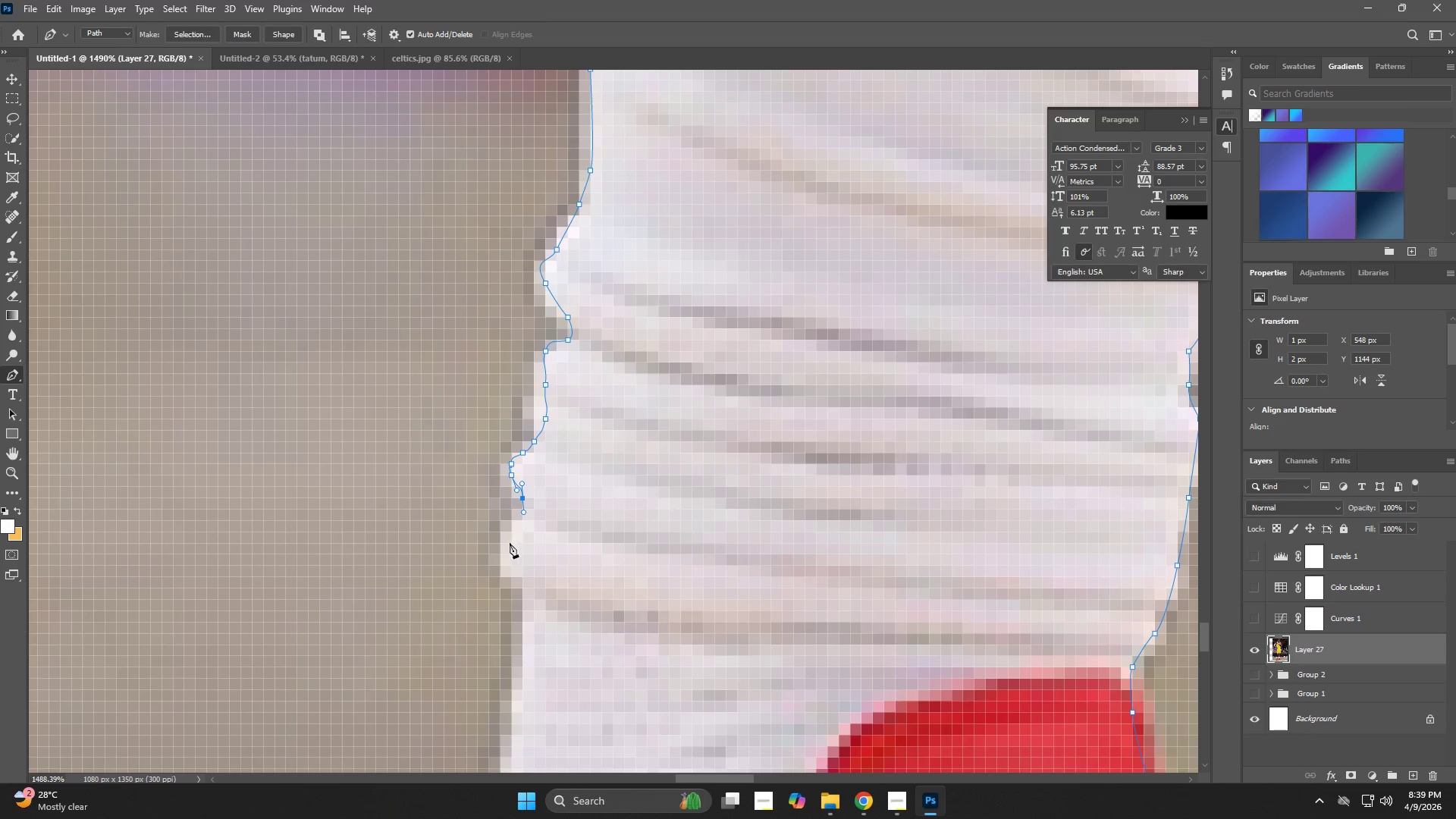 
left_click_drag(start_coordinate=[507, 546], to_coordinate=[505, 552])
 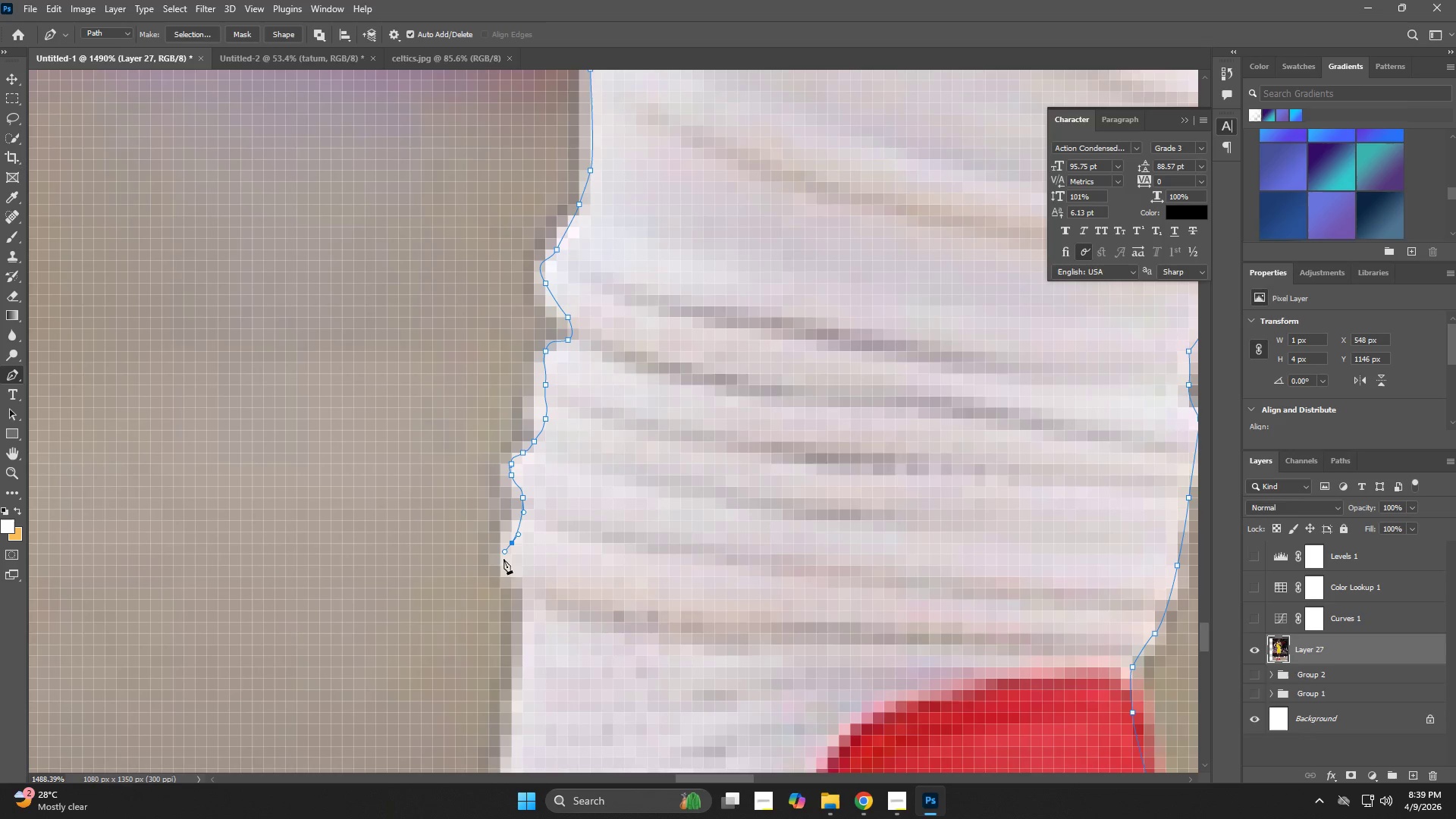 
left_click_drag(start_coordinate=[504, 565], to_coordinate=[507, 578])
 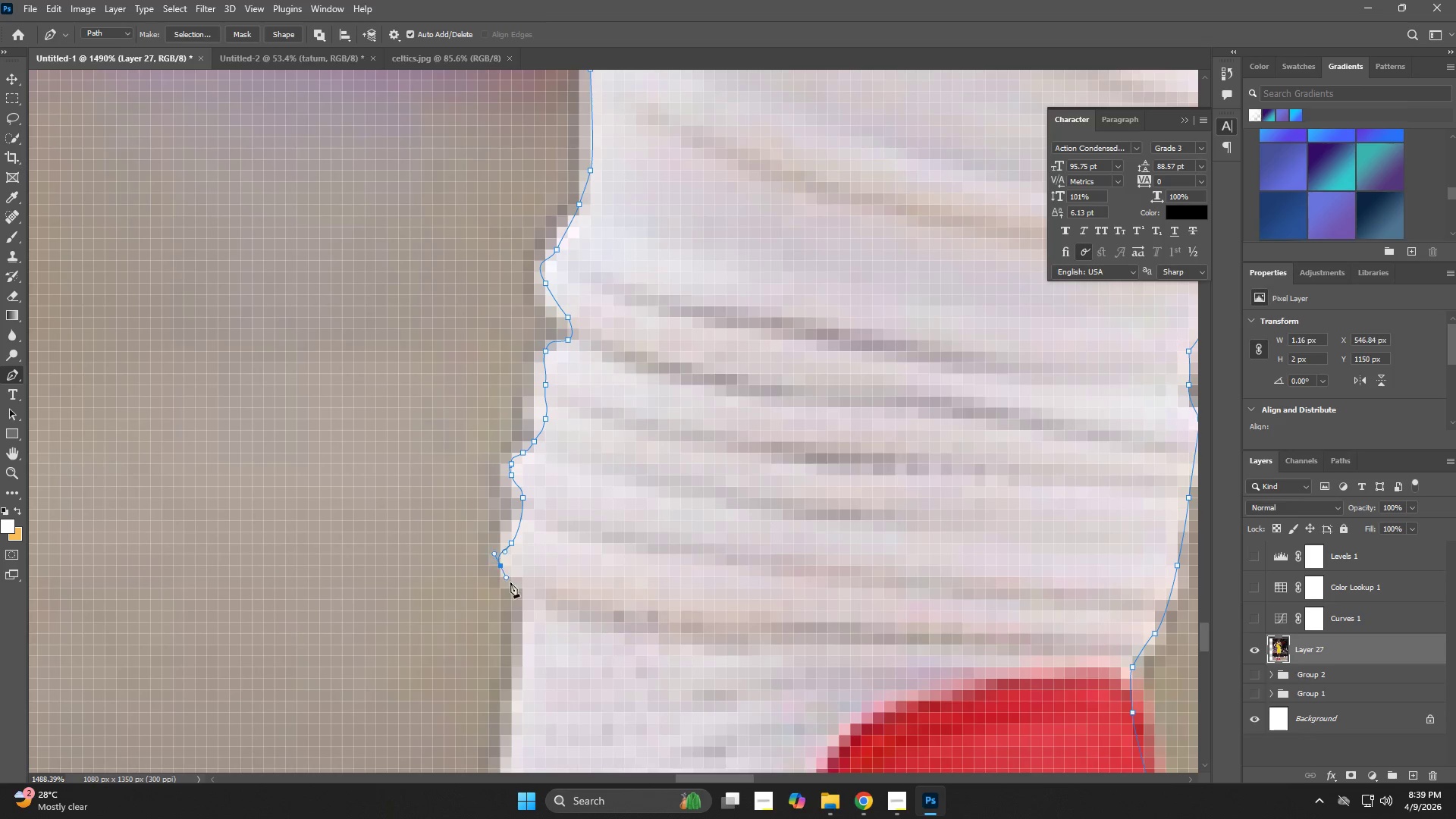 
left_click_drag(start_coordinate=[512, 583], to_coordinate=[520, 585])
 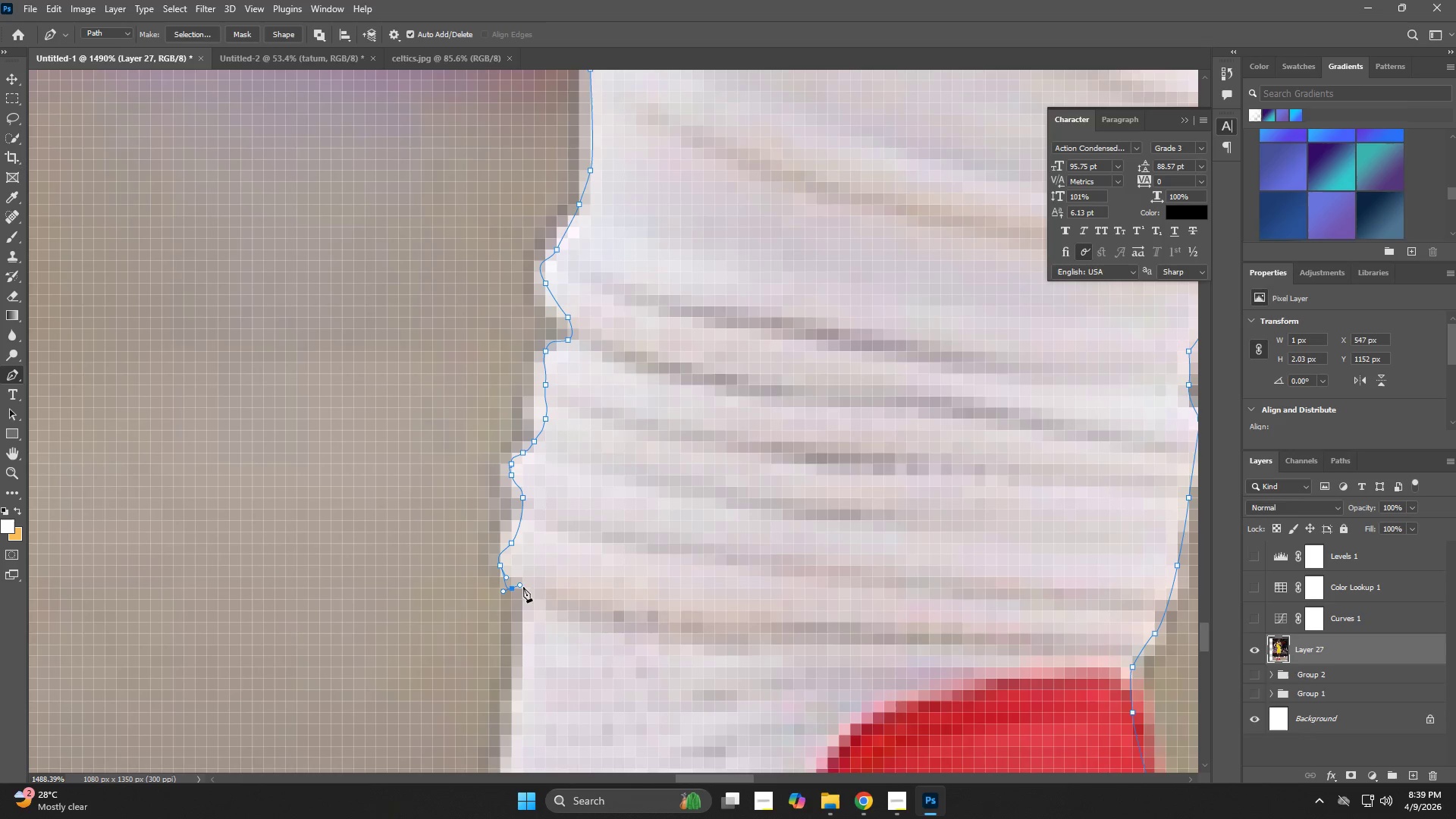 
left_click_drag(start_coordinate=[526, 592], to_coordinate=[526, 595])
 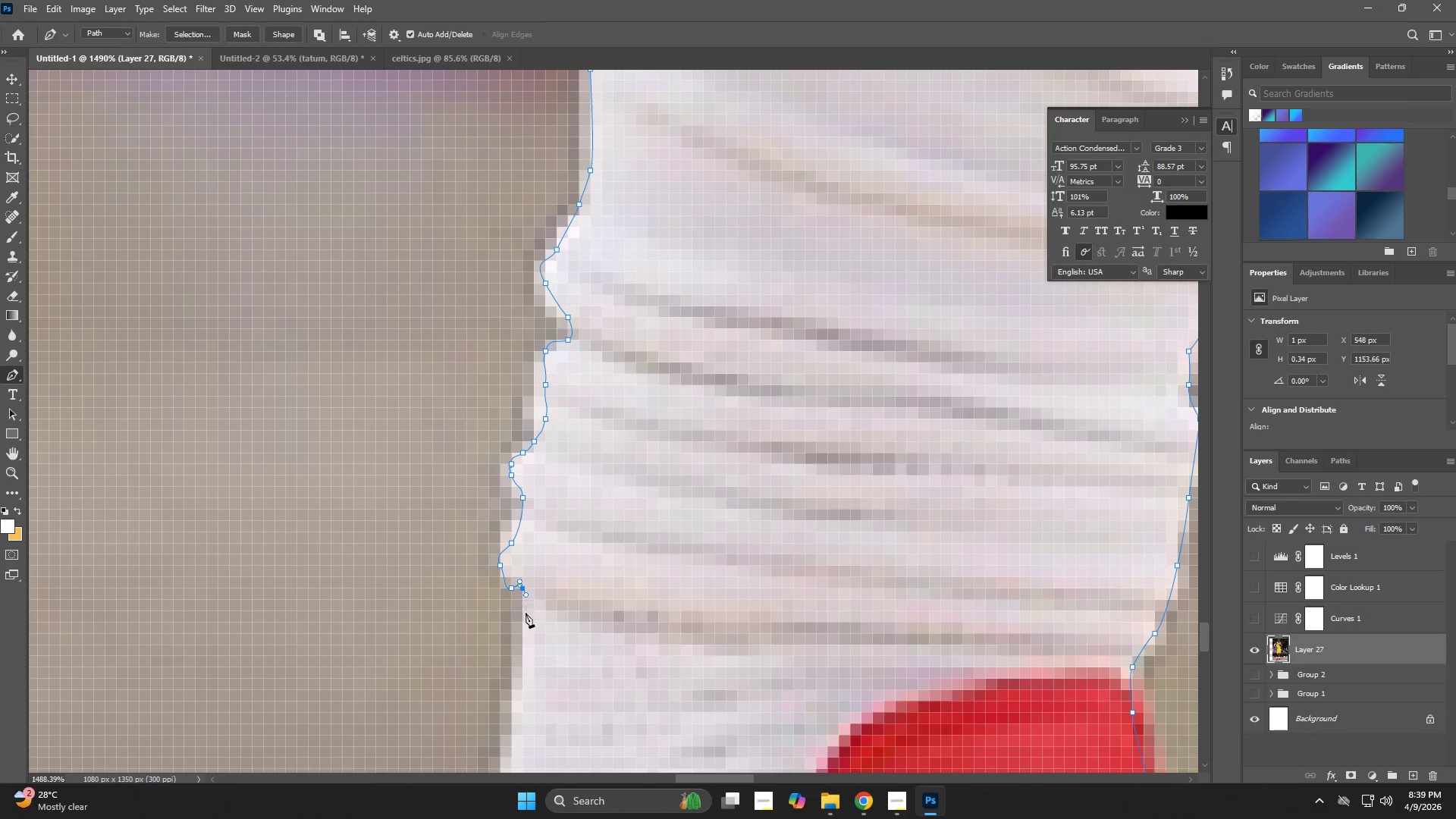 
hold_key(key=Space, duration=0.72)
 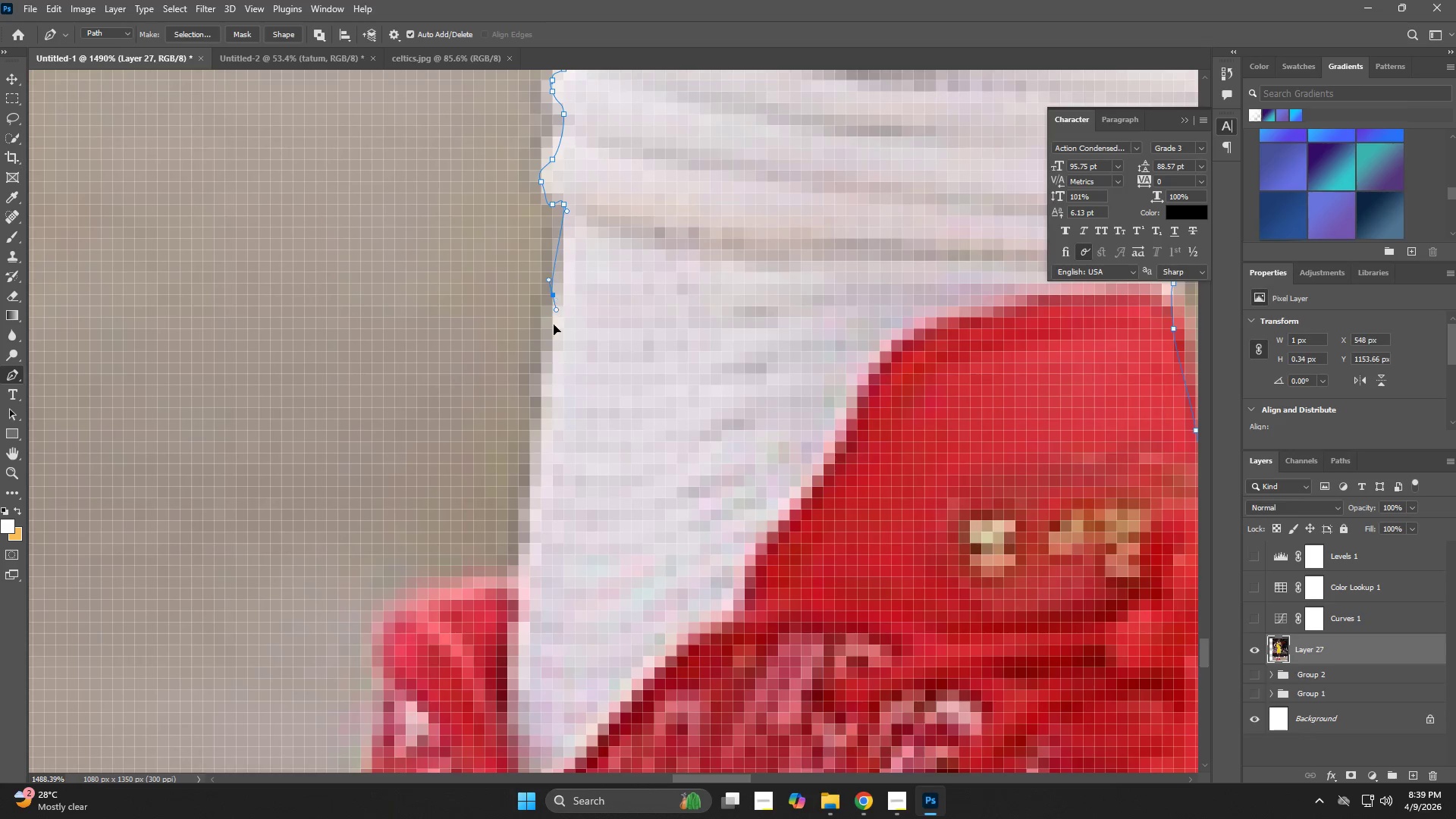 
left_click_drag(start_coordinate=[520, 646], to_coordinate=[561, 262])
 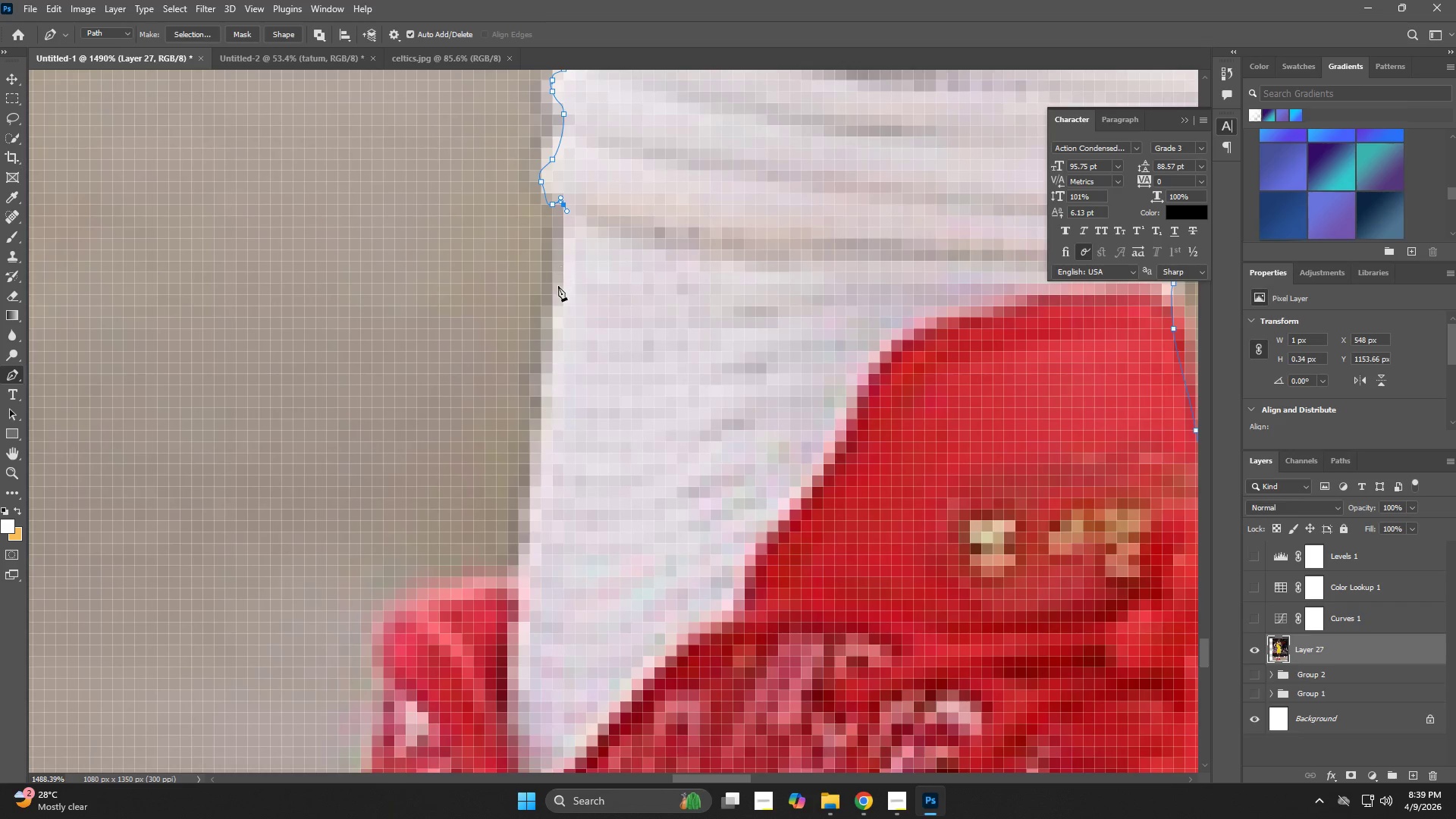 
left_click_drag(start_coordinate=[557, 297], to_coordinate=[556, 312])
 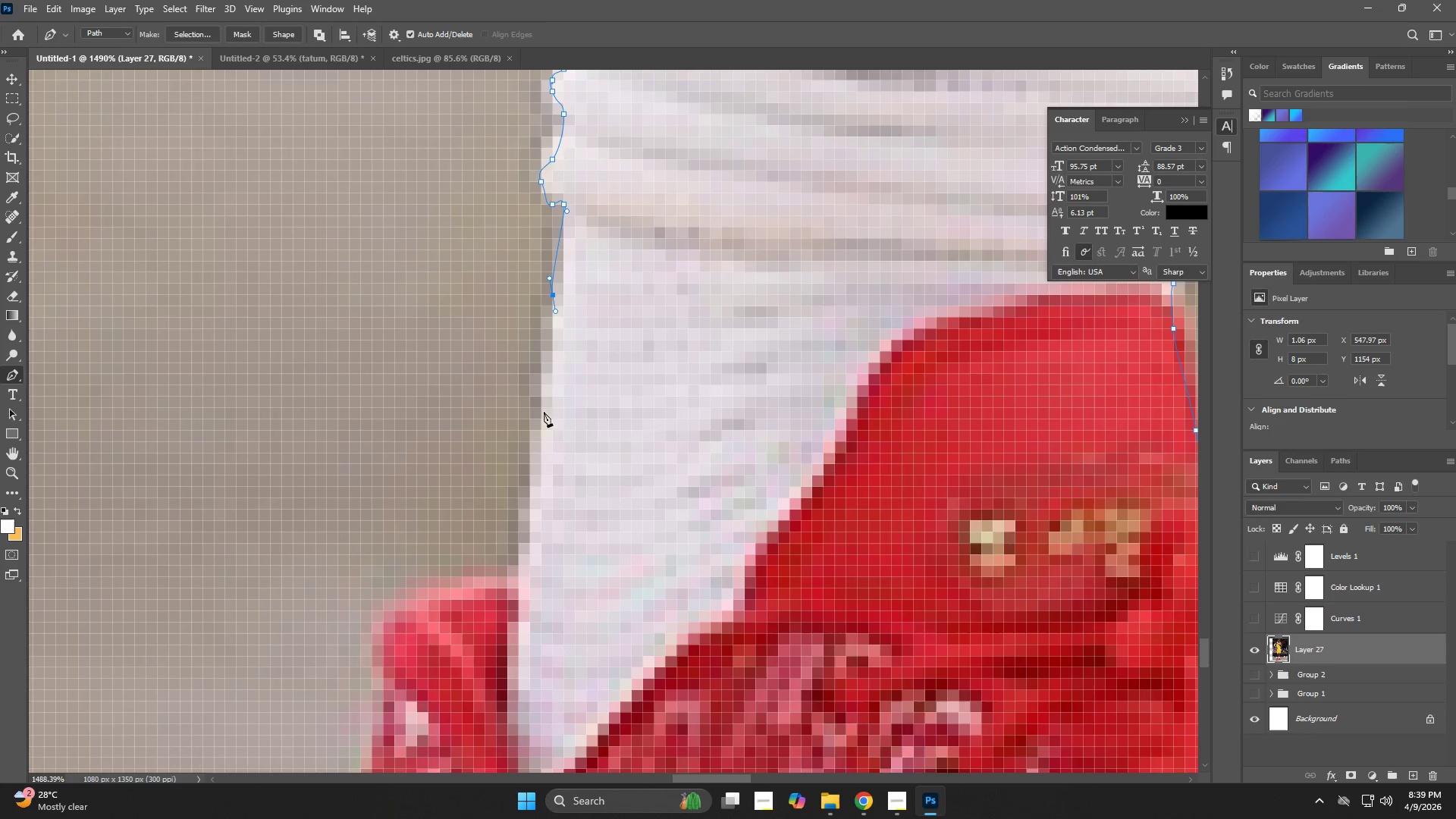 
left_click_drag(start_coordinate=[543, 428], to_coordinate=[541, 455])
 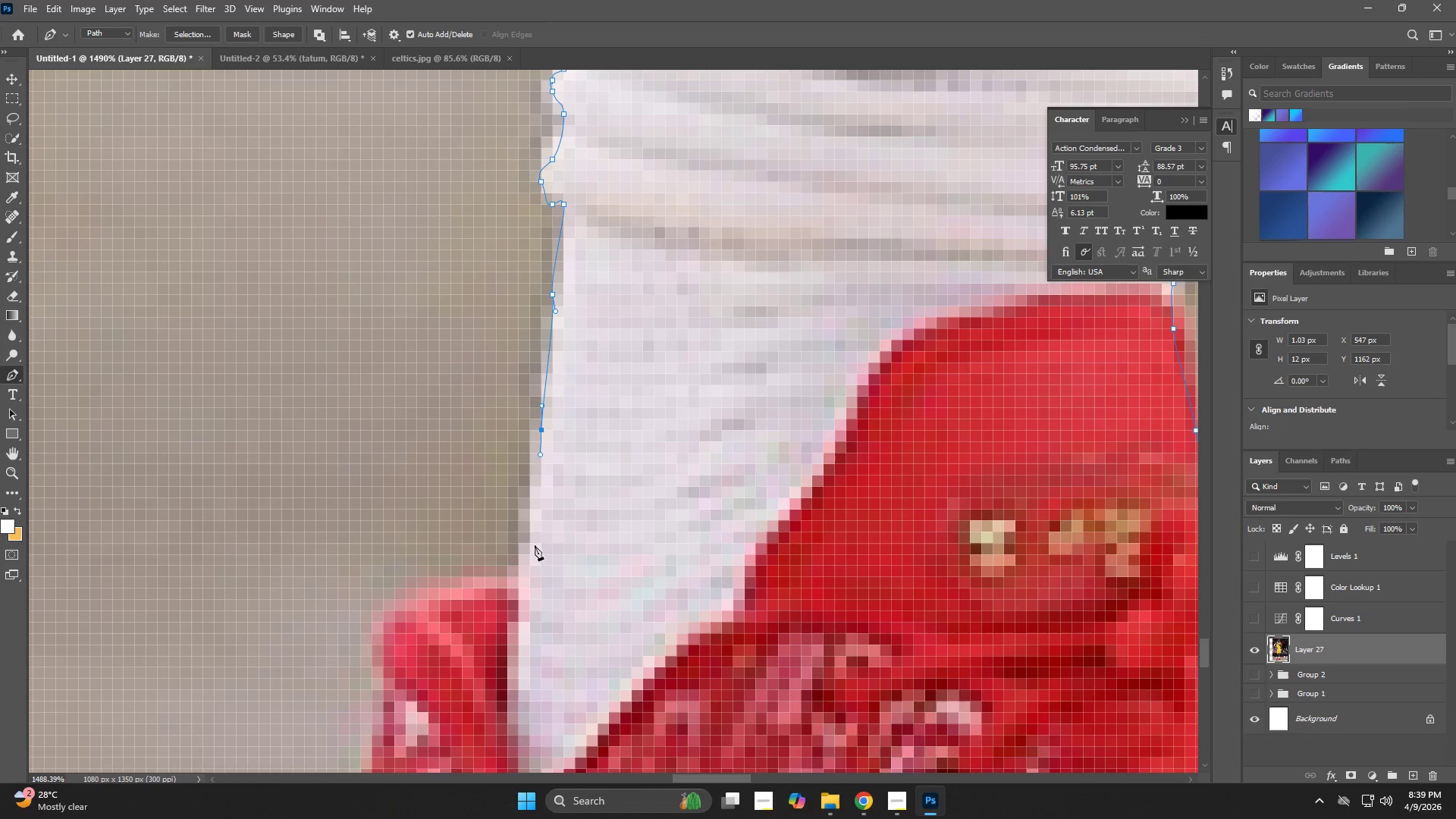 
left_click_drag(start_coordinate=[533, 559], to_coordinate=[529, 576])
 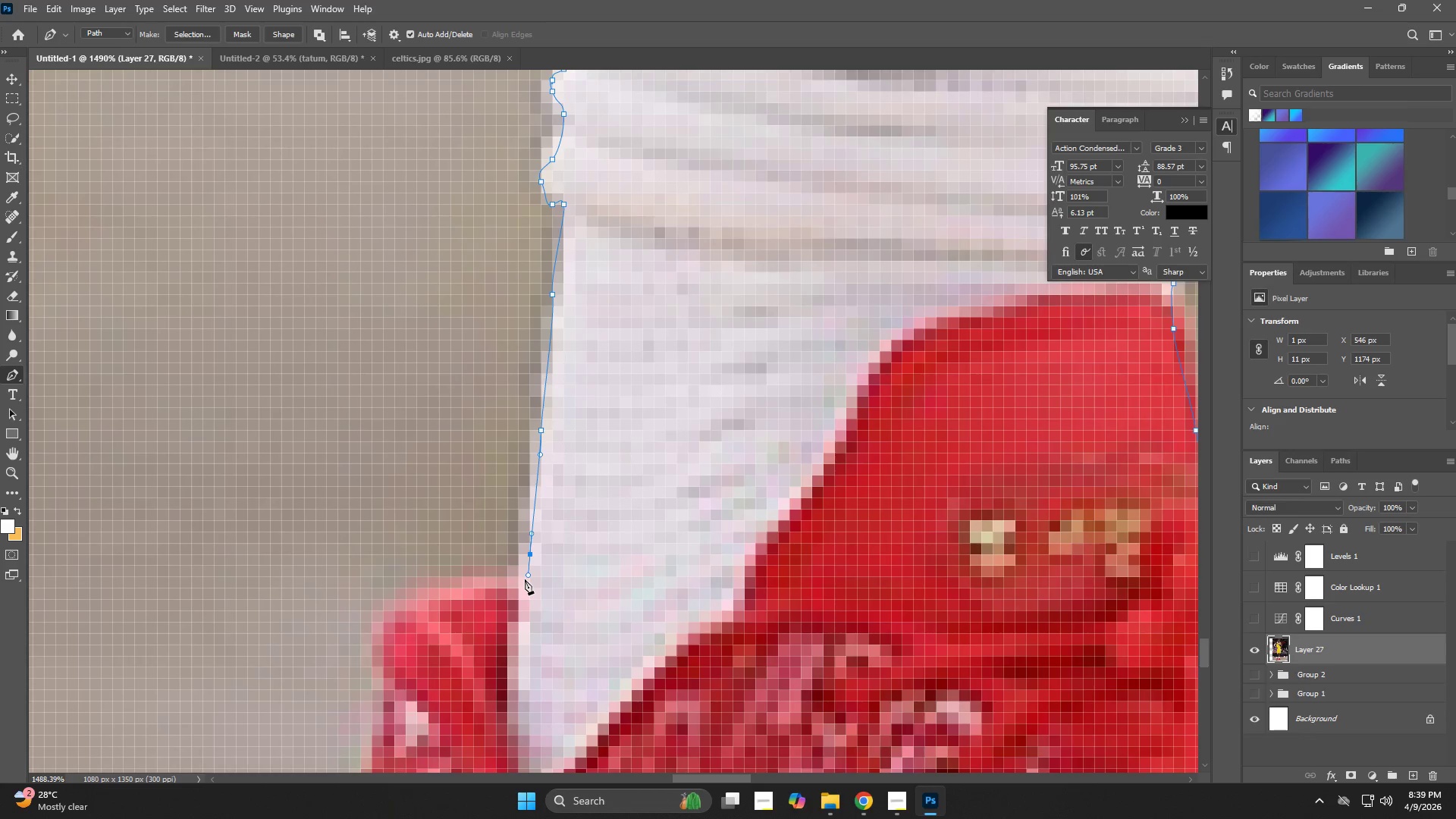 
double_click([525, 579])
 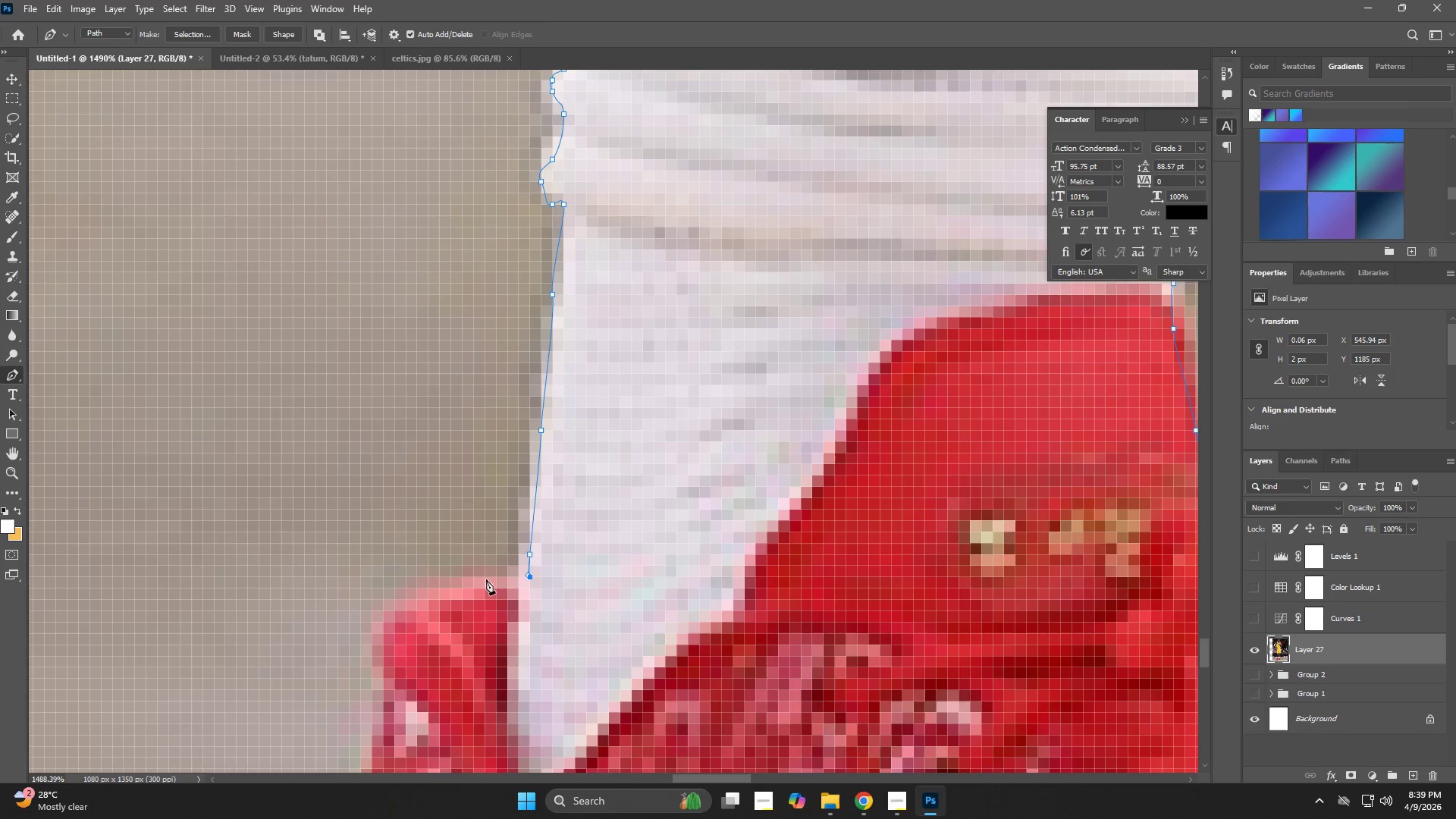 
left_click_drag(start_coordinate=[479, 578], to_coordinate=[453, 585])
 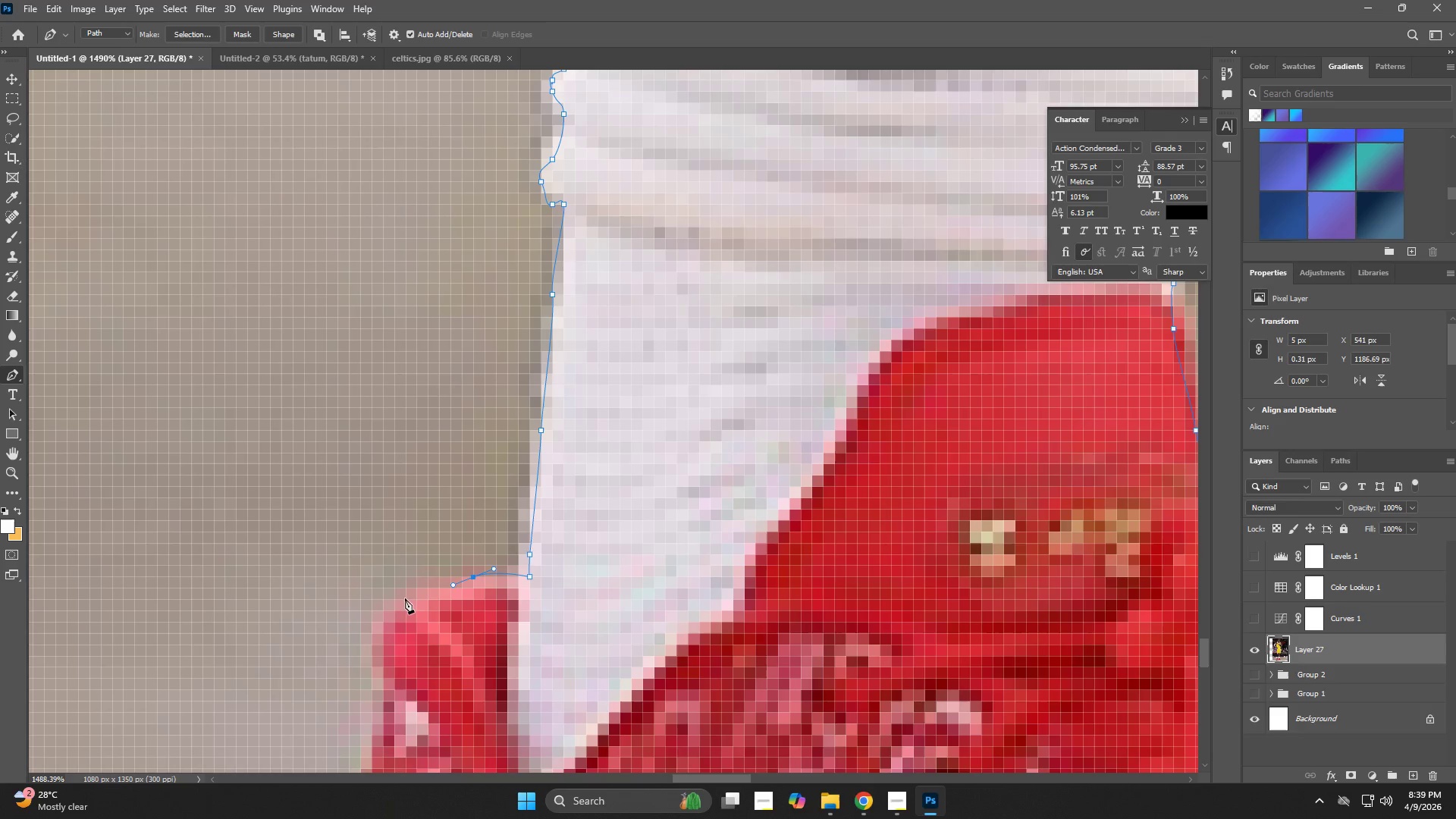 
left_click_drag(start_coordinate=[400, 600], to_coordinate=[380, 617])
 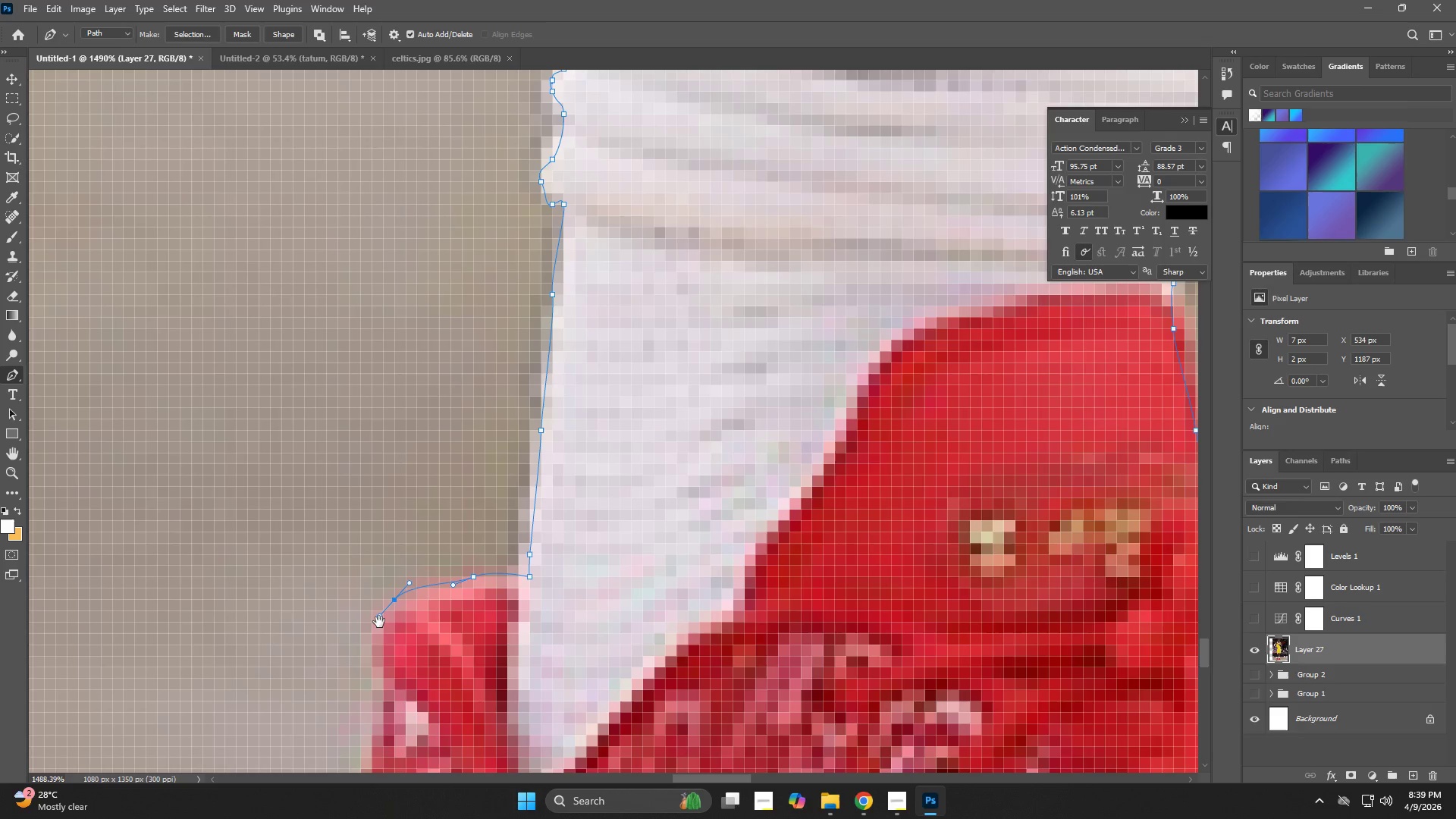 
hold_key(key=Space, duration=0.64)
 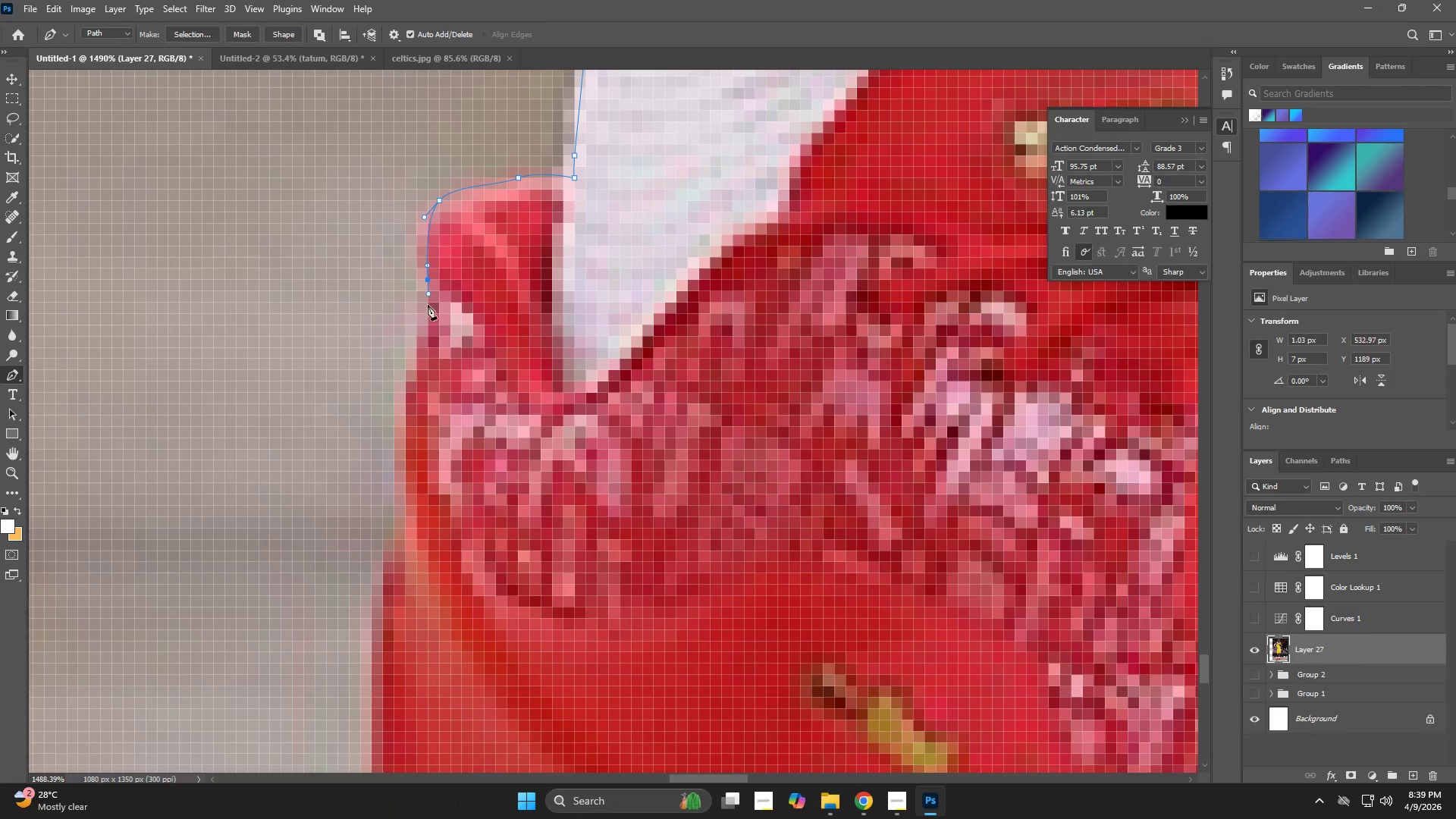 
left_click_drag(start_coordinate=[381, 626], to_coordinate=[425, 243])
 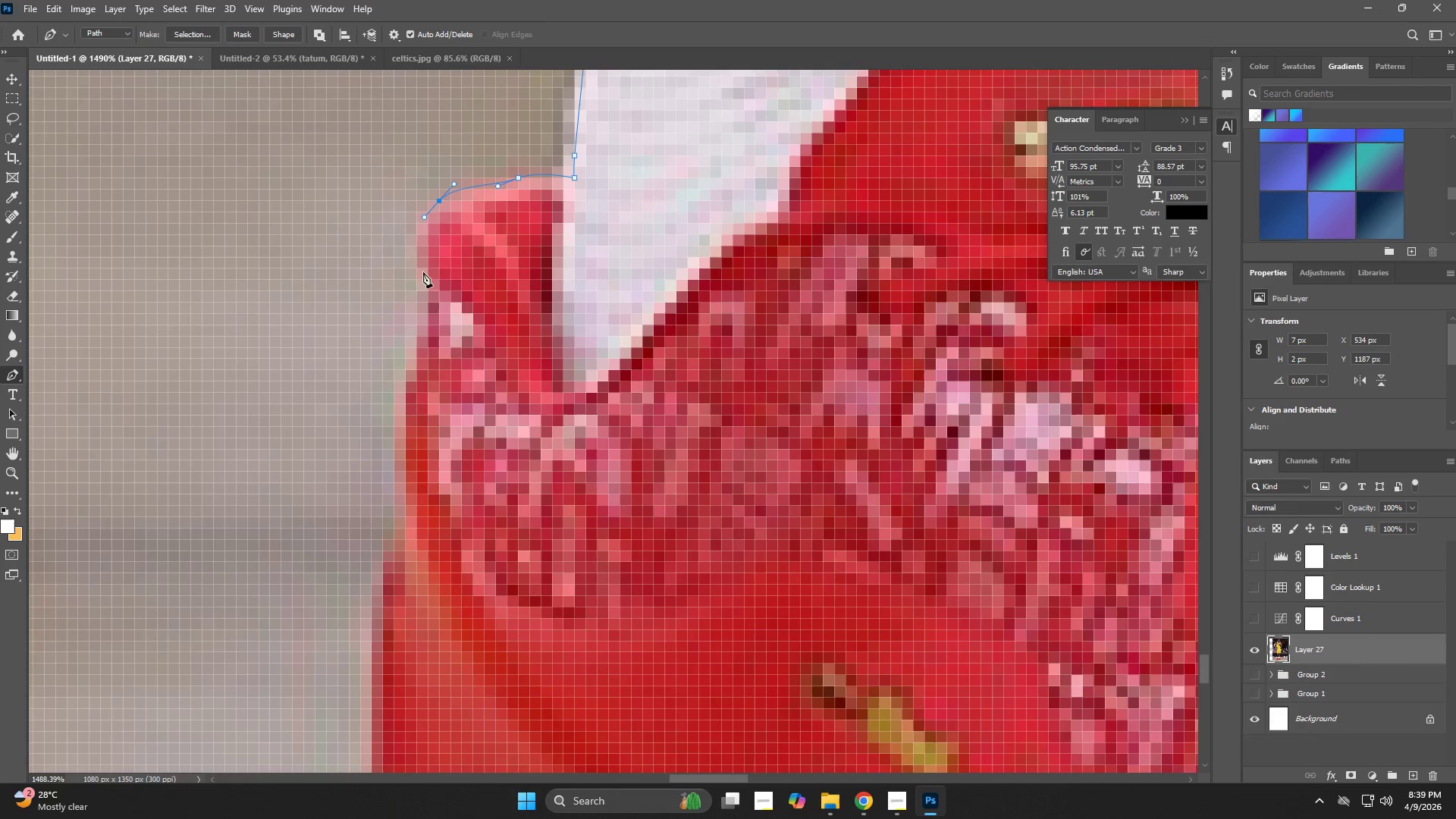 
left_click_drag(start_coordinate=[425, 275], to_coordinate=[428, 294])
 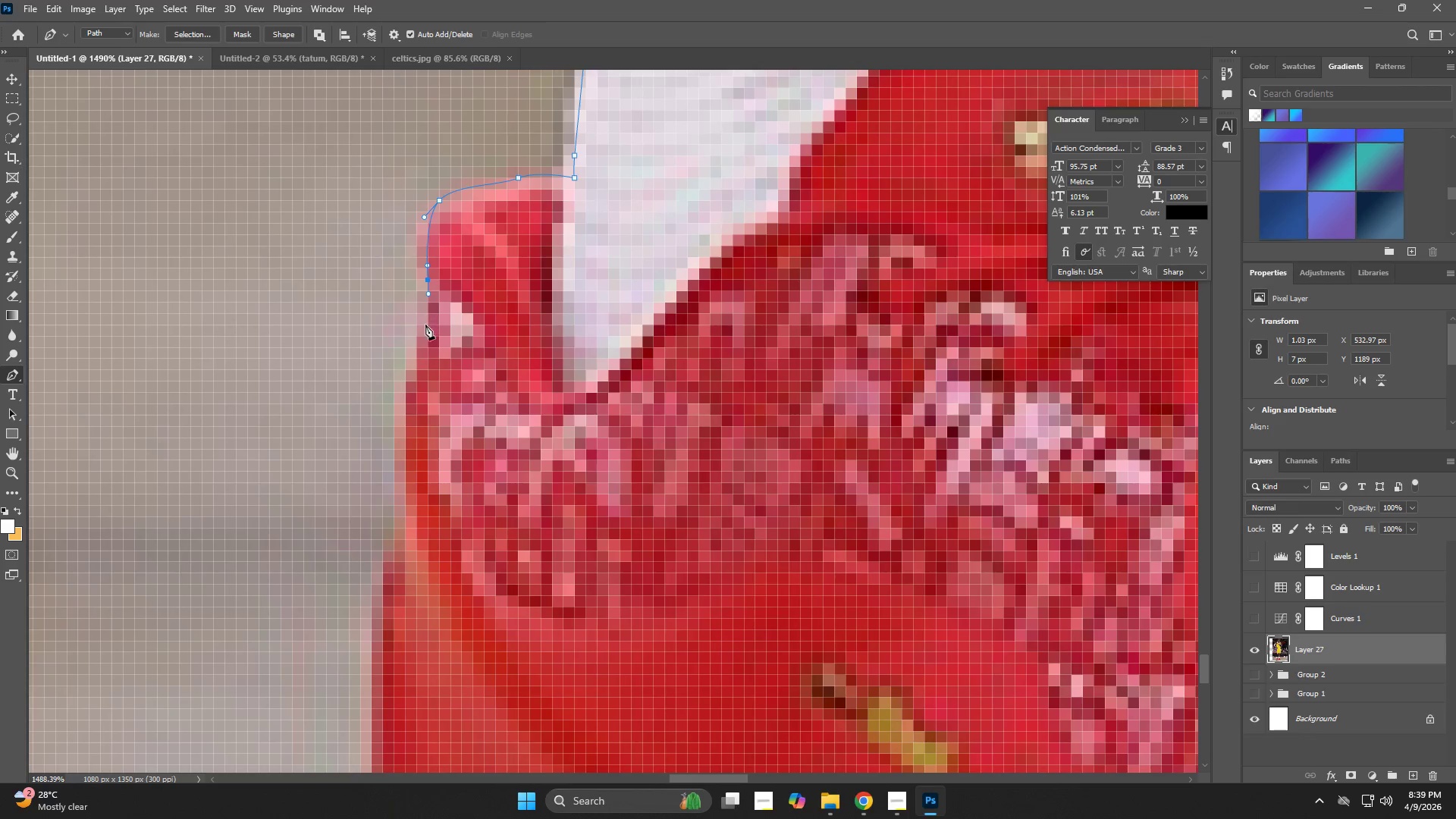 
left_click_drag(start_coordinate=[424, 339], to_coordinate=[414, 369])
 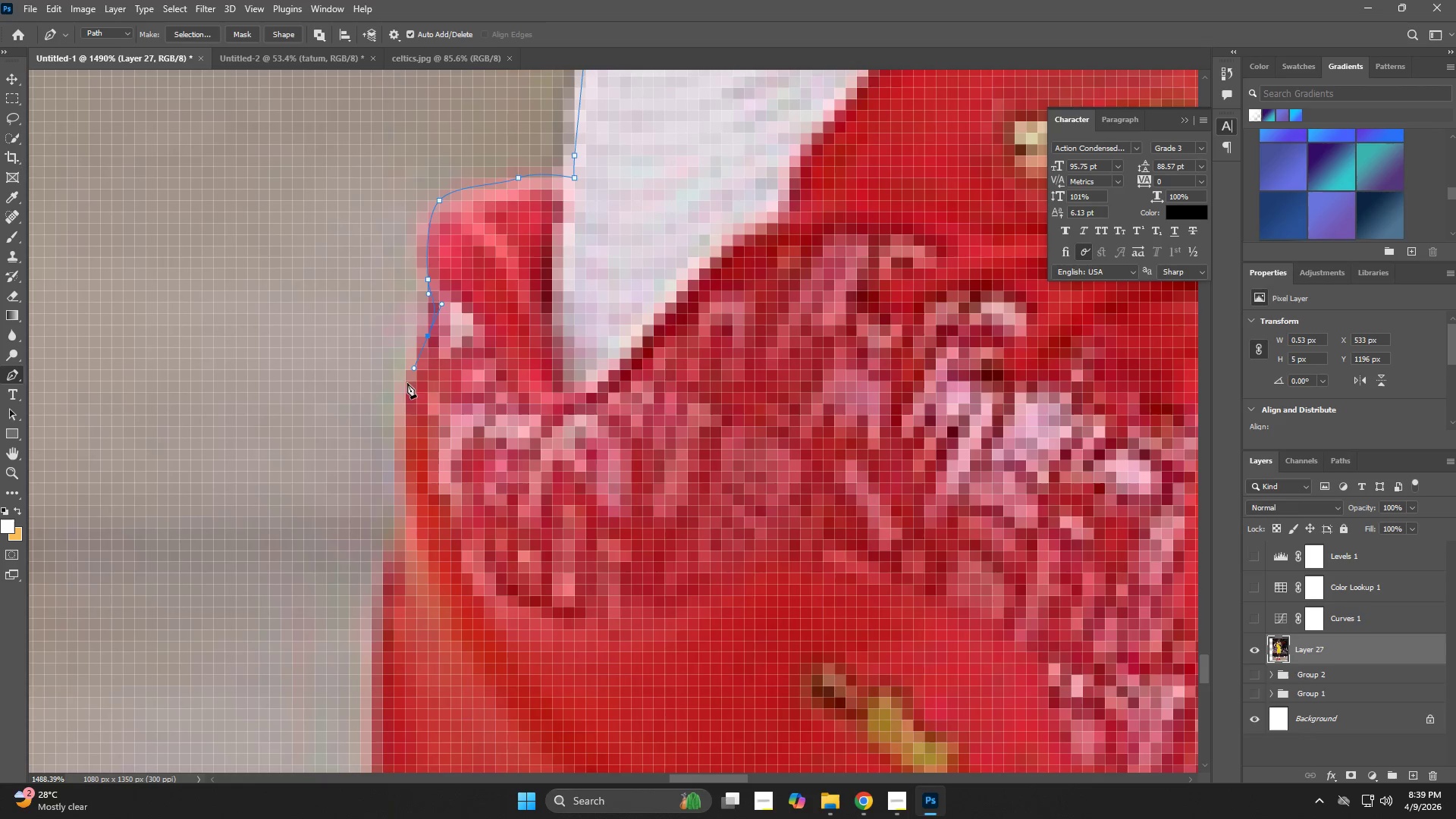 
left_click_drag(start_coordinate=[407, 388], to_coordinate=[406, 409])
 